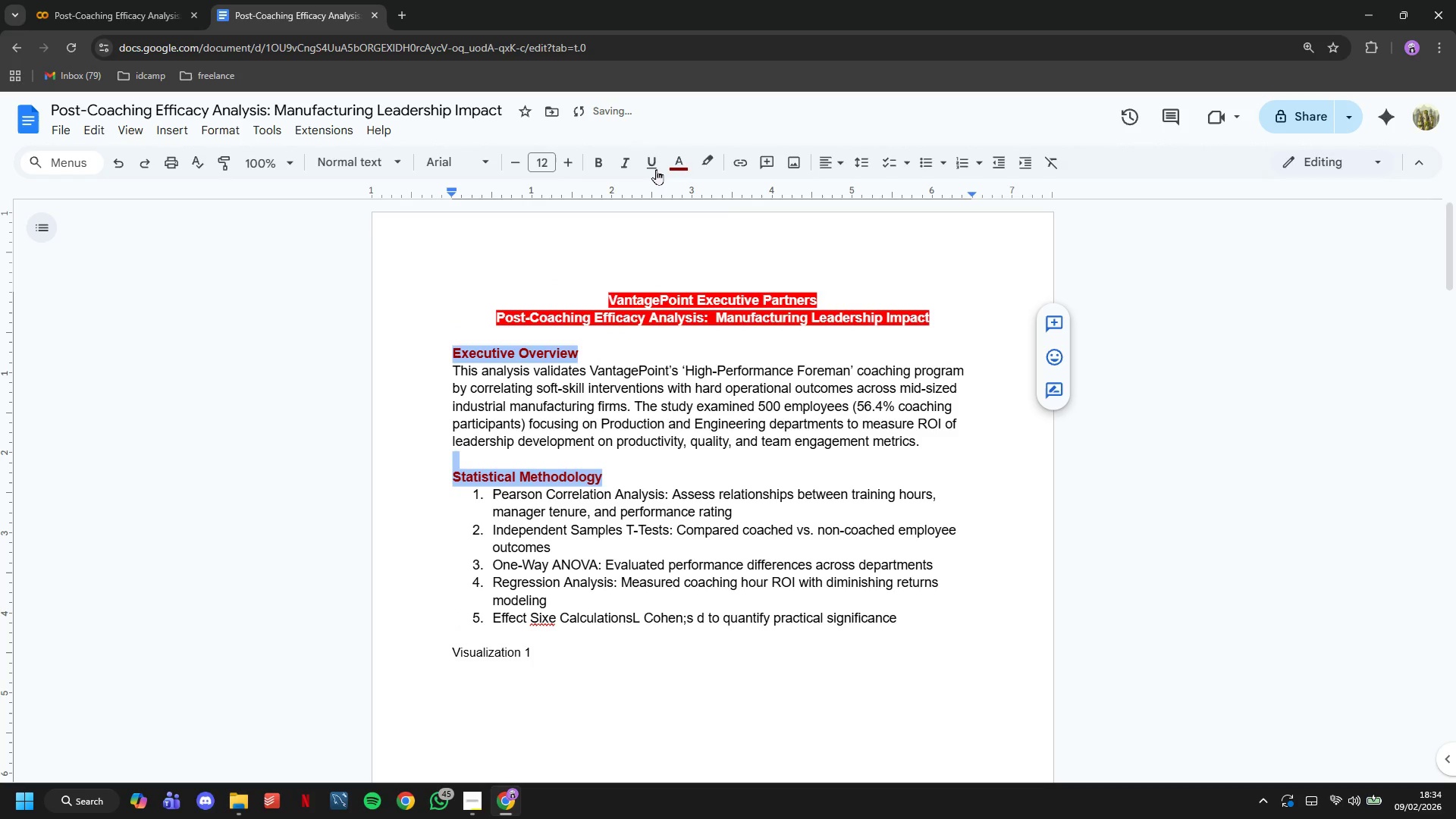 
left_click([683, 158])
 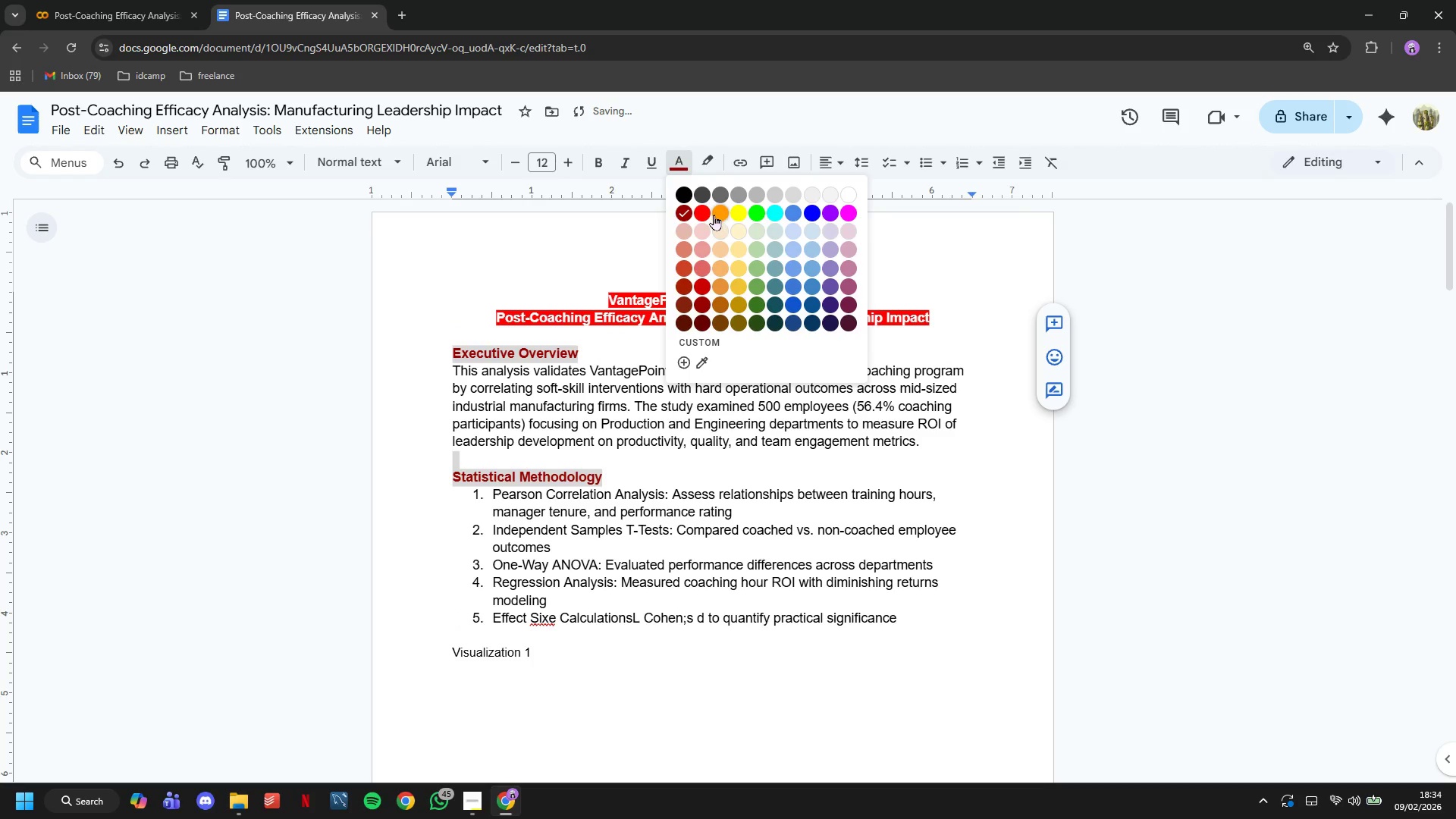 
left_click([711, 214])
 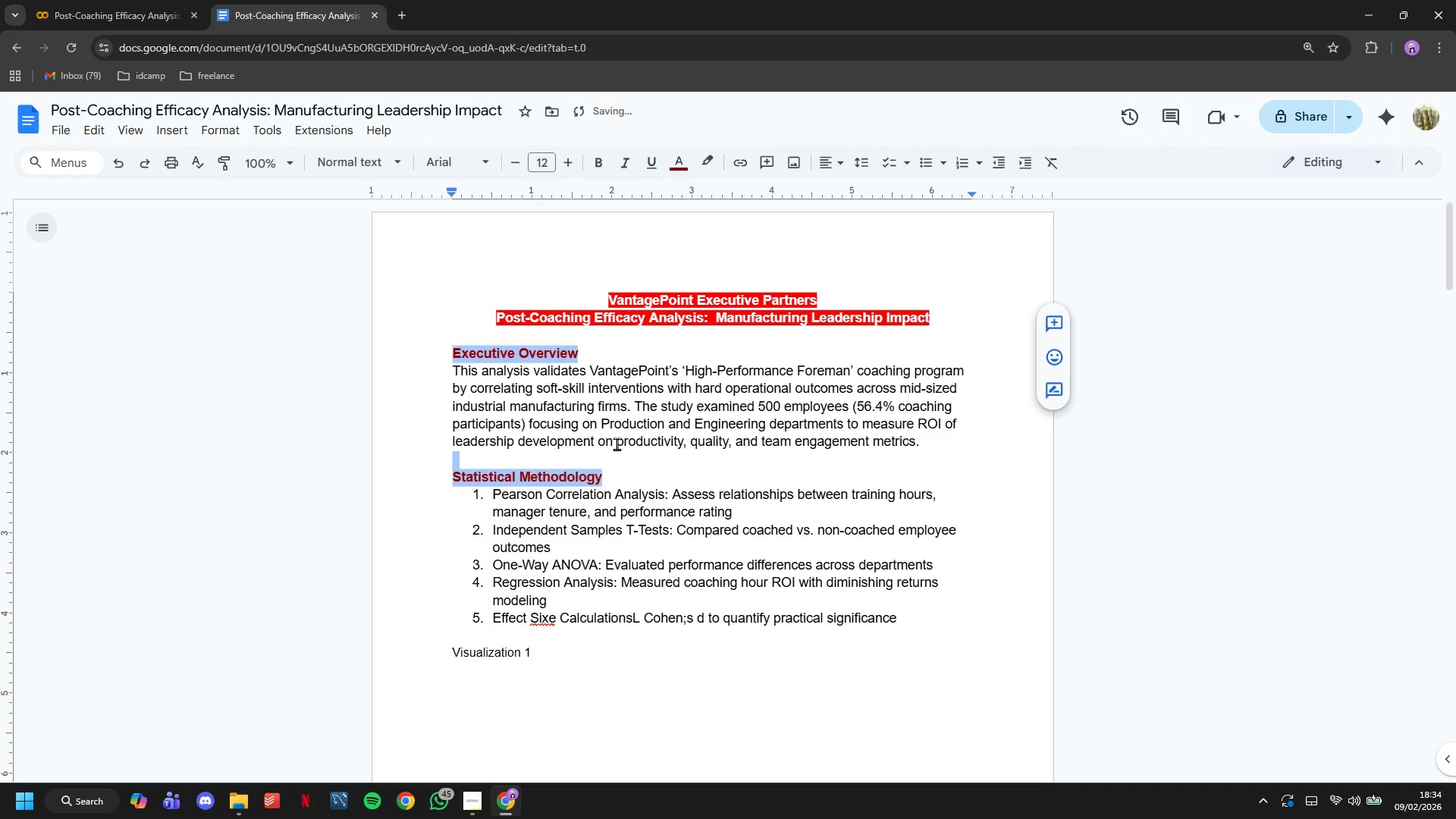 
left_click([610, 460])
 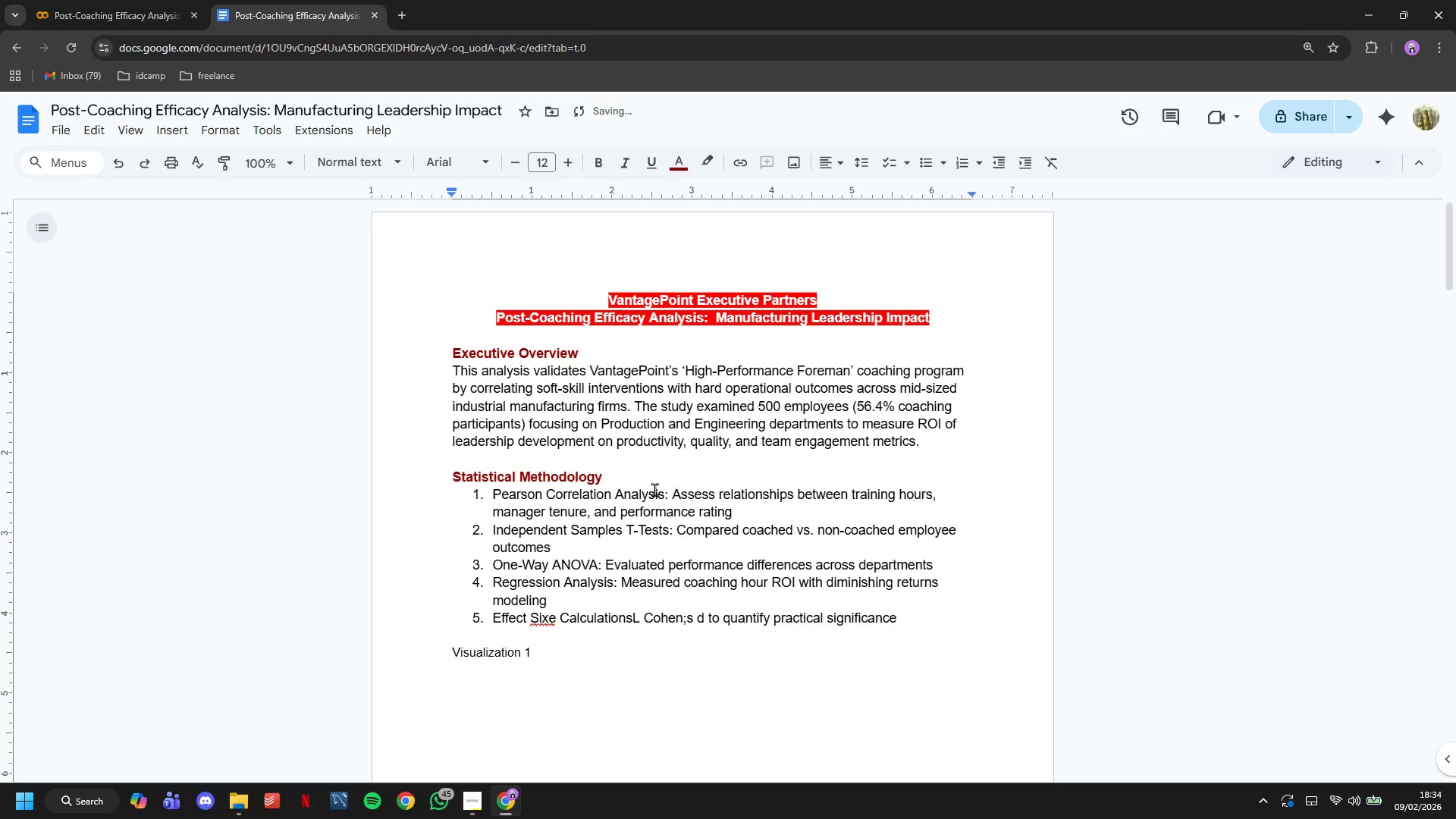 
left_click_drag(start_coordinate=[636, 479], to_coordinate=[438, 472])
 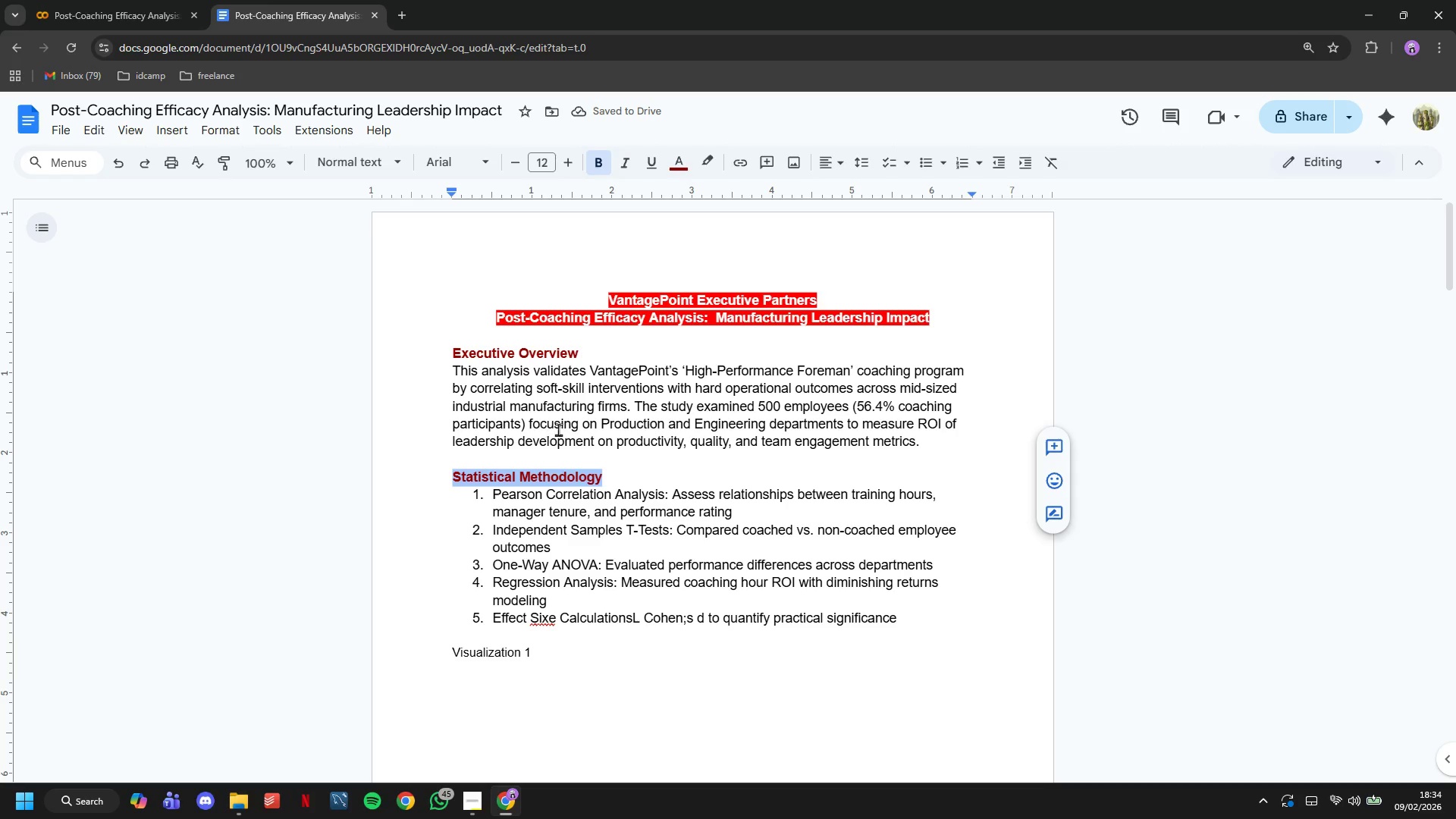 
hold_key(key=ControlLeft, duration=2.7)
left_click_drag(start_coordinate=[581, 354], to_coordinate=[450, 345])
 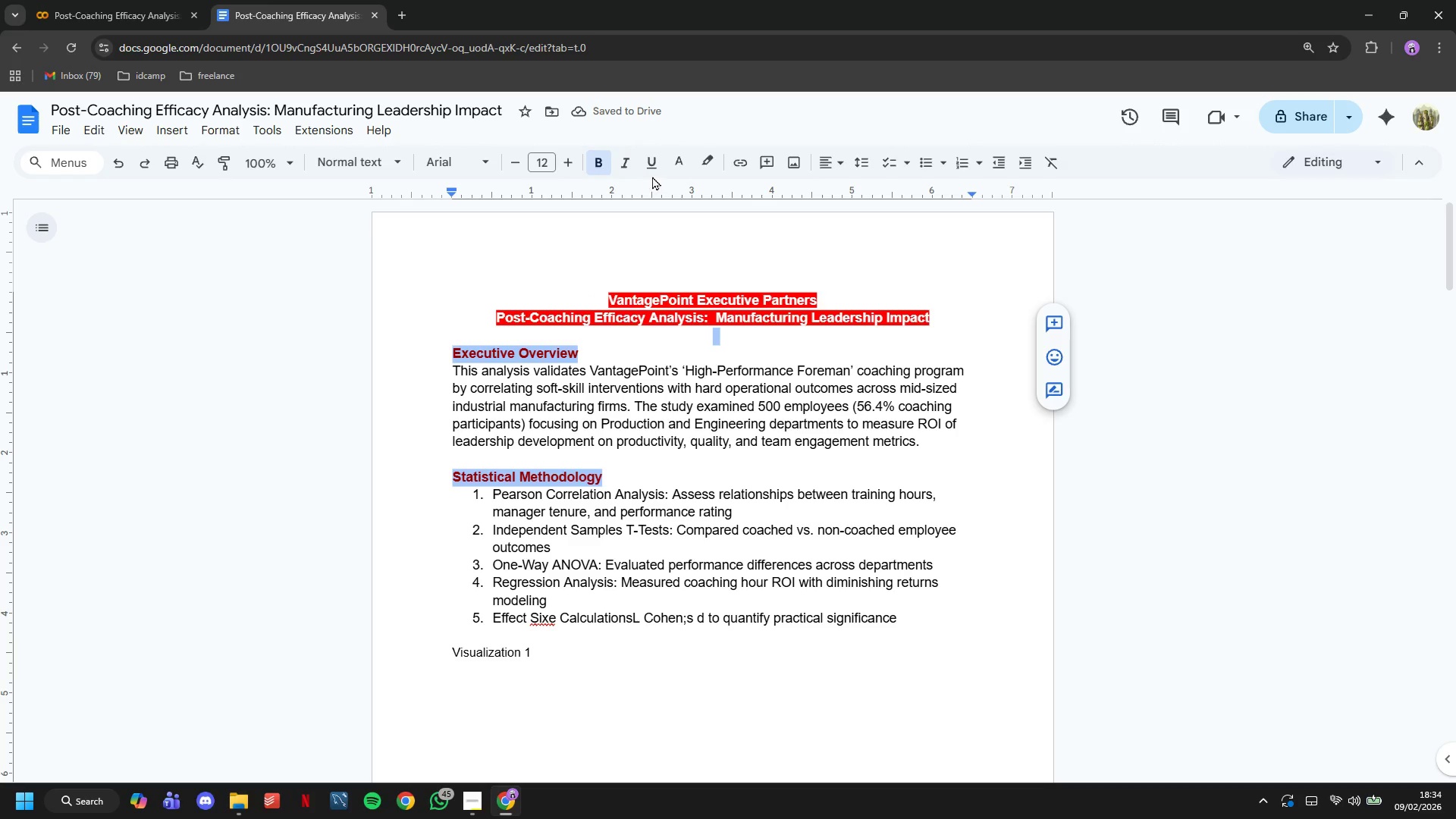 
left_click([676, 162])
 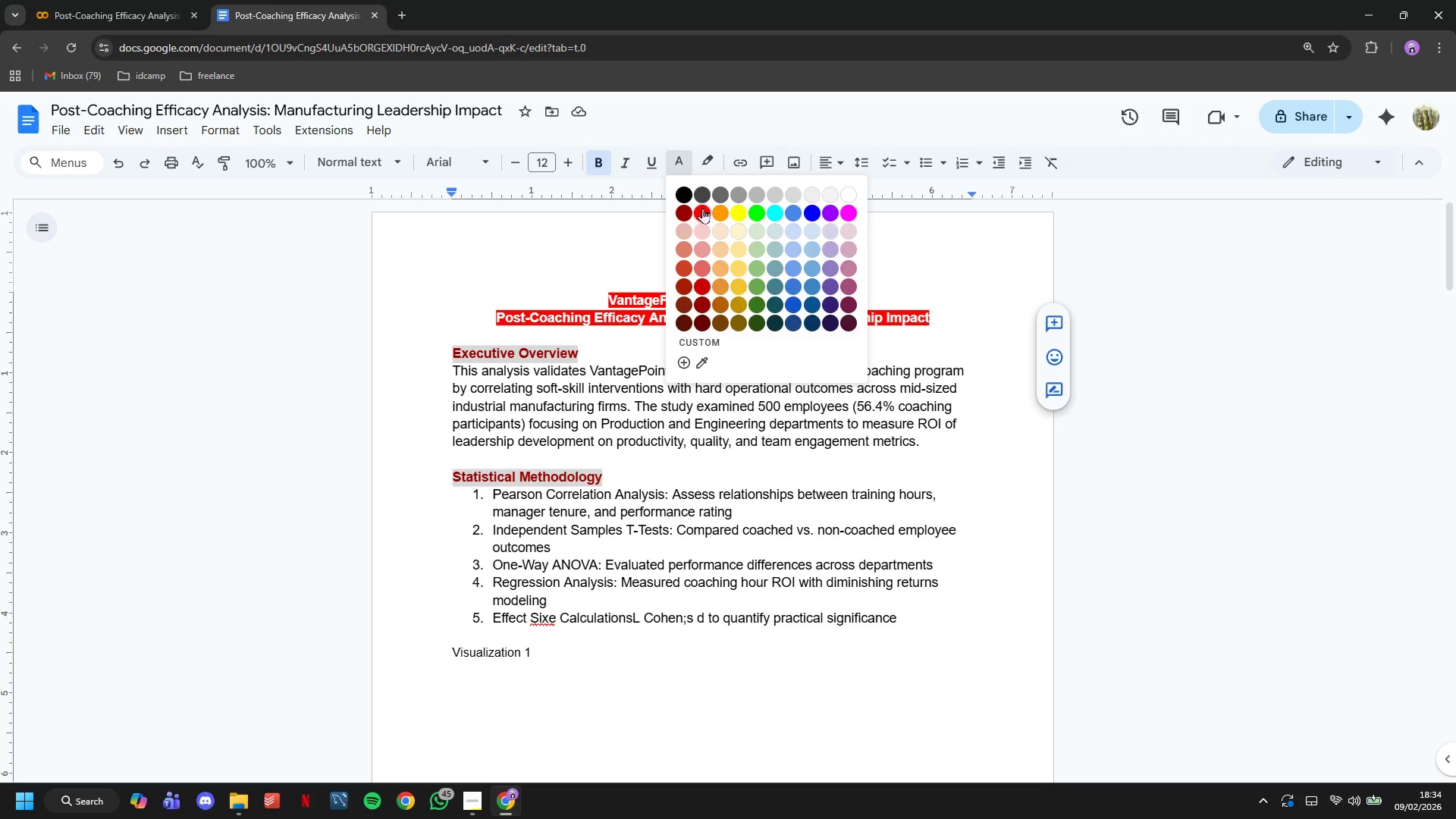 
left_click([702, 208])
 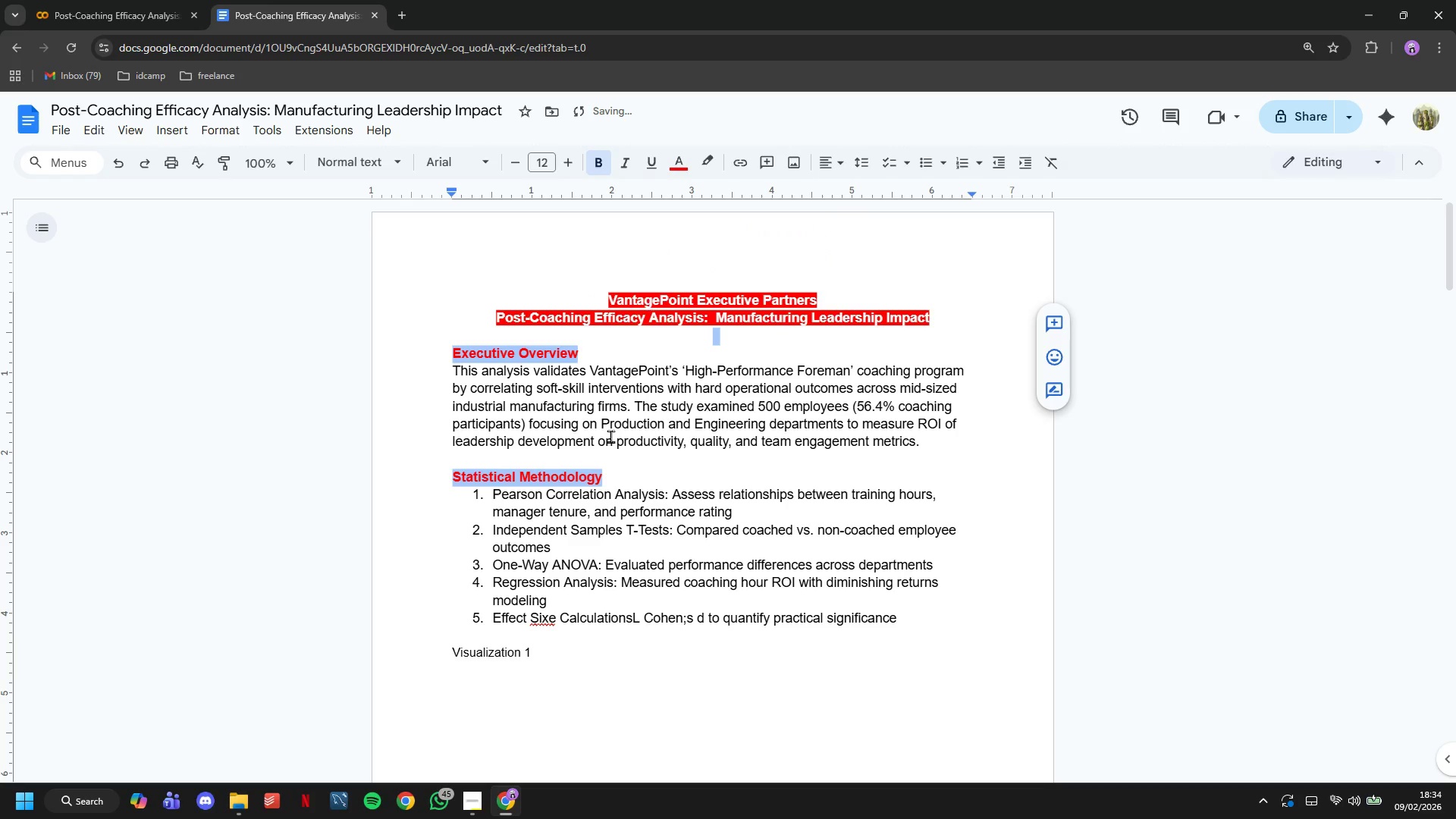 
left_click([610, 436])
 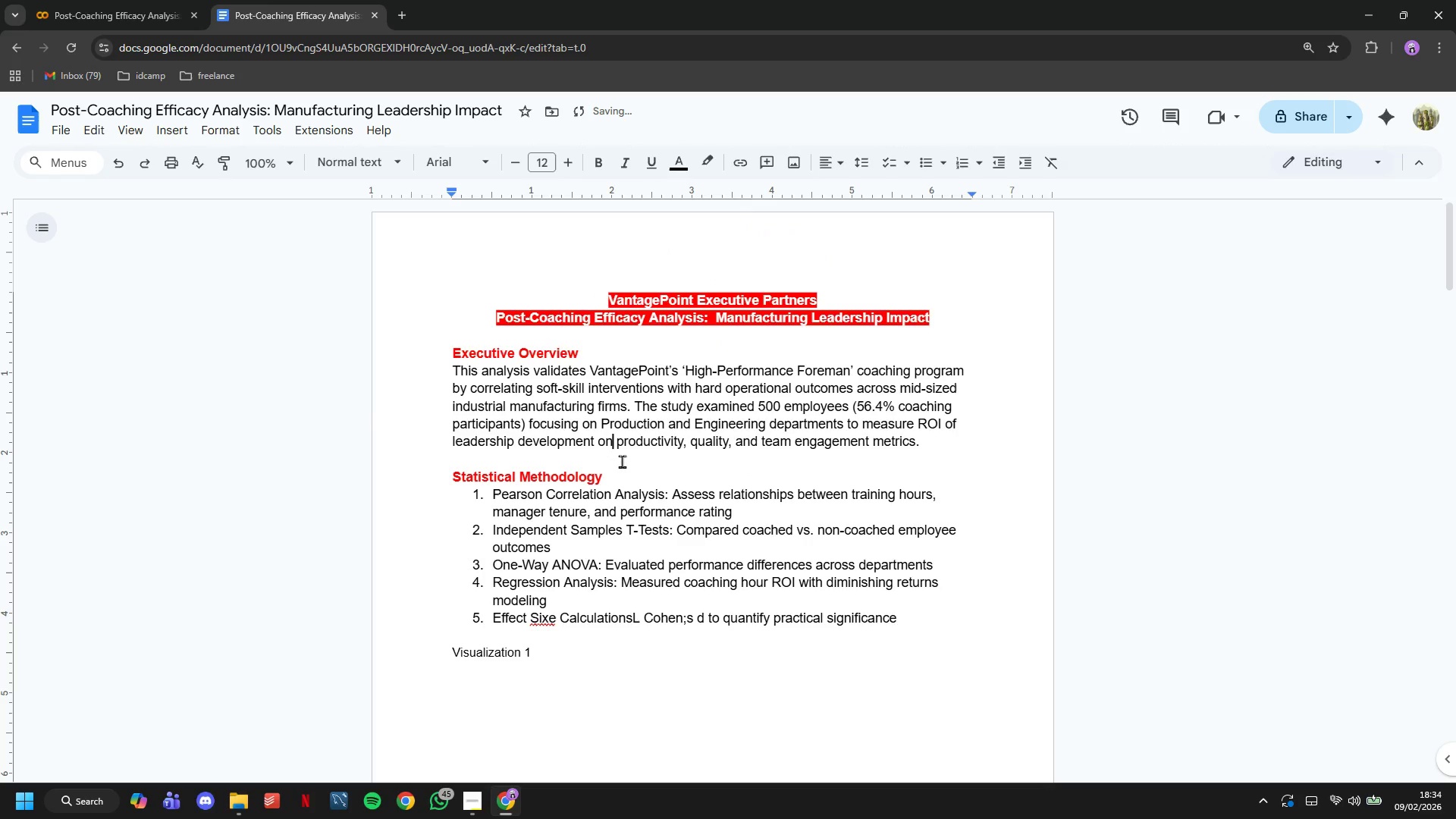 
scroll: coordinate [622, 461], scroll_direction: down, amount: 4.0
 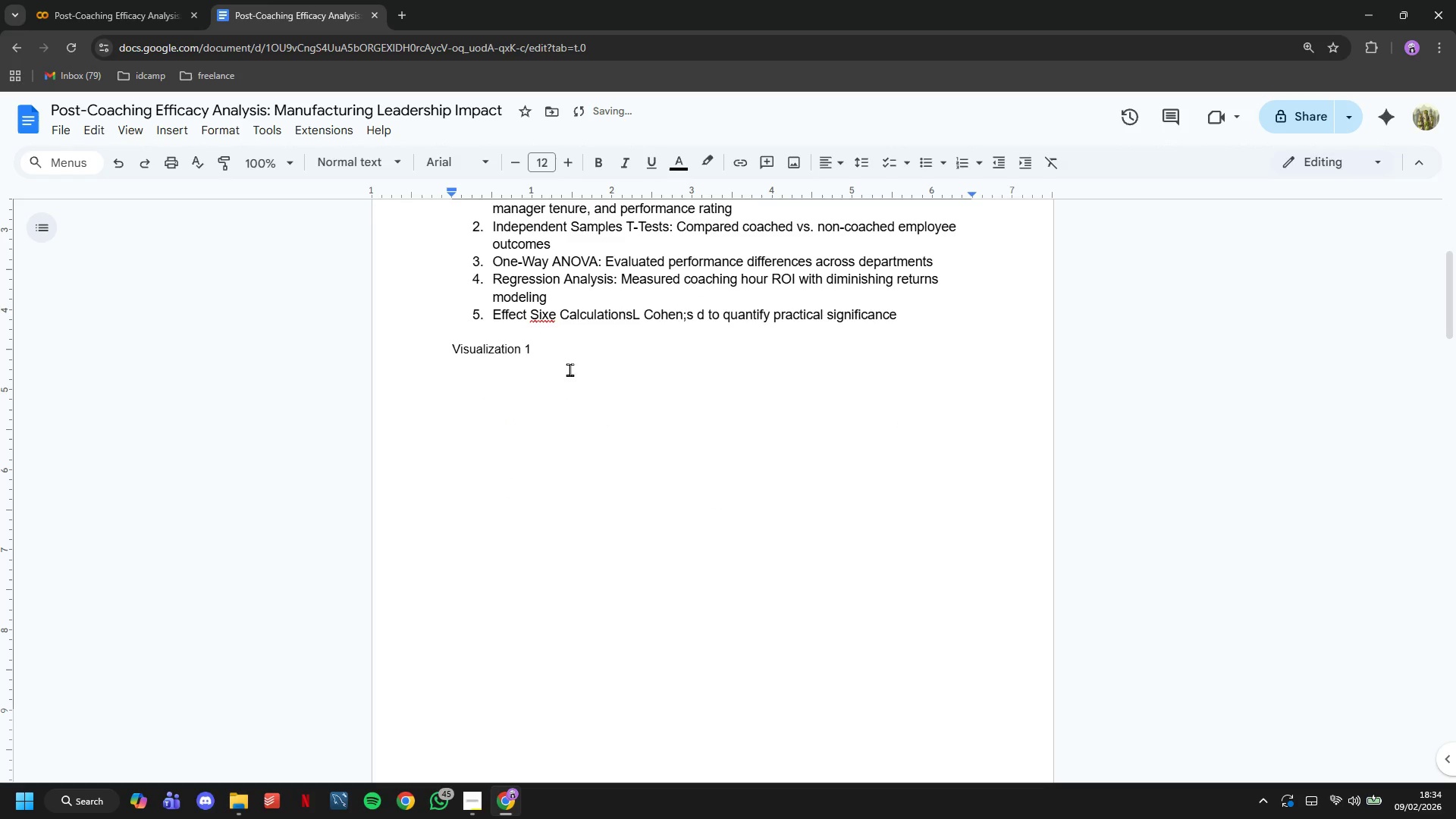 
left_click([570, 359])
 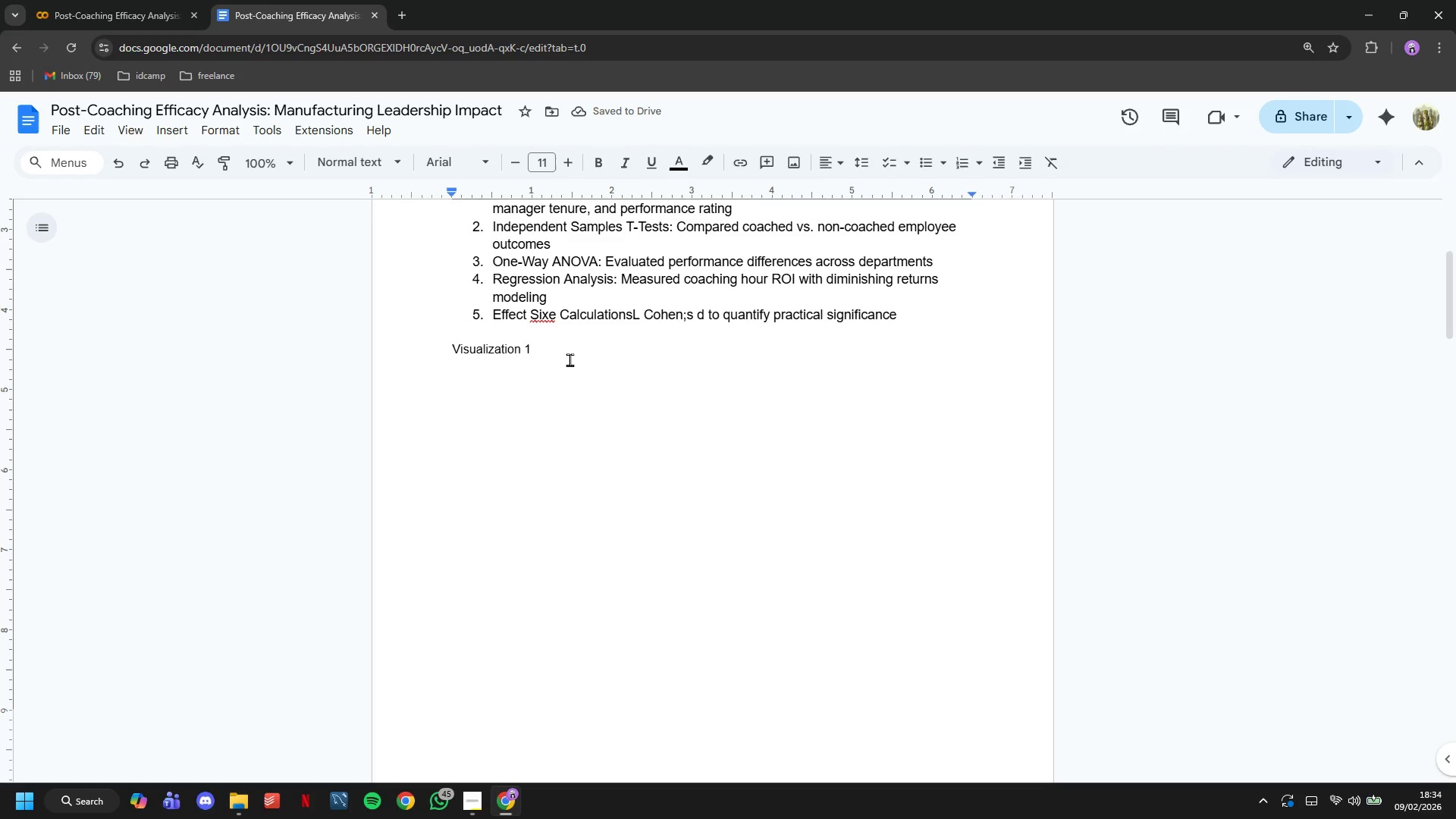 
left_click([453, 344])
 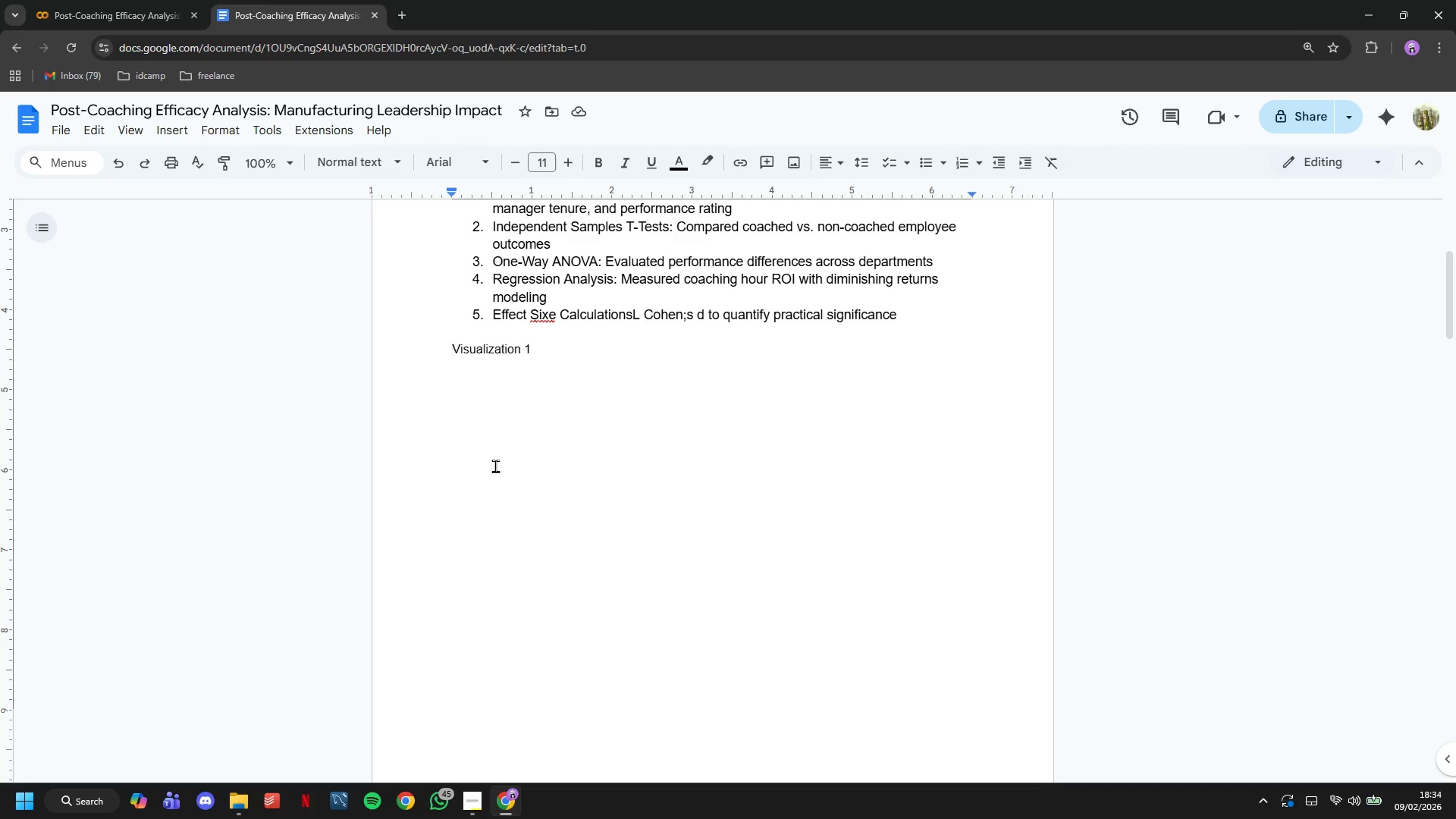 
key(Enter)
 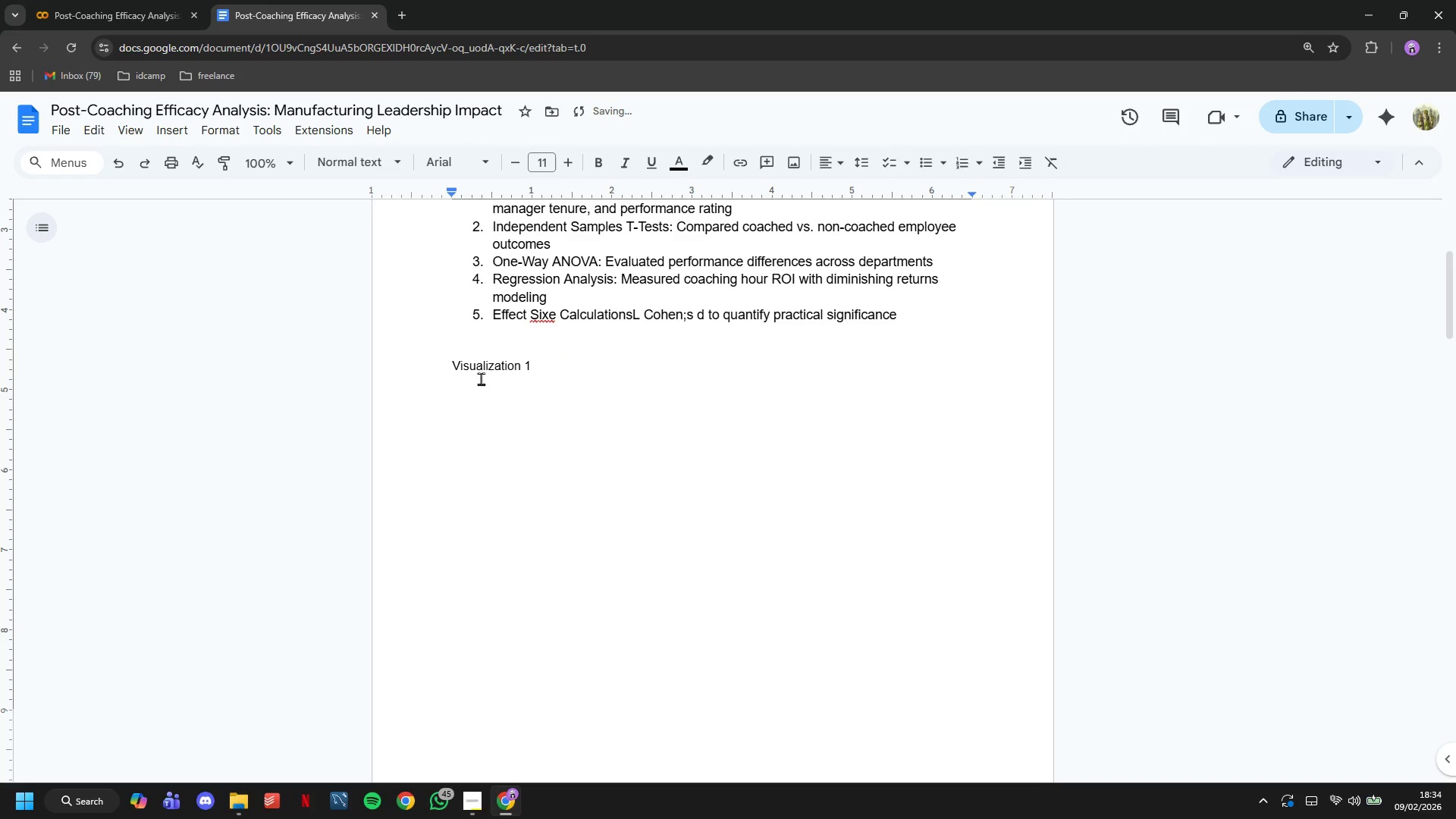 
left_click([479, 344])
 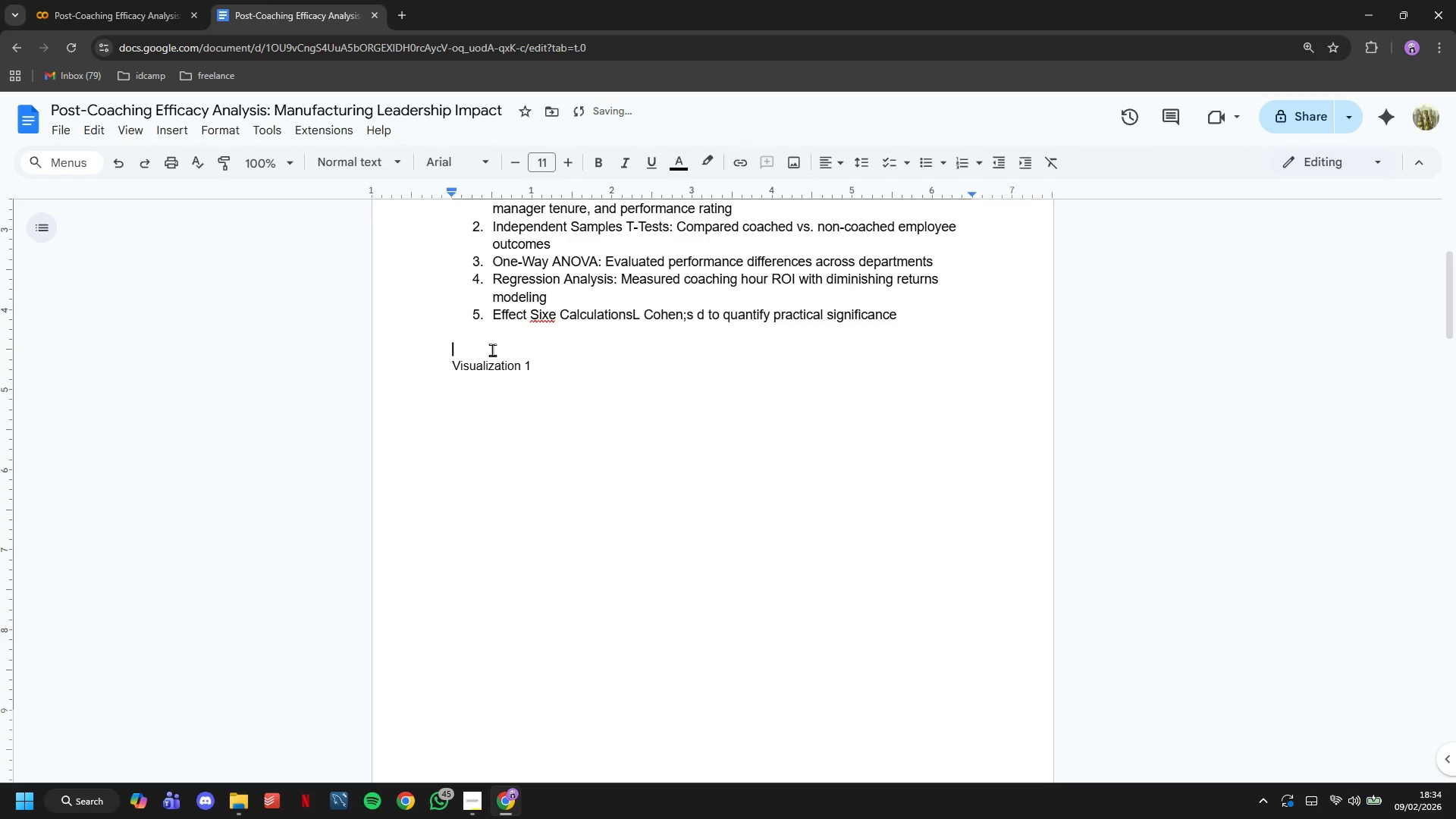 
scroll: coordinate [492, 350], scroll_direction: up, amount: 3.0
 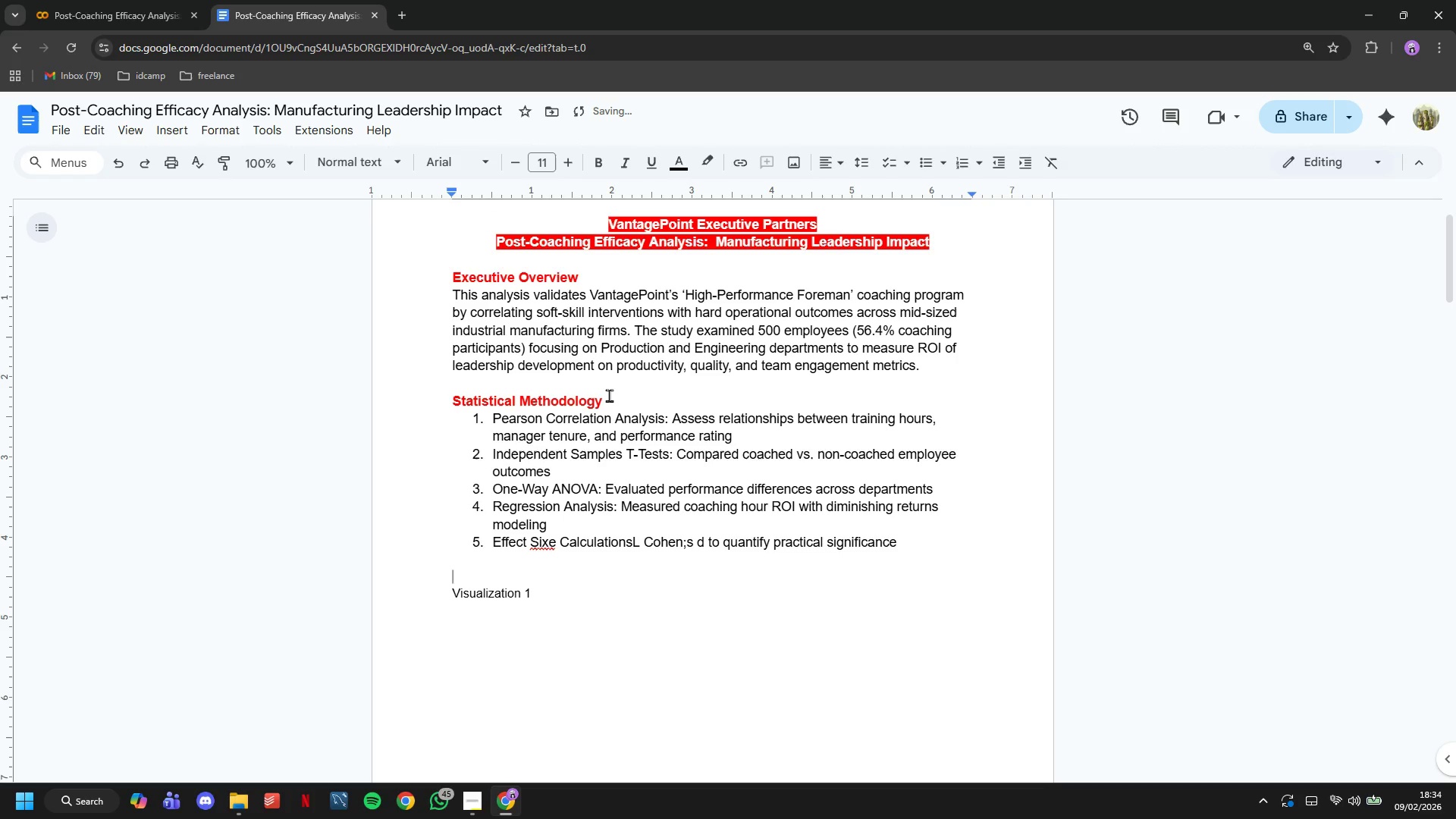 
left_click_drag(start_coordinate=[612, 397], to_coordinate=[392, 403])
 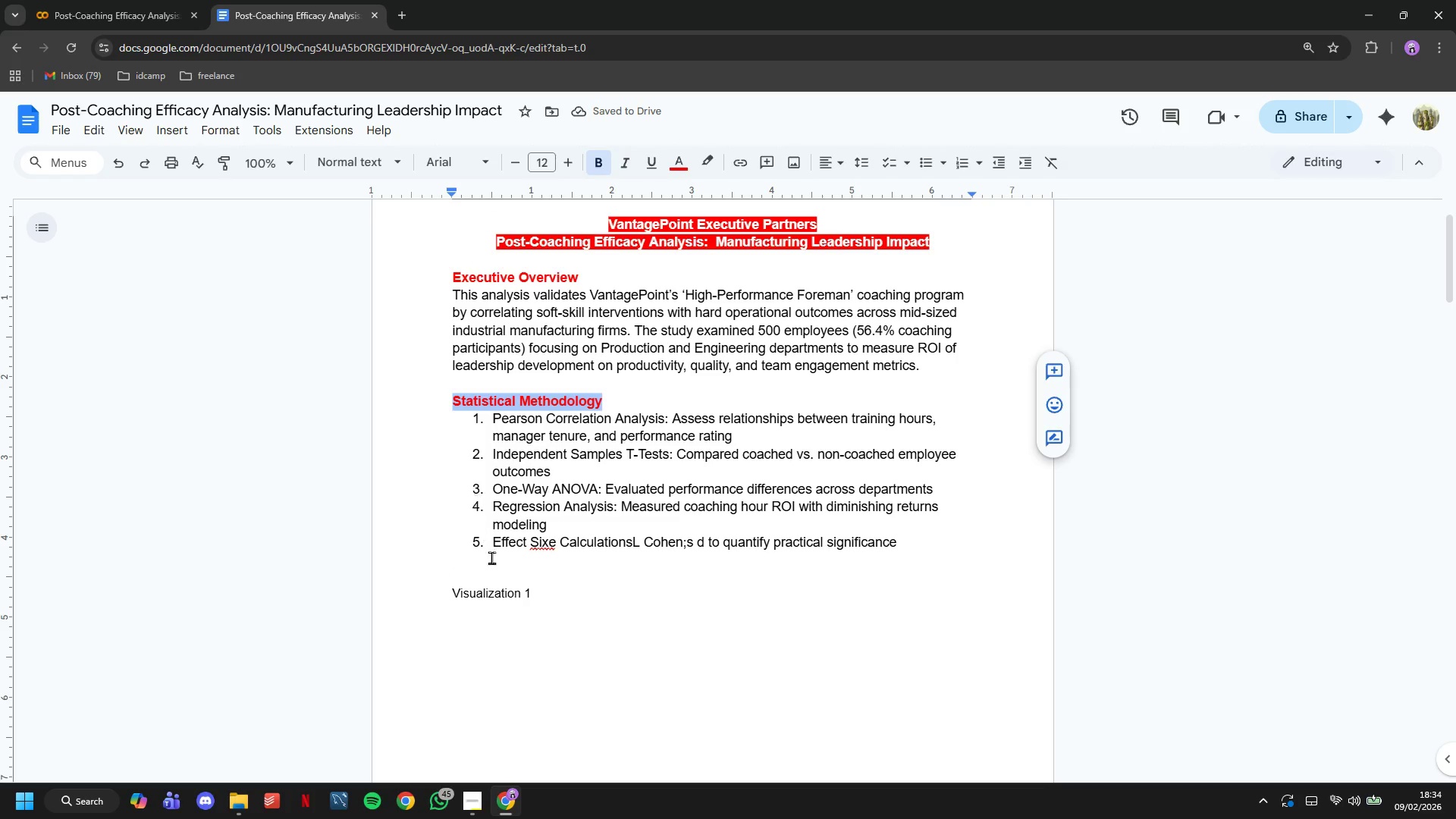 
key(Control+C)
 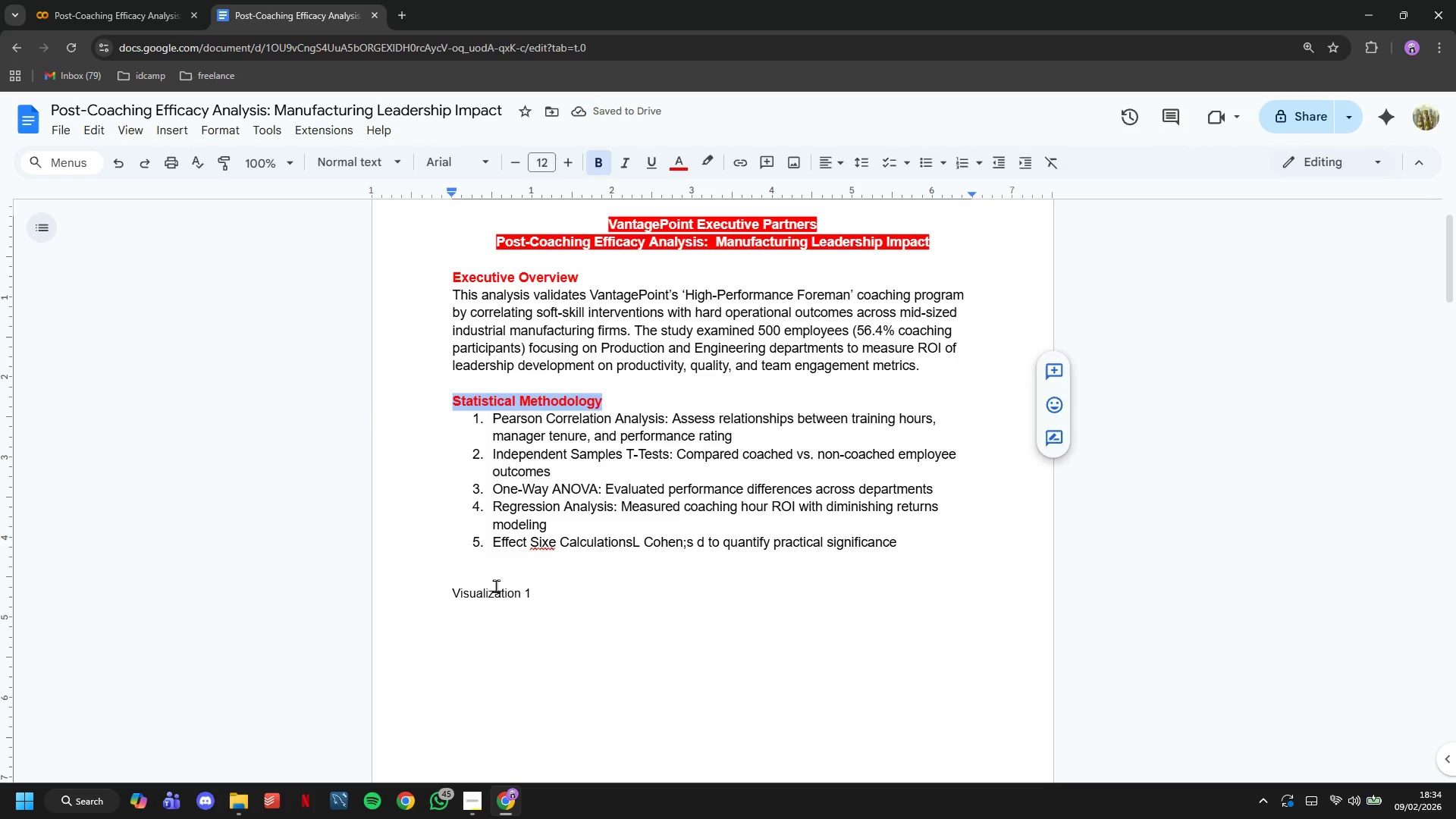 
left_click([496, 585])
 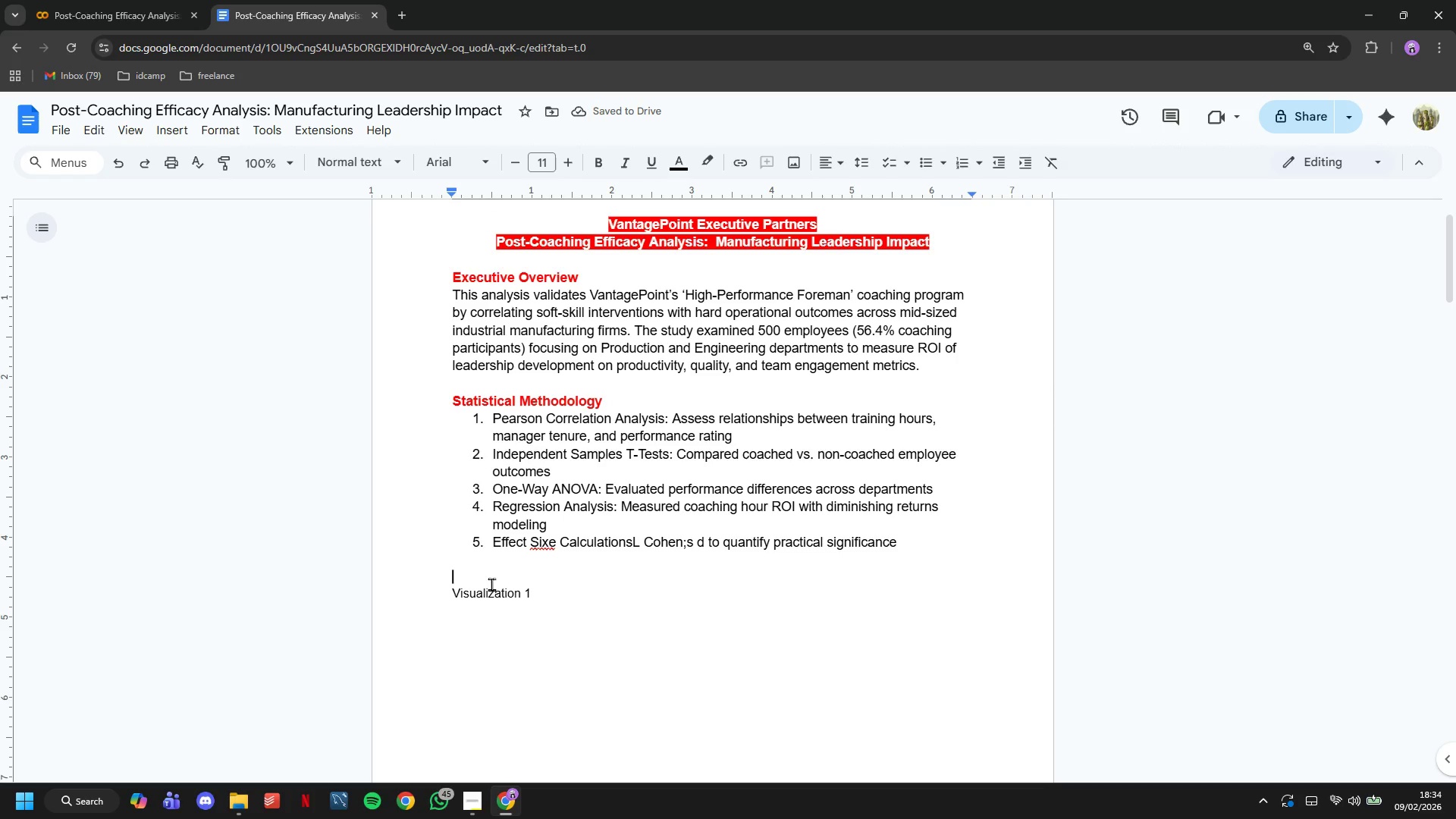 
key(Control+V)
 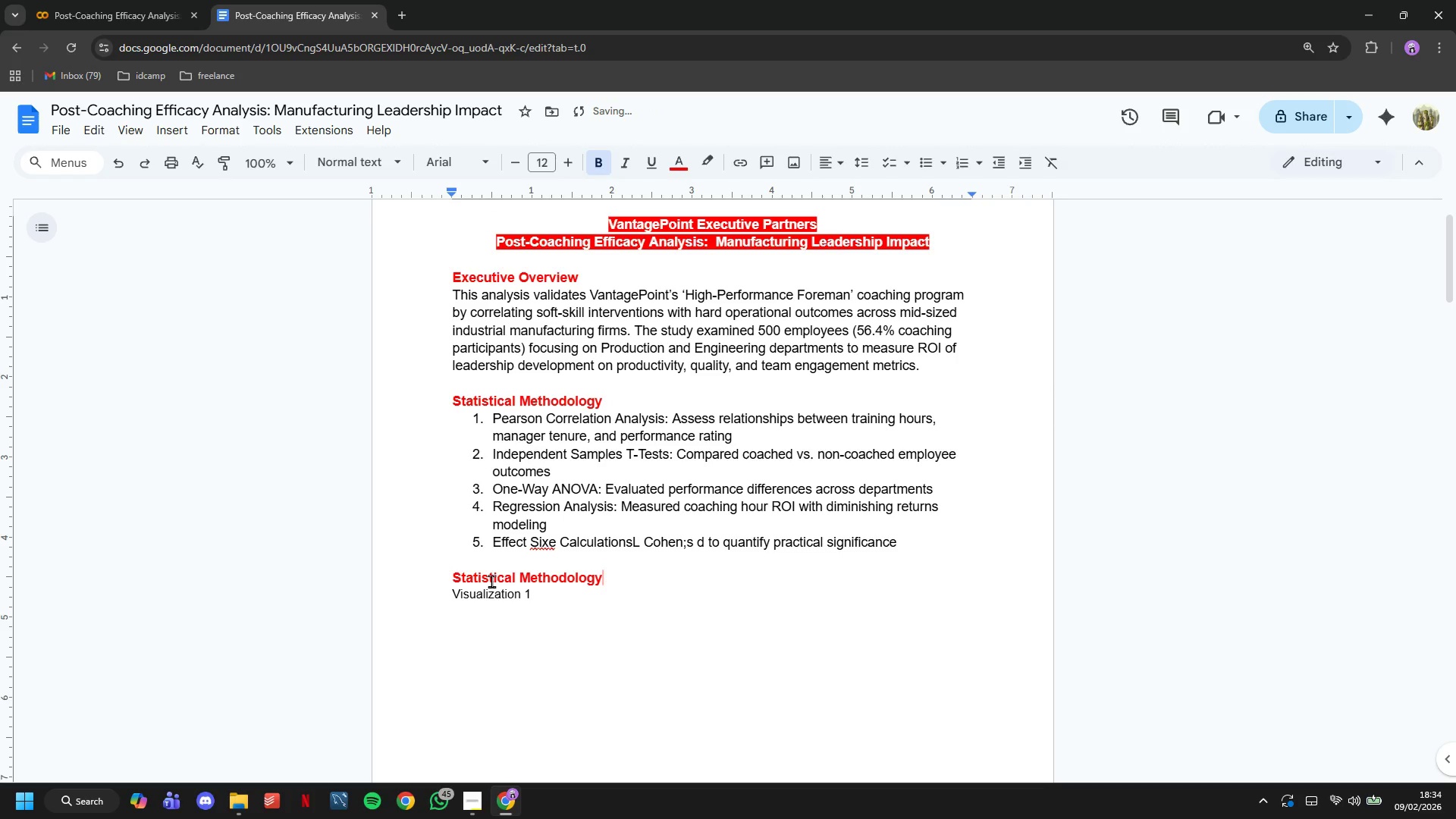 
hold_key(key=Backspace, duration=1.06)
 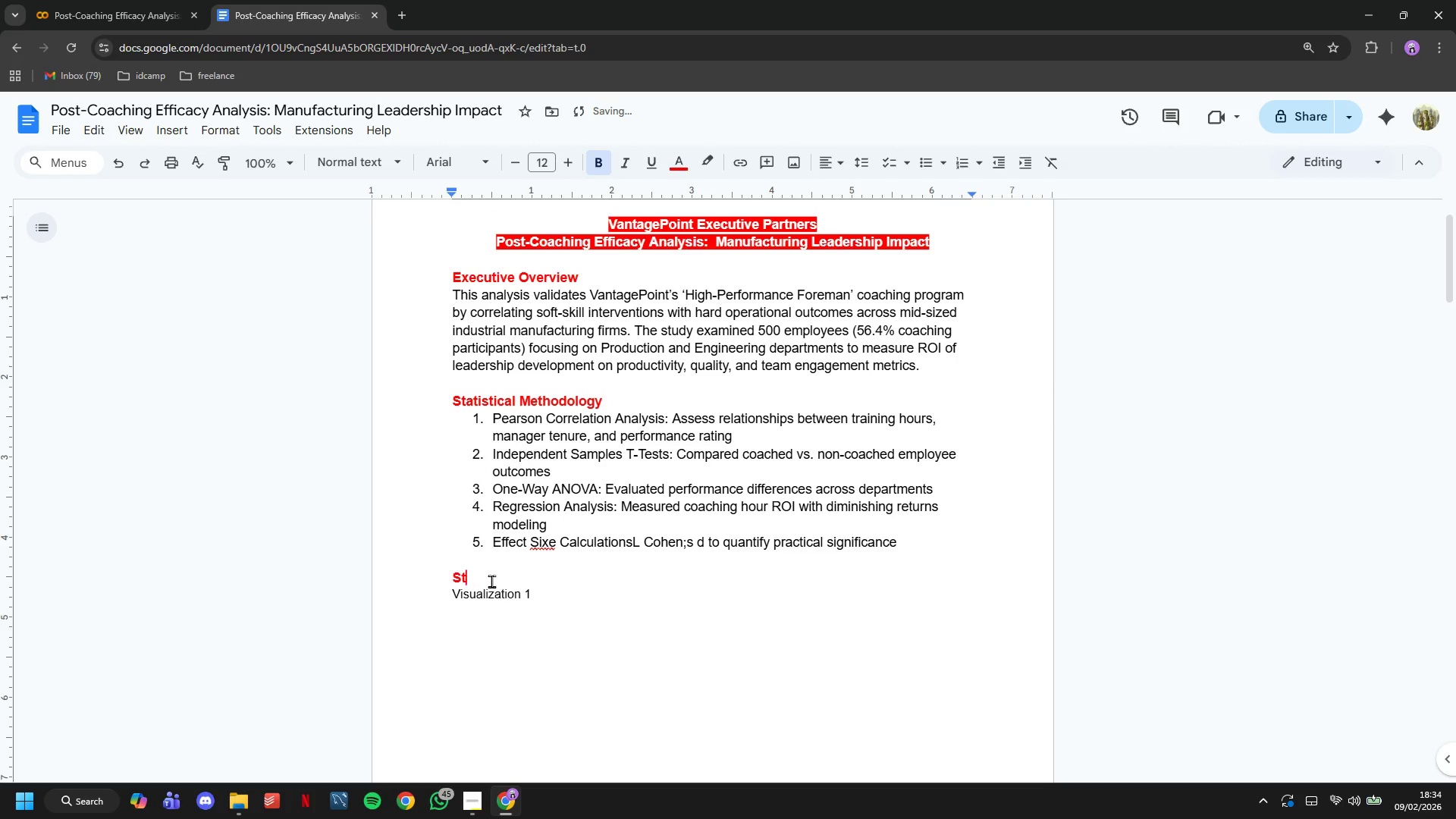 
key(Backspace)
key(Backspace)
key(Backspace)
type(Dta)
key(Backspace)
key(Backspace)
type(ata Visualizations and Key Findings)
 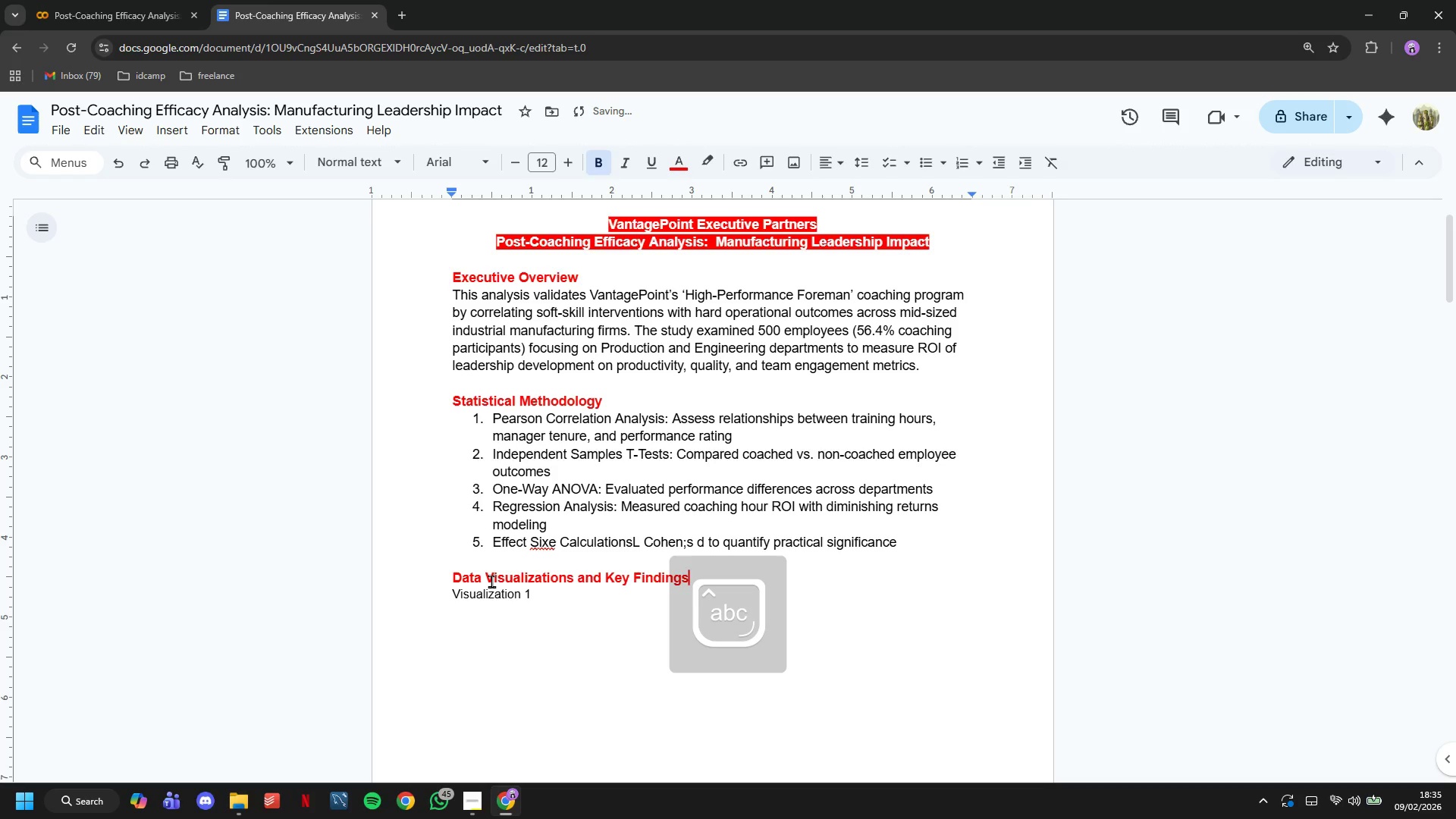 
key(ArrowRight)
 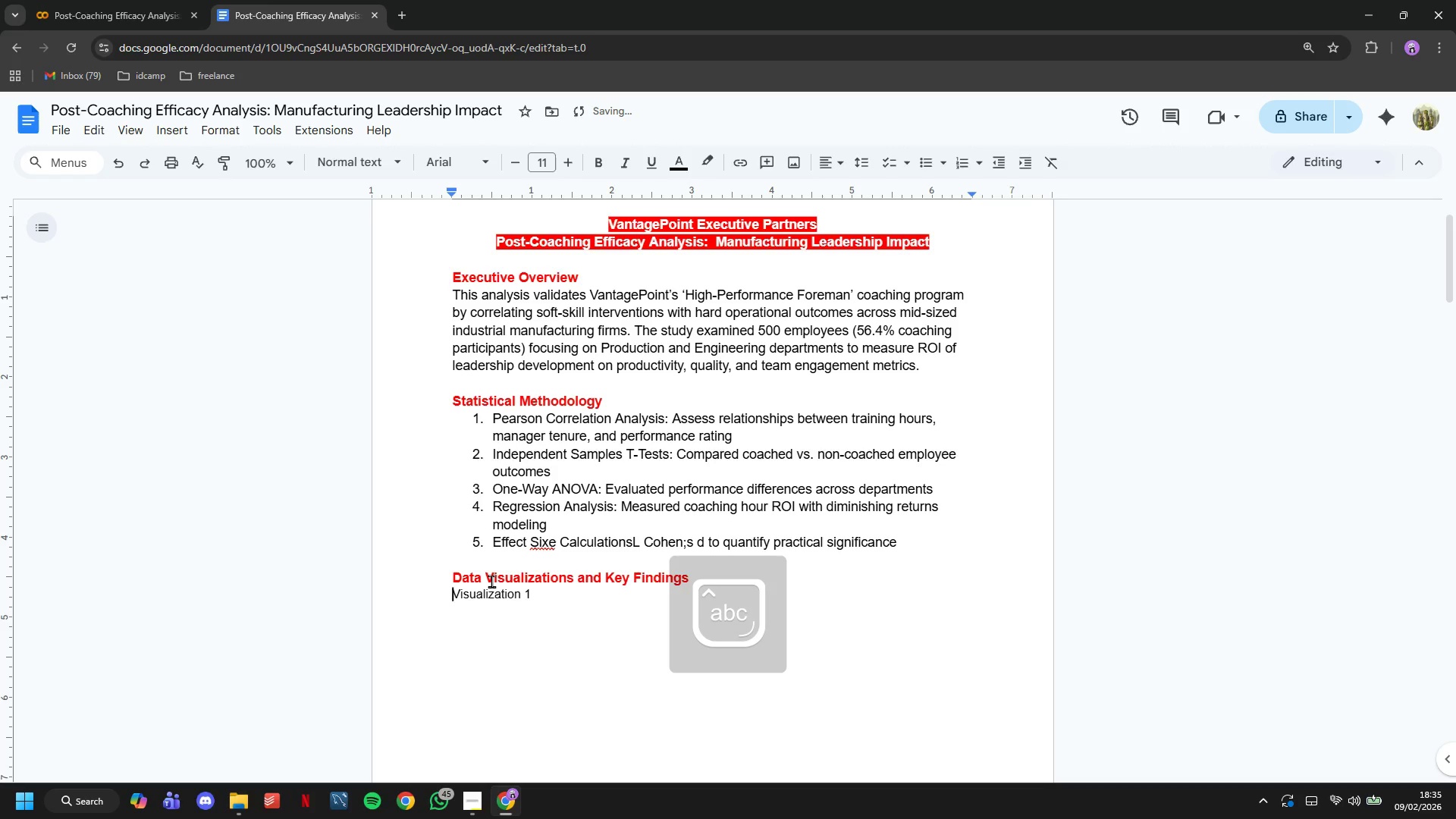 
key(1)
 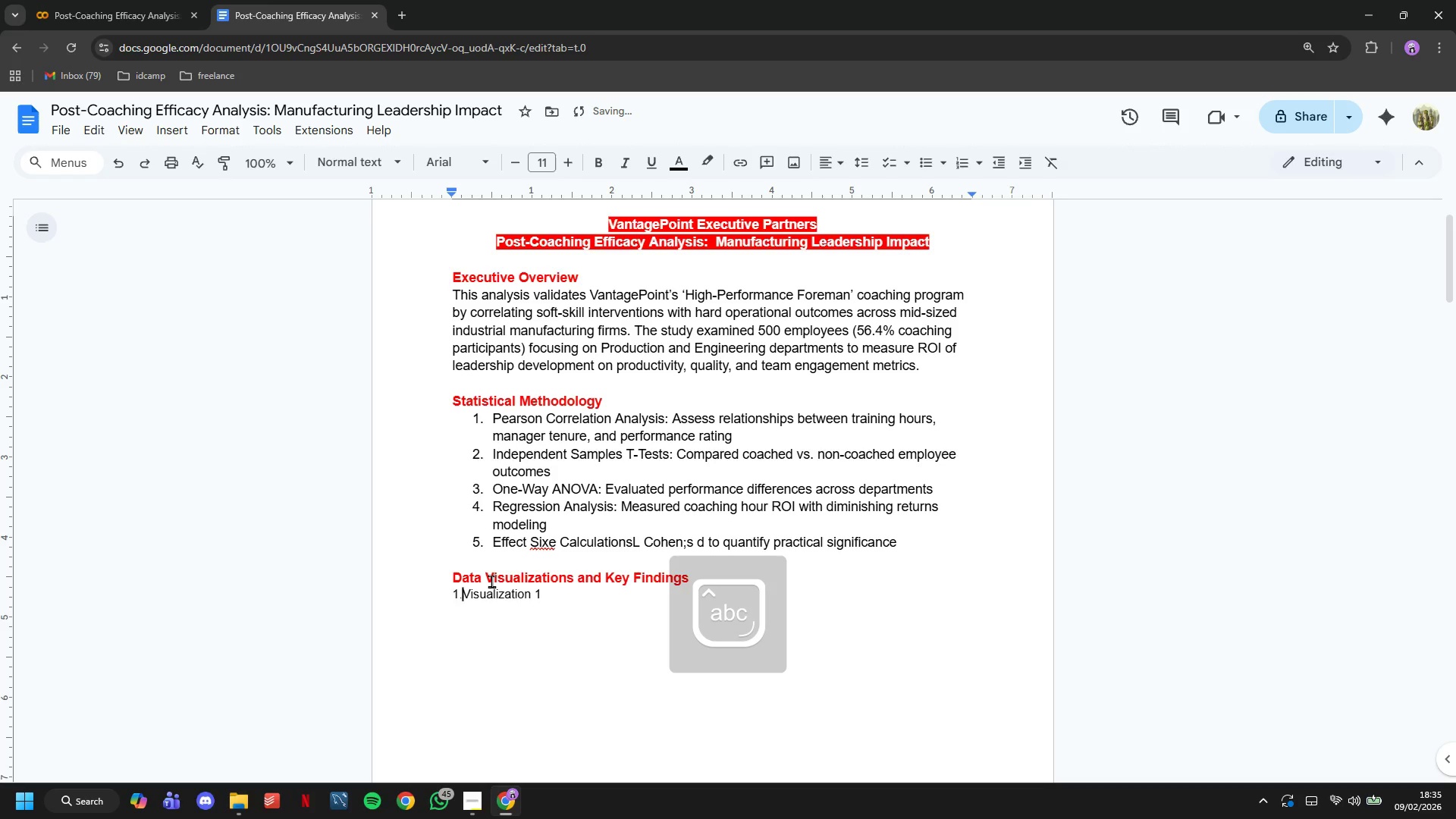 
key(Period)
 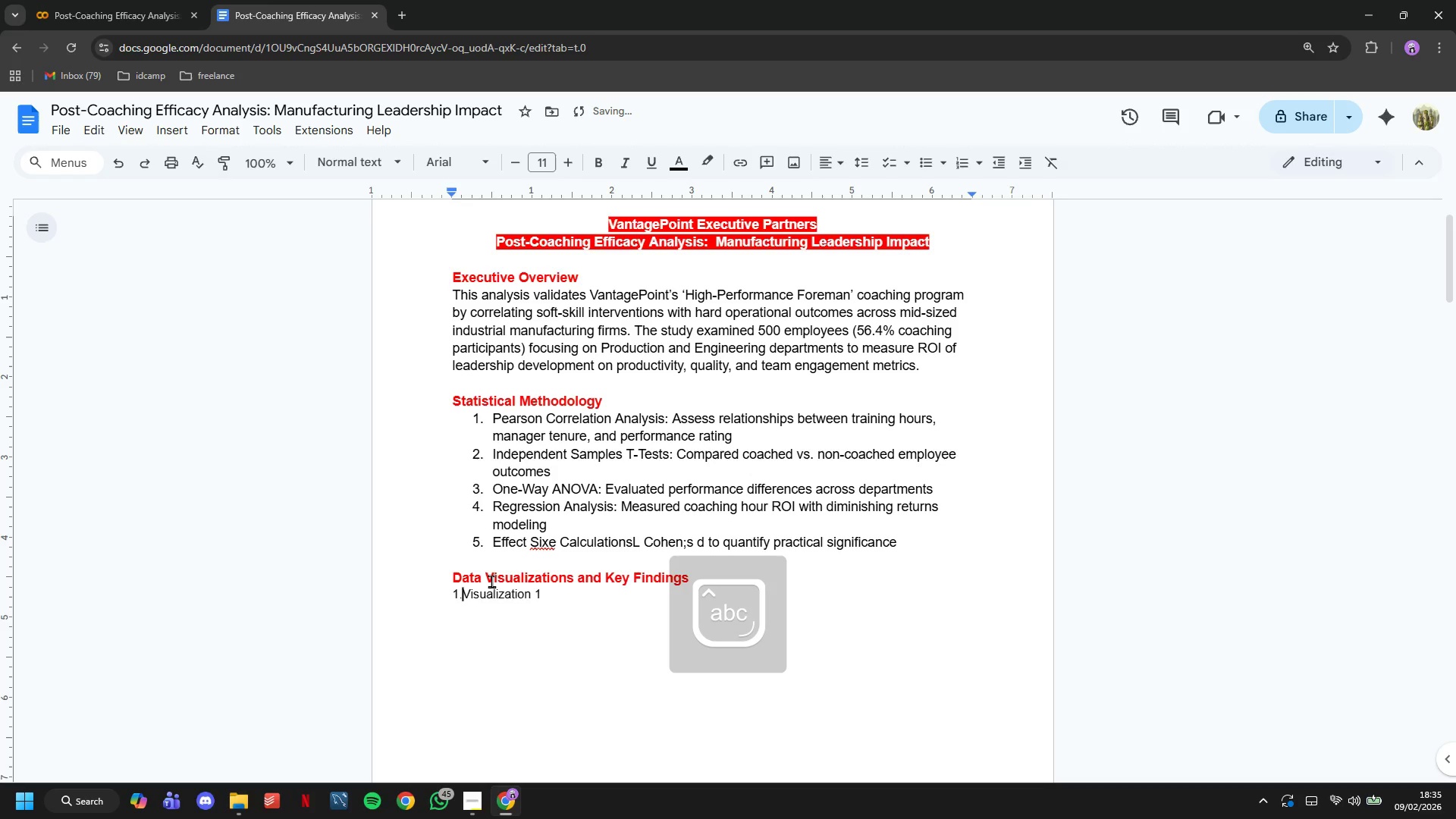 
key(Space)
 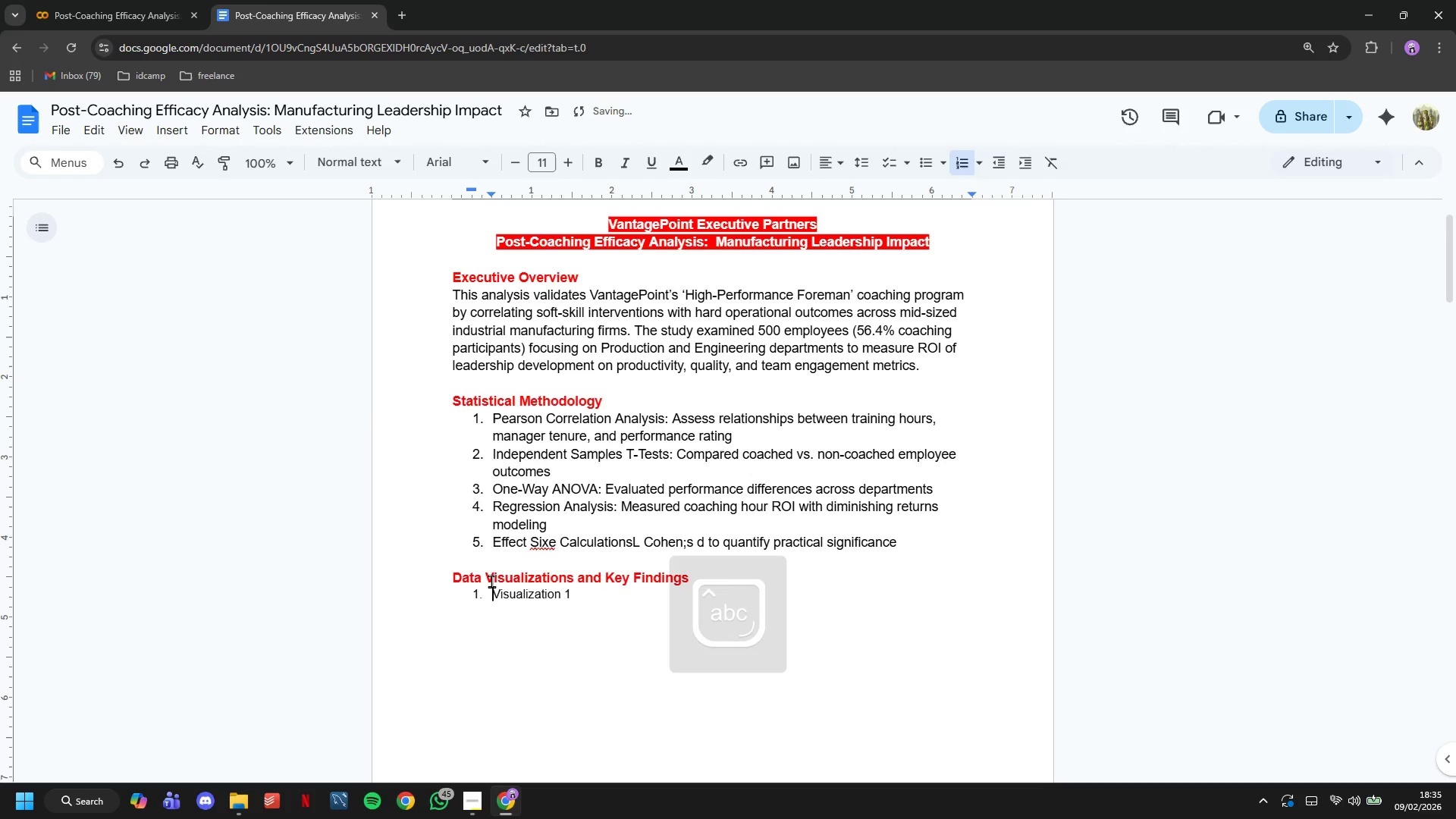 
key(ArrowDown)
 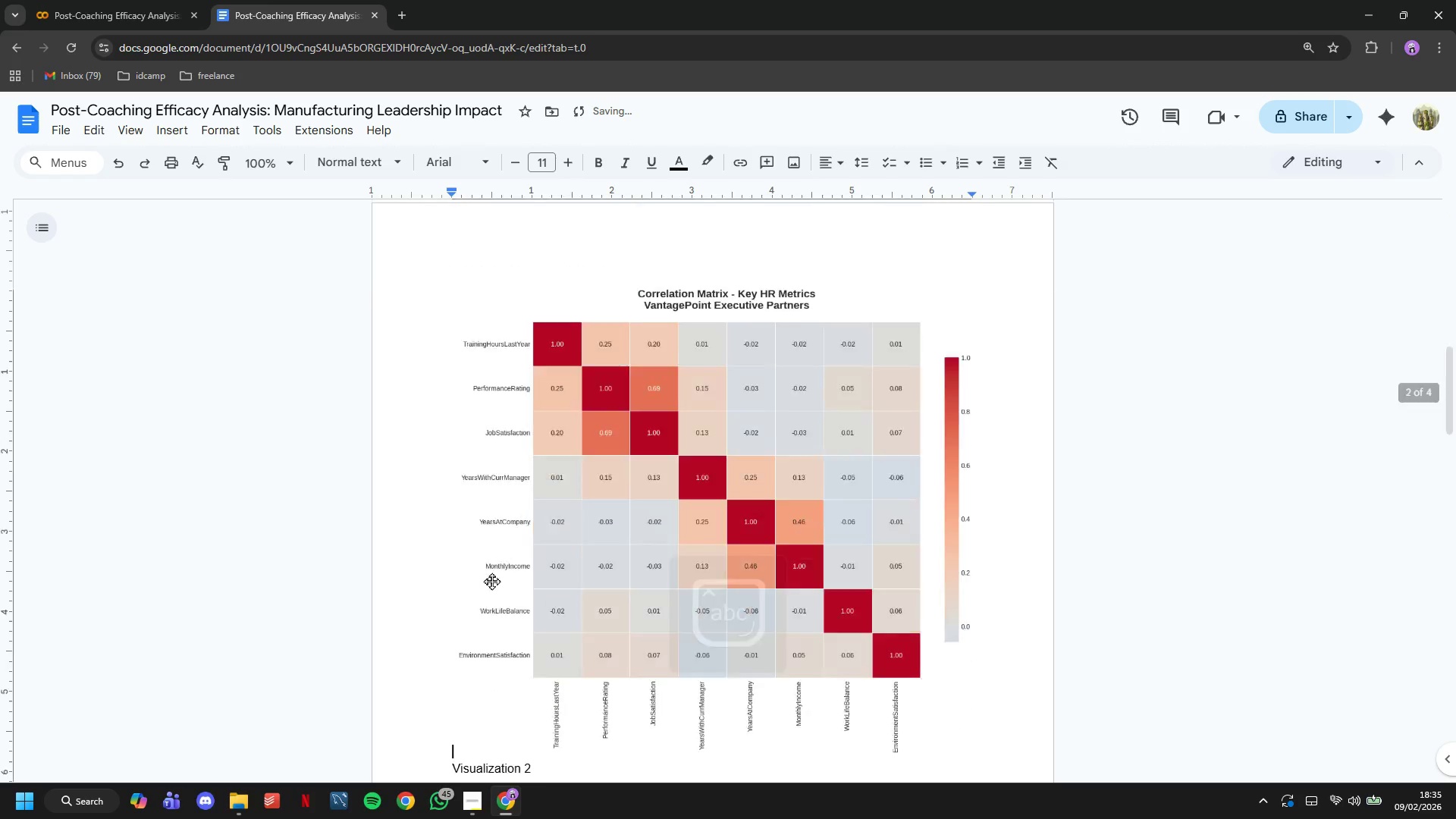 
key(ArrowLeft)
 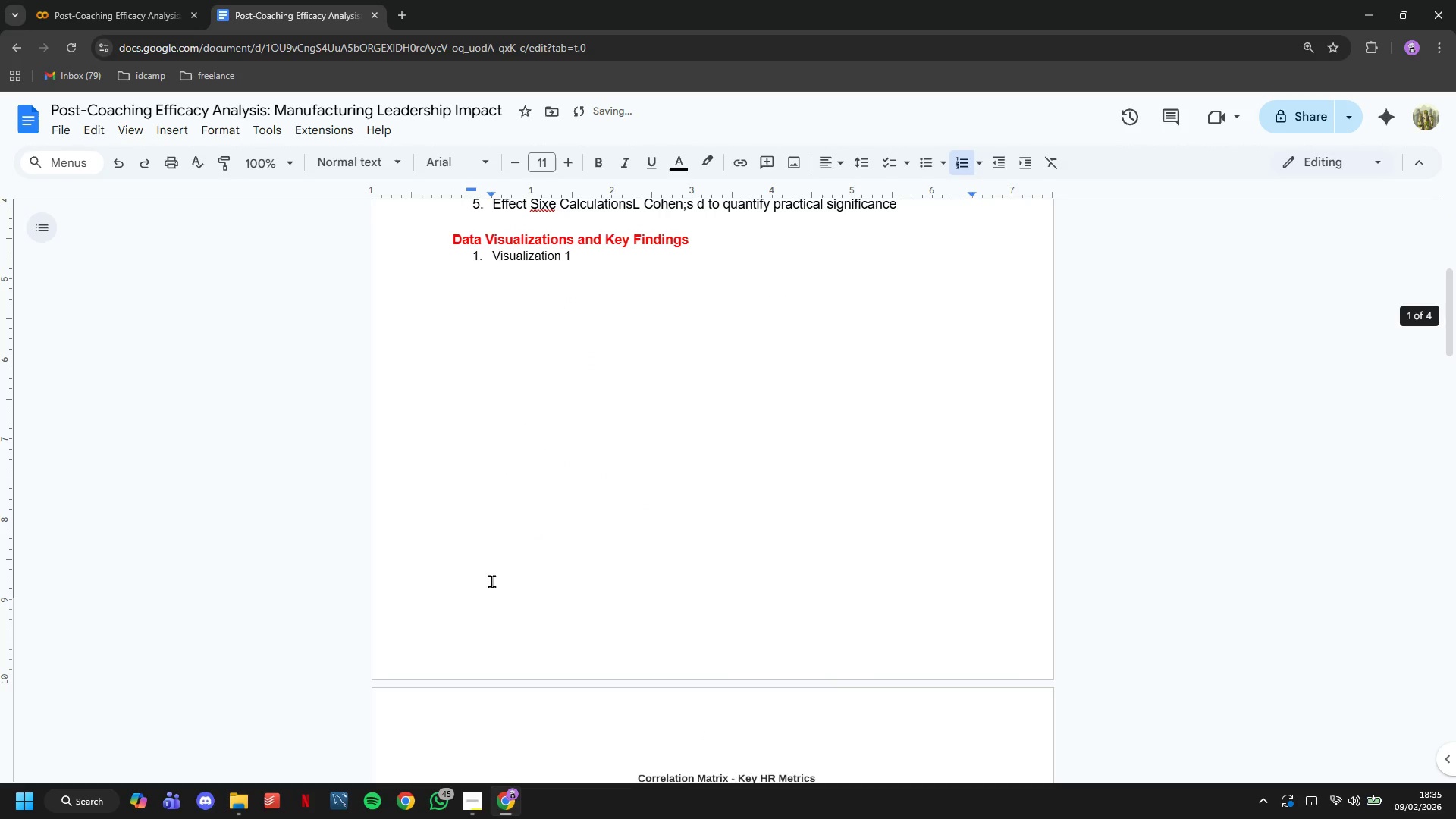 
hold_key(key=Backspace, duration=0.69)
 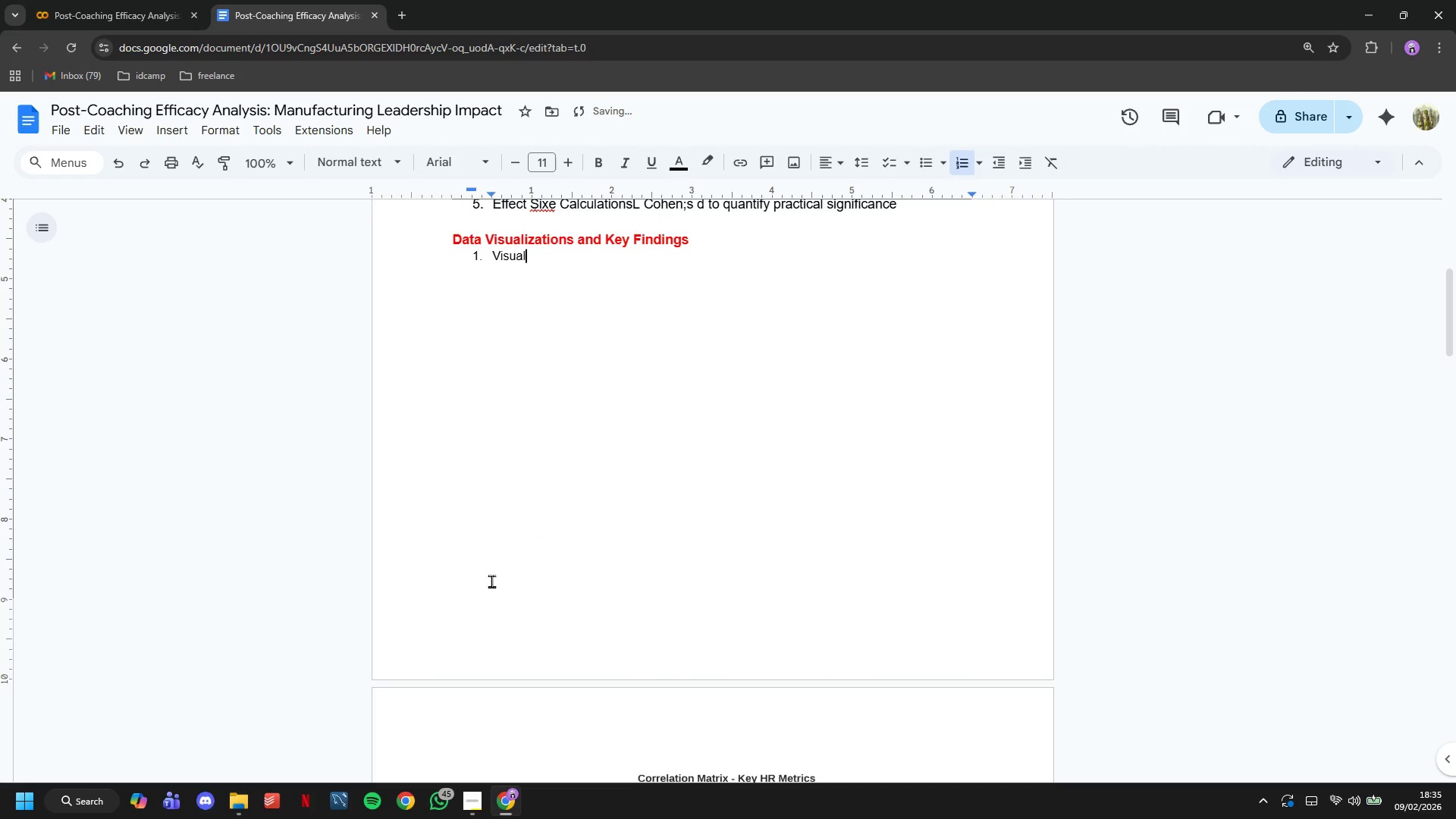 
key(Backspace)
key(Backspace)
key(Backspace)
key(Backspace)
key(Backspace)
key(Backspace)
key(Backspace)
type(Correlation Matrix : HR Metrics Relationships)
 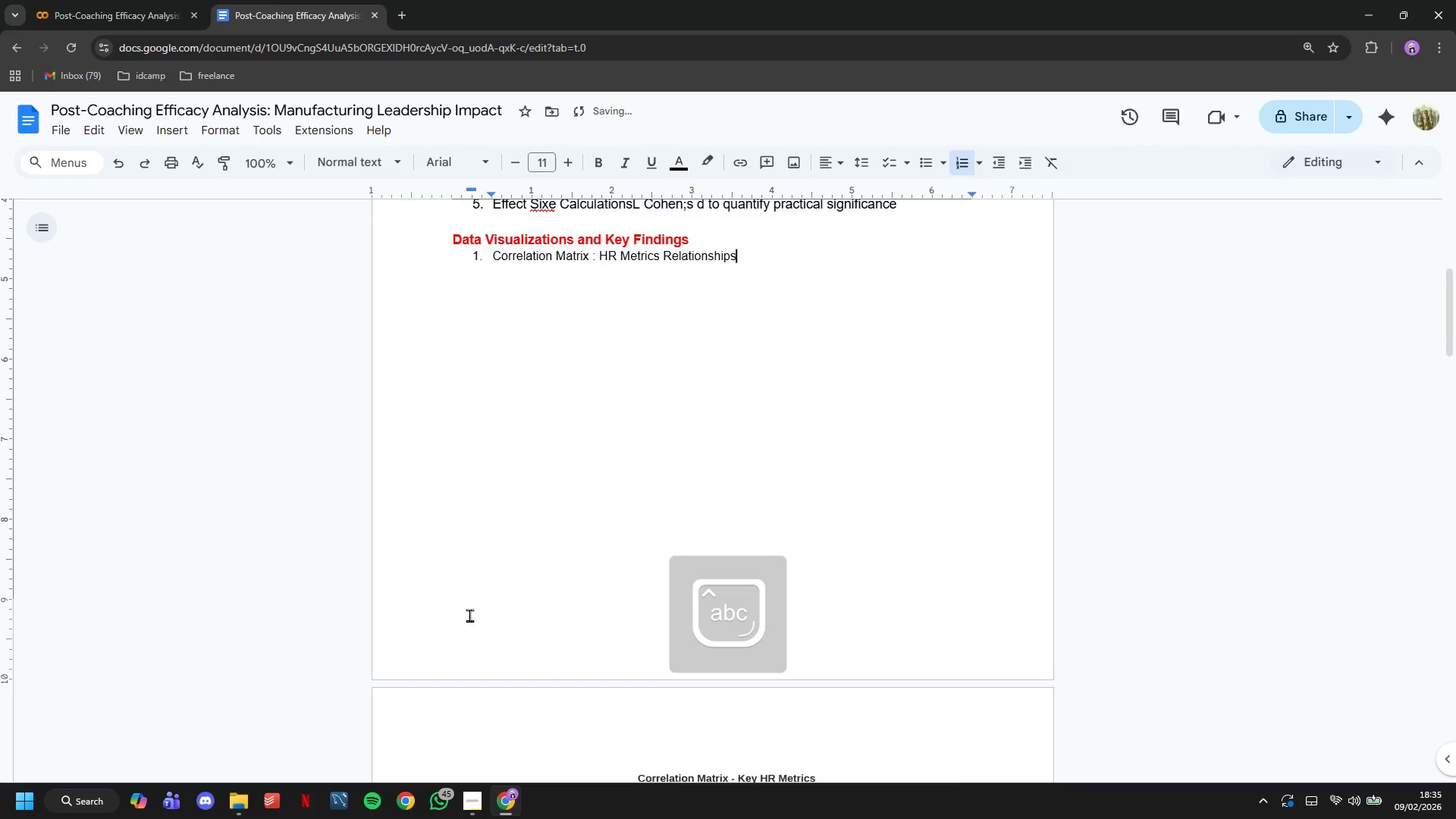 
left_click([617, 571])
 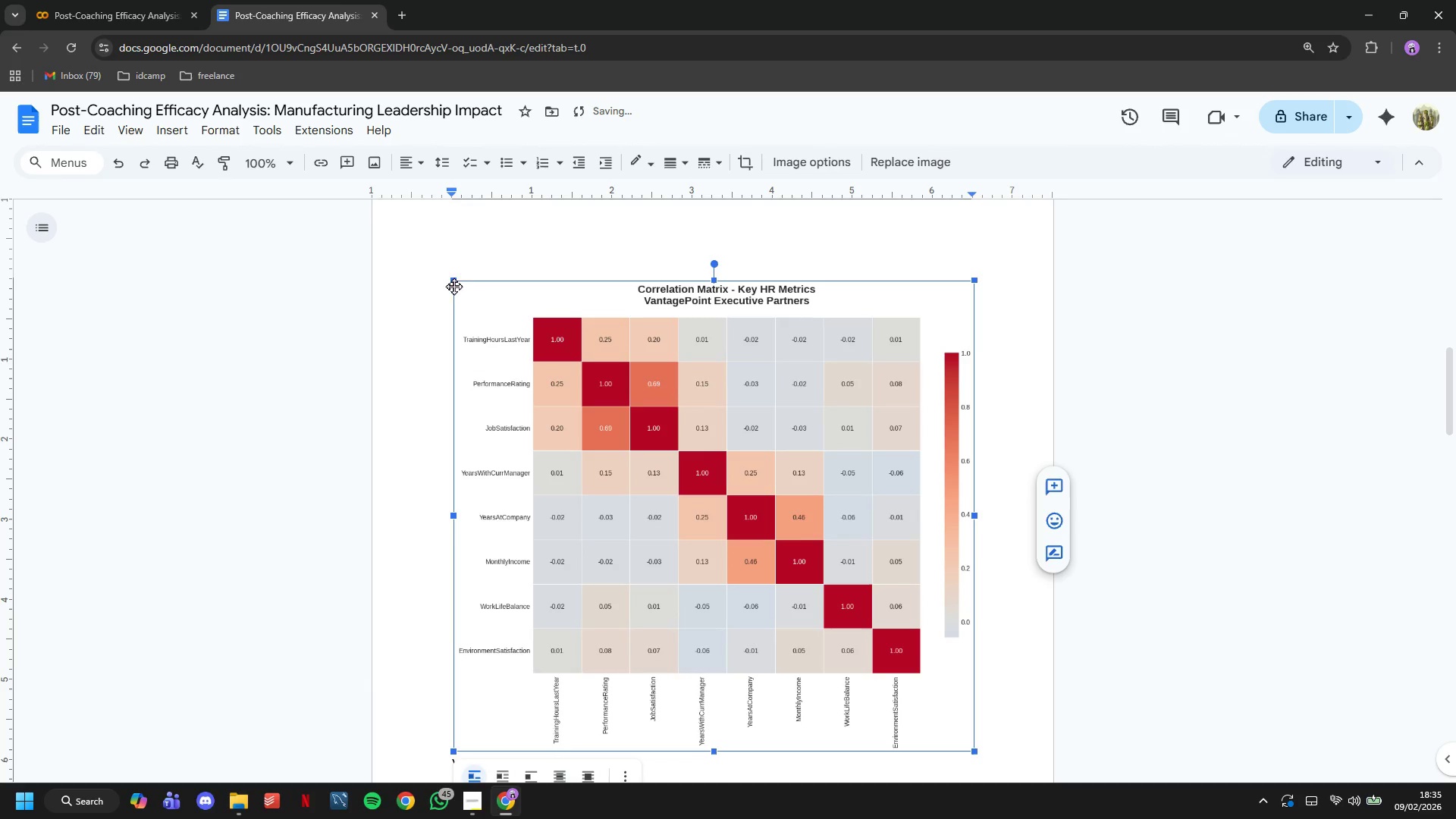 
scroll: coordinate [479, 610], scroll_direction: down, amount: 4.0
 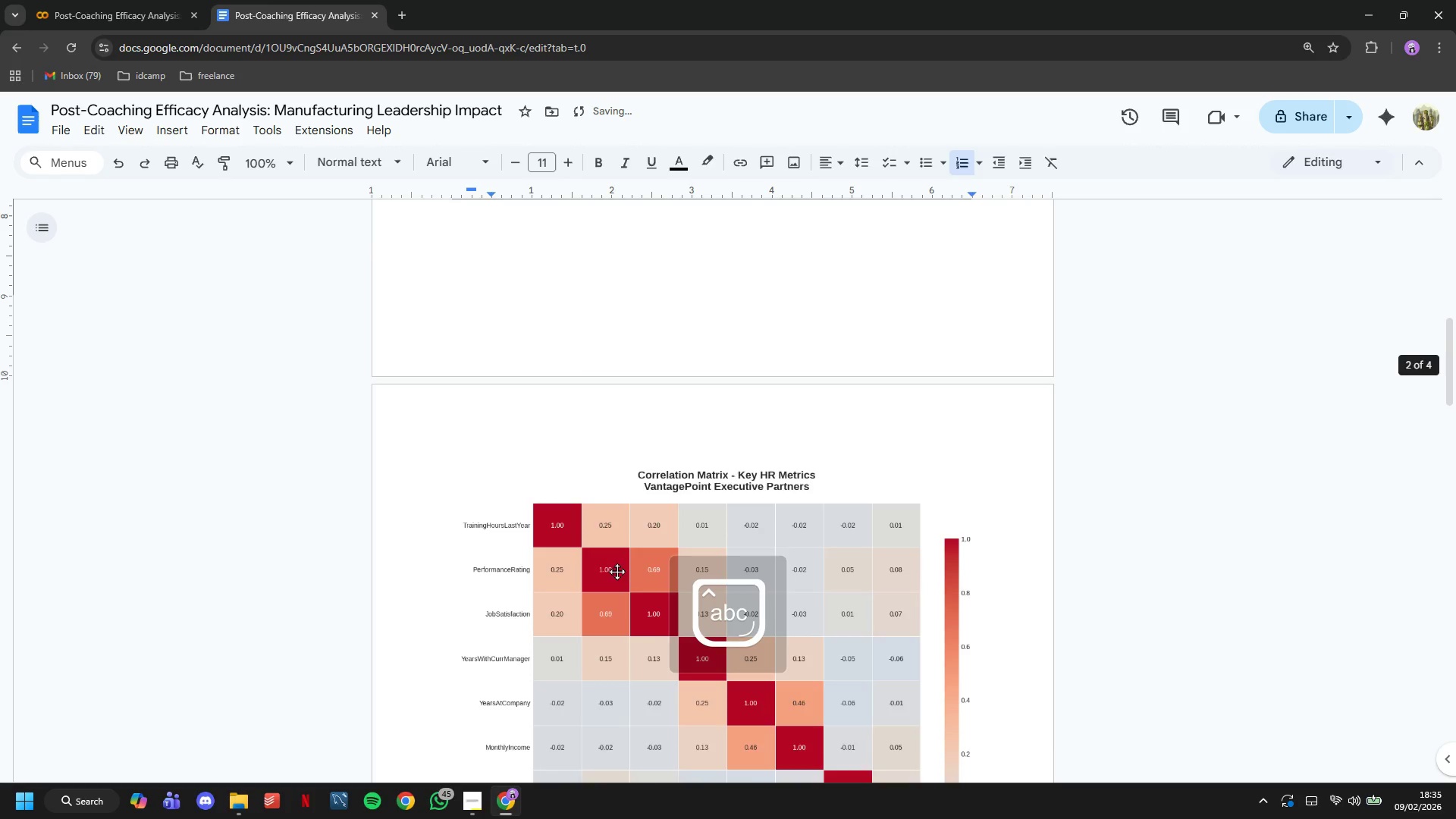 
left_click_drag(start_coordinate=[453, 281], to_coordinate=[538, 372])
 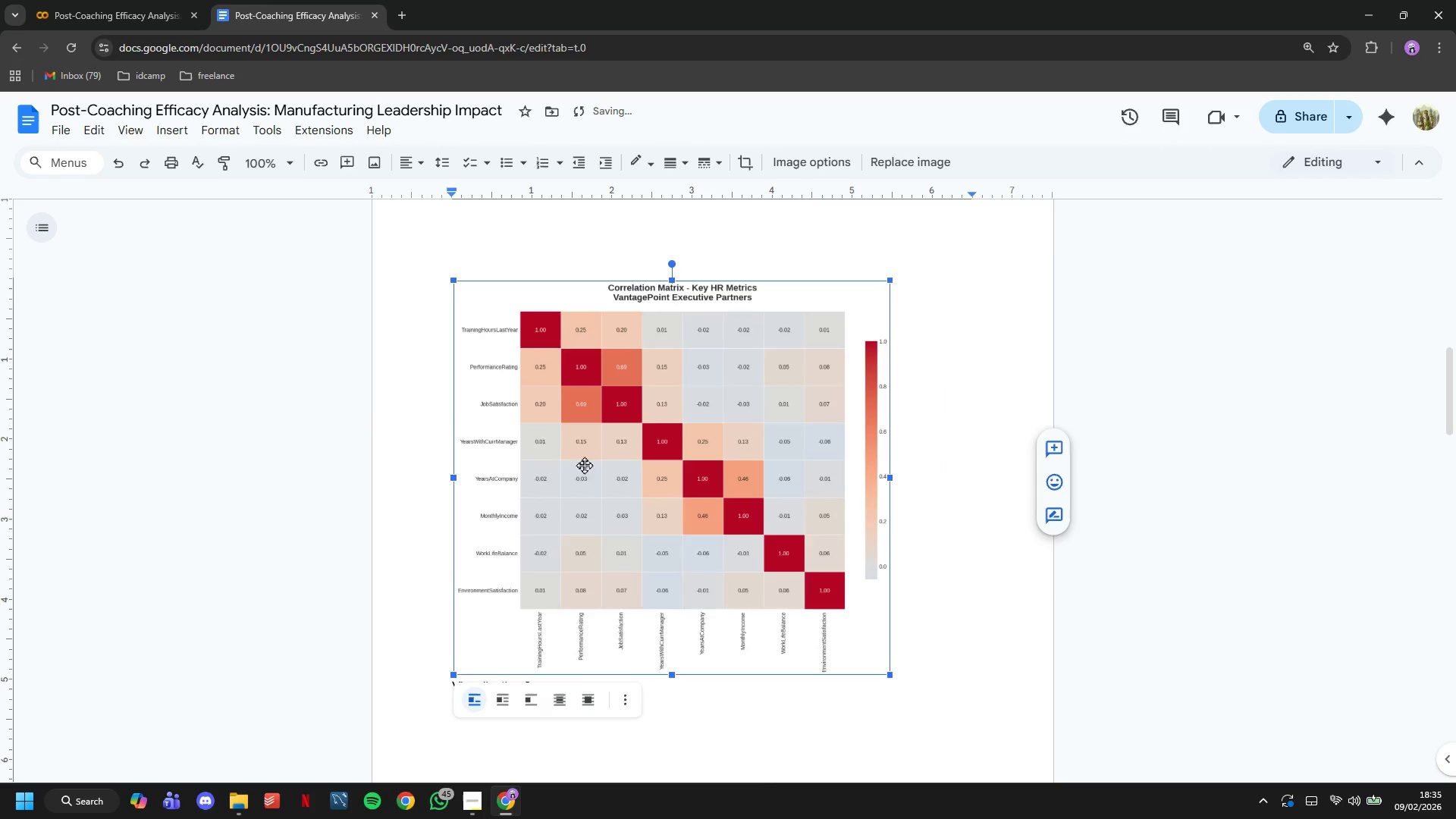 
scroll: coordinate [587, 463], scroll_direction: up, amount: 14.0
 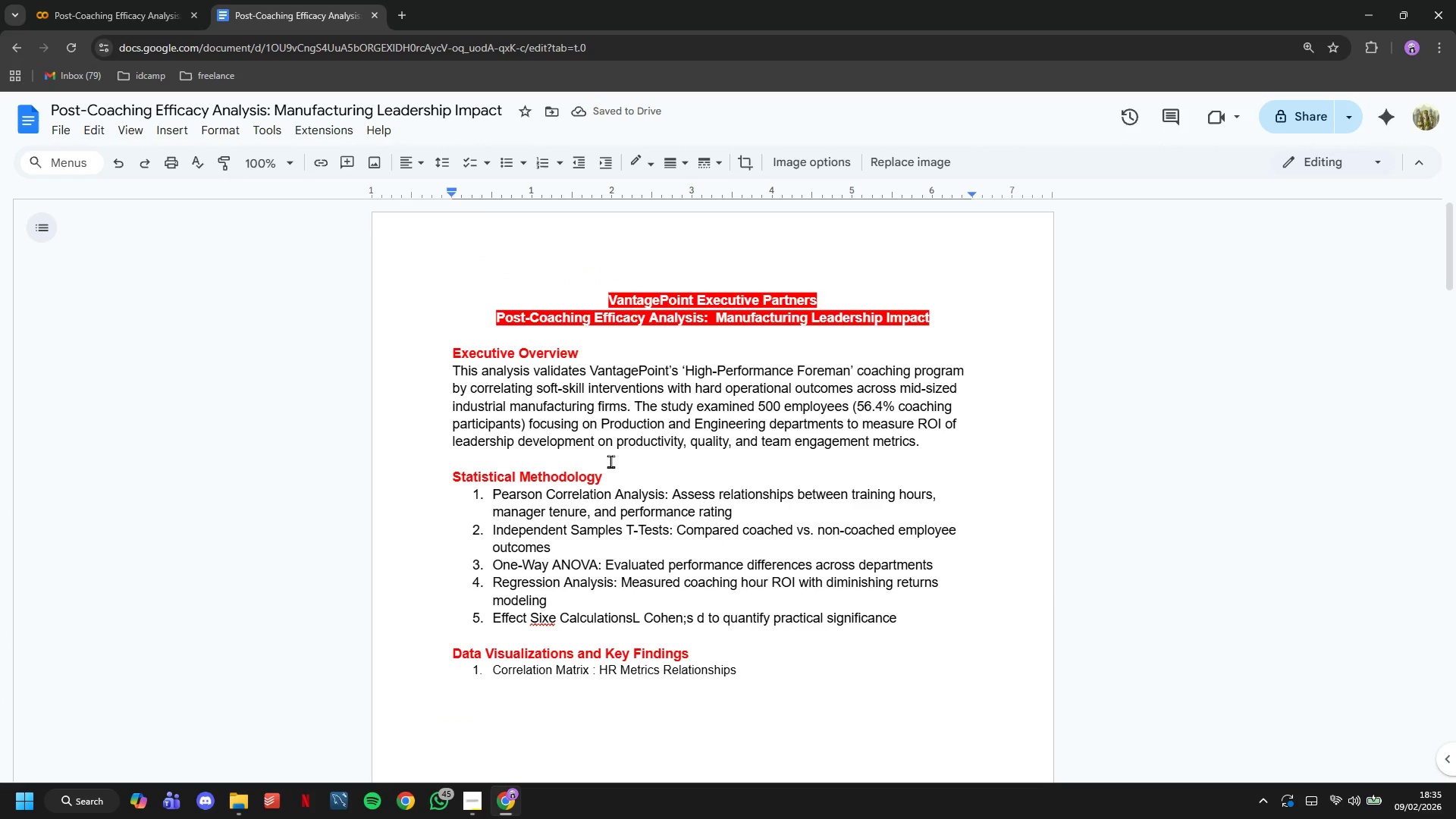 
scroll: coordinate [610, 461], scroll_direction: down, amount: 3.0
 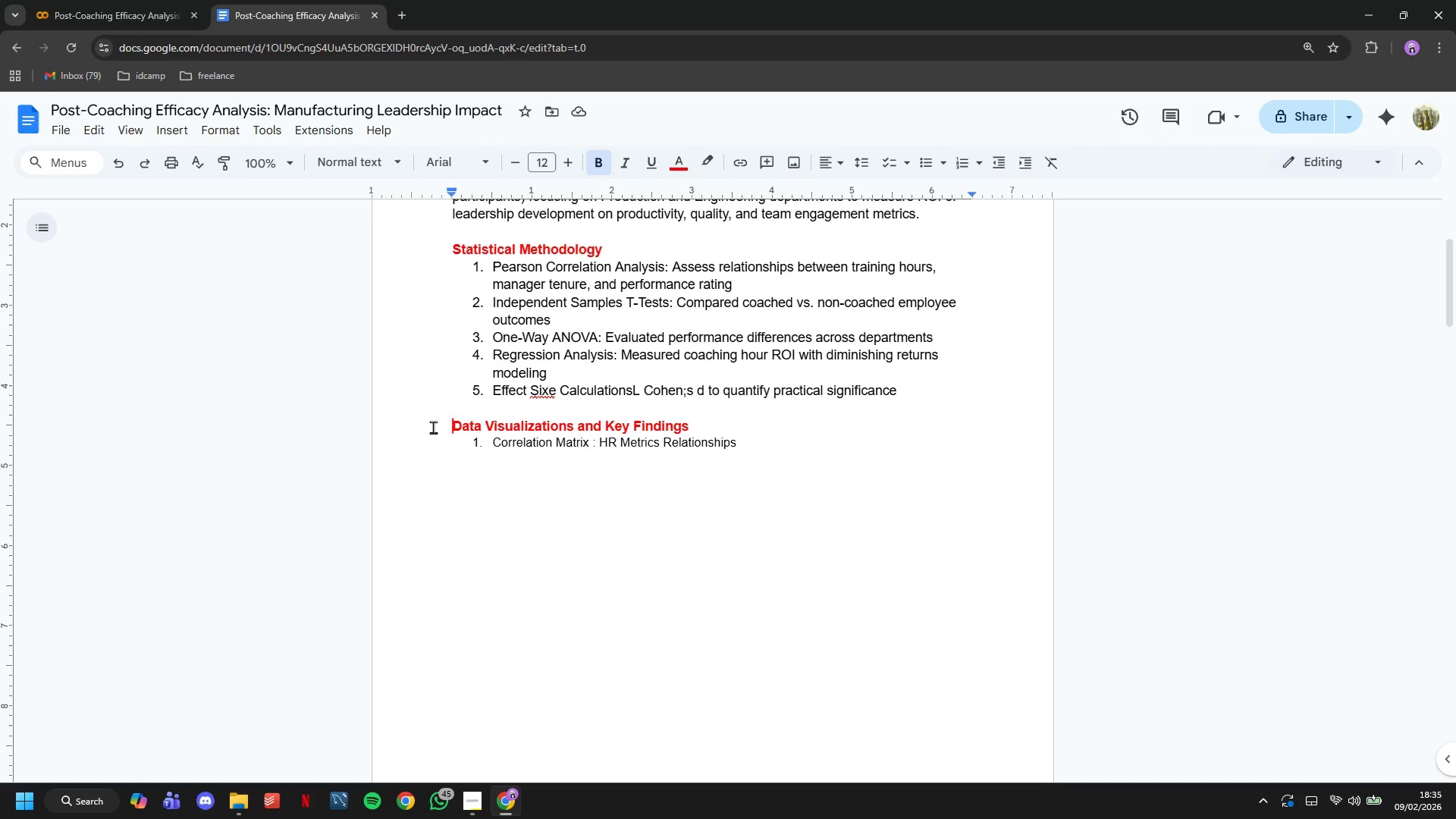 
hold_key(key=Enter, duration=1.01)
 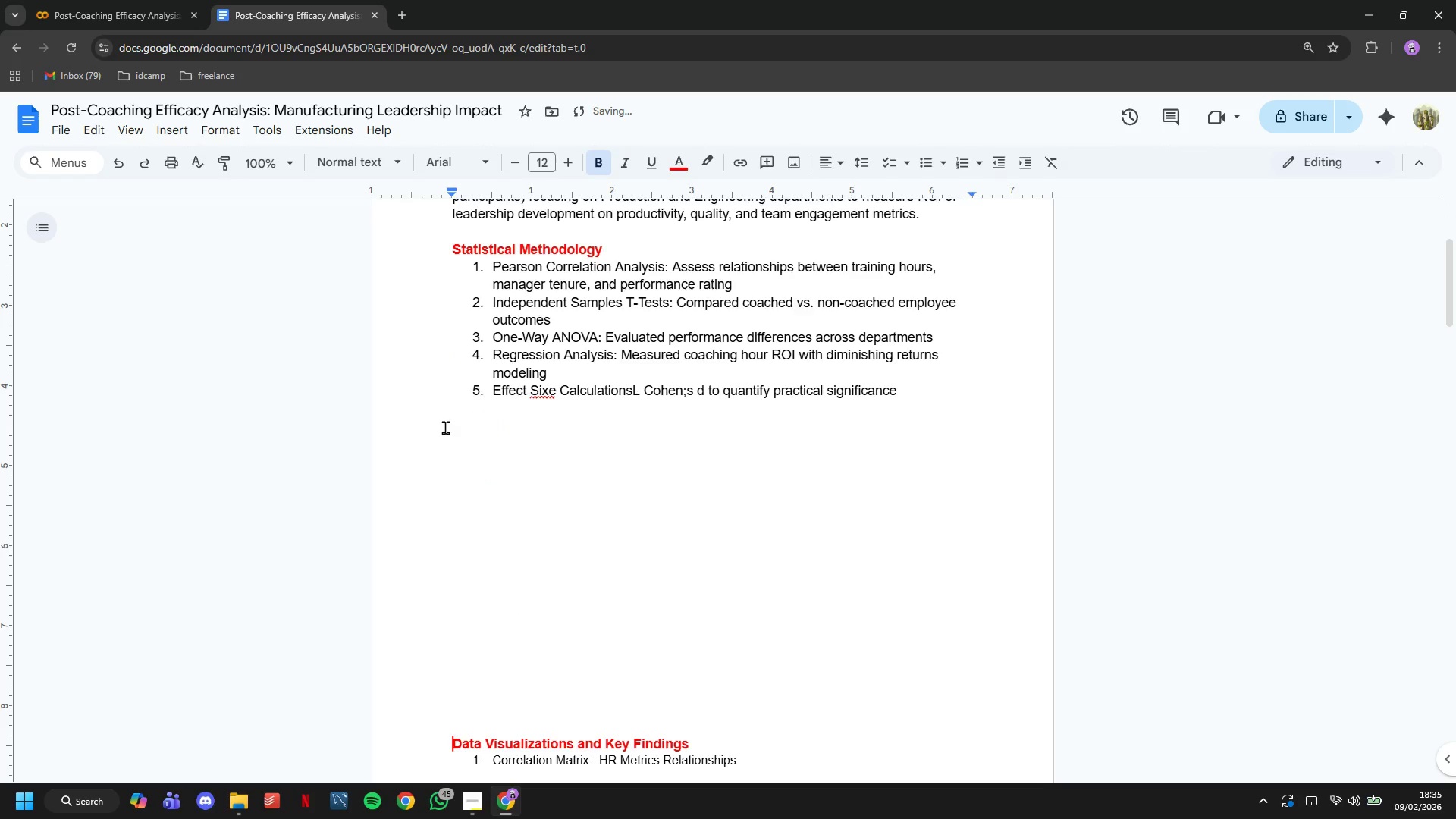 
key(Enter)
 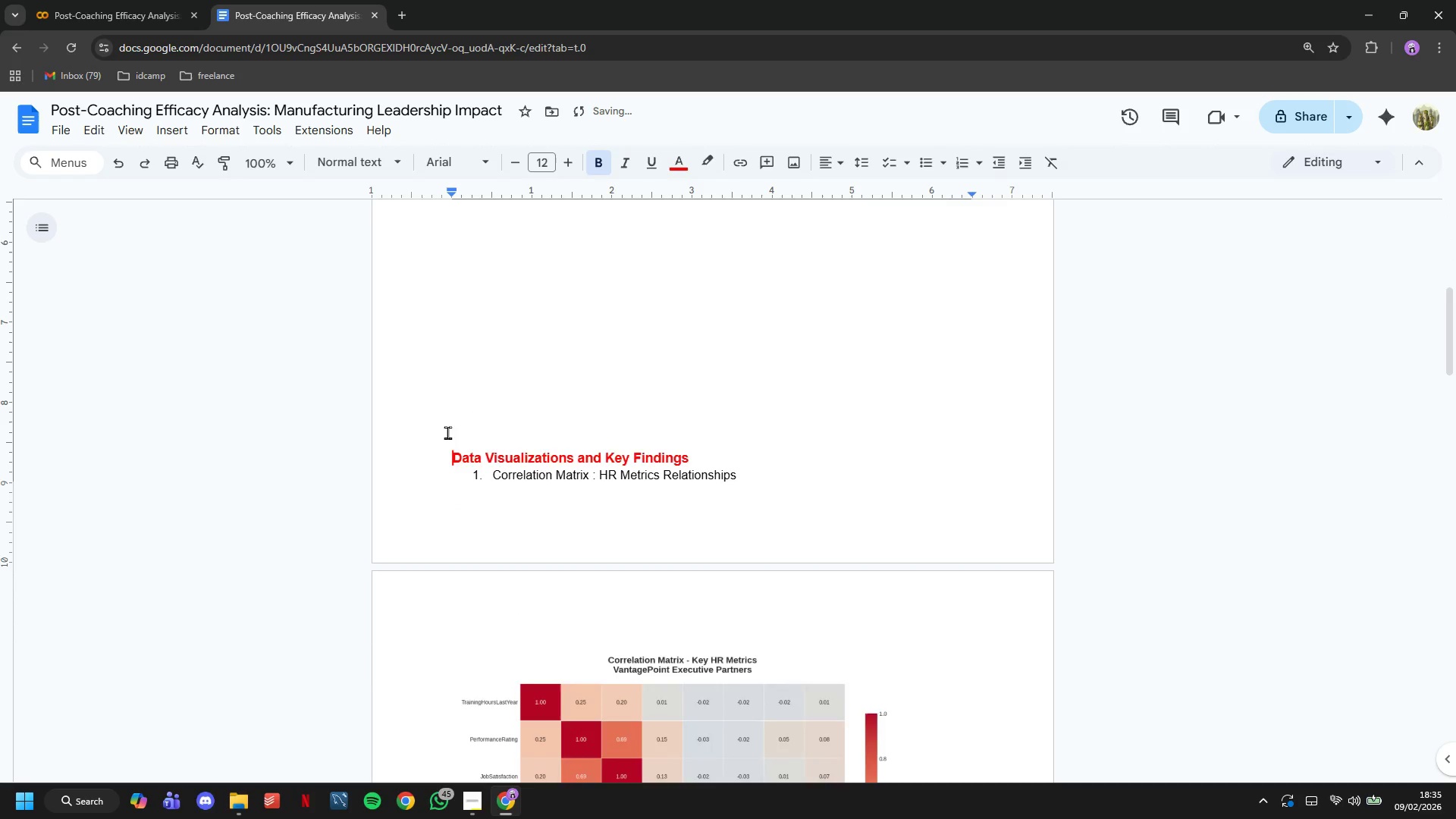 
scroll: coordinate [447, 431], scroll_direction: down, amount: 4.0
 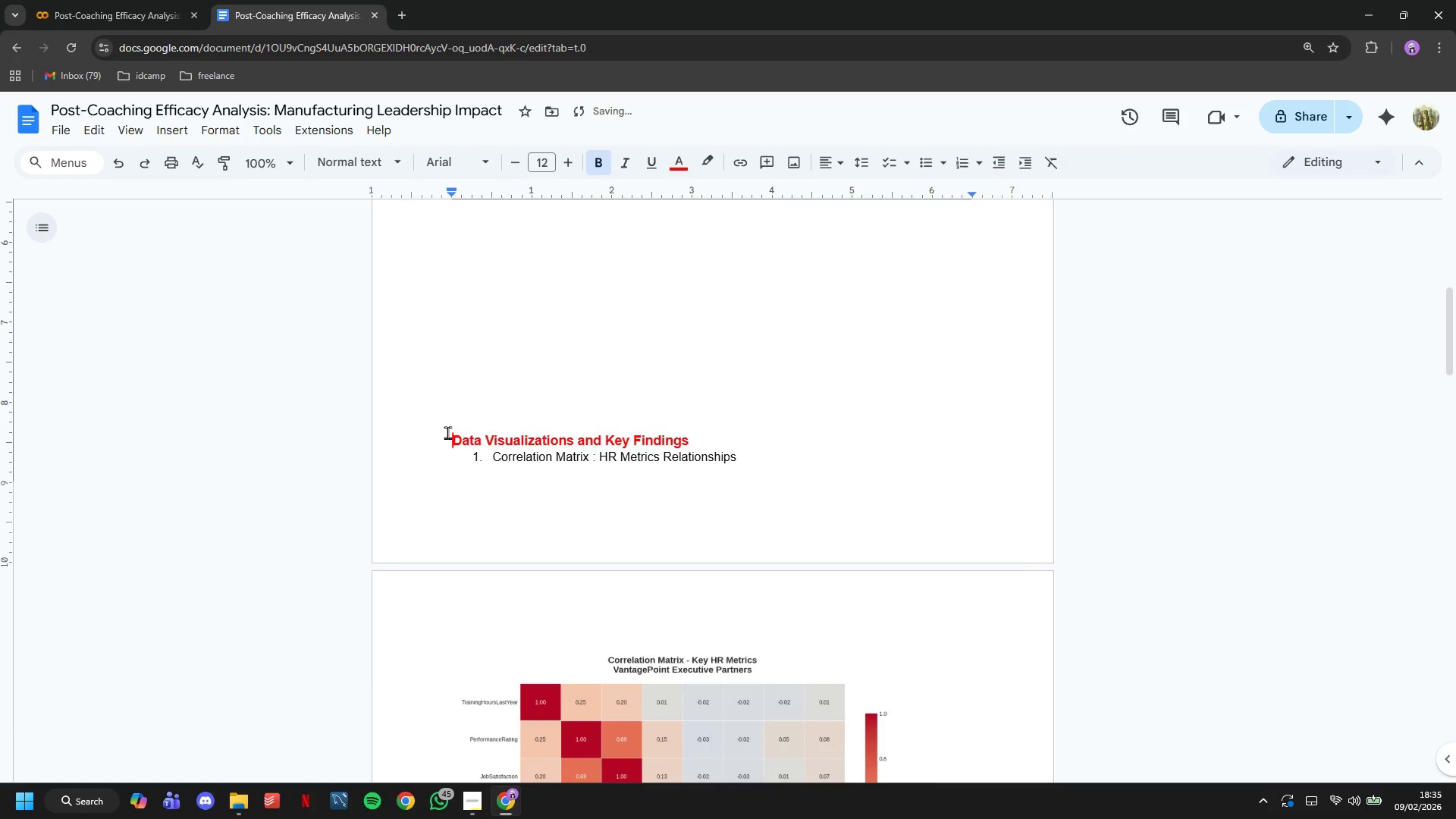 
key(Backslash)
 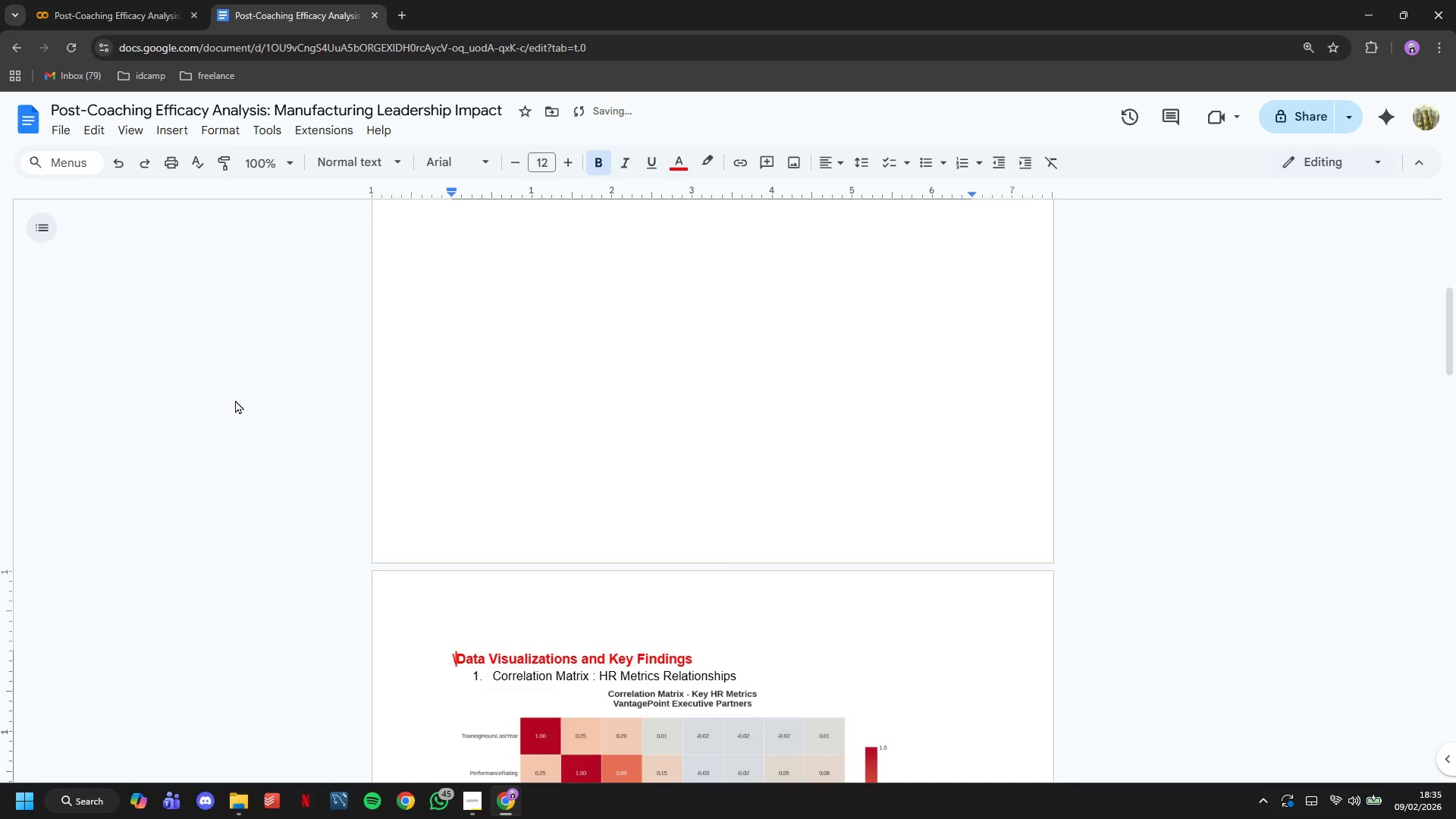 
key(Enter)
 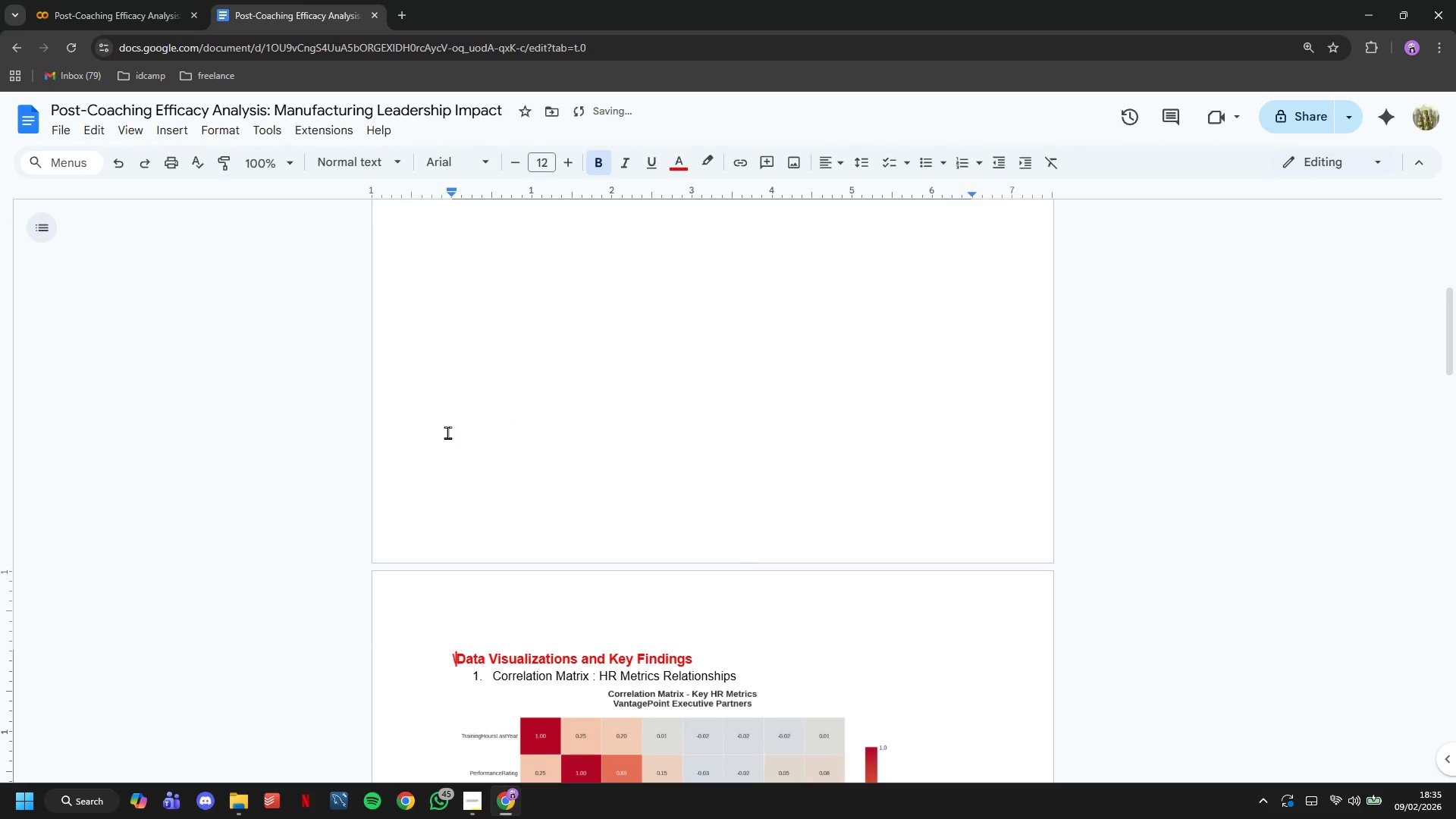 
key(Backspace)
 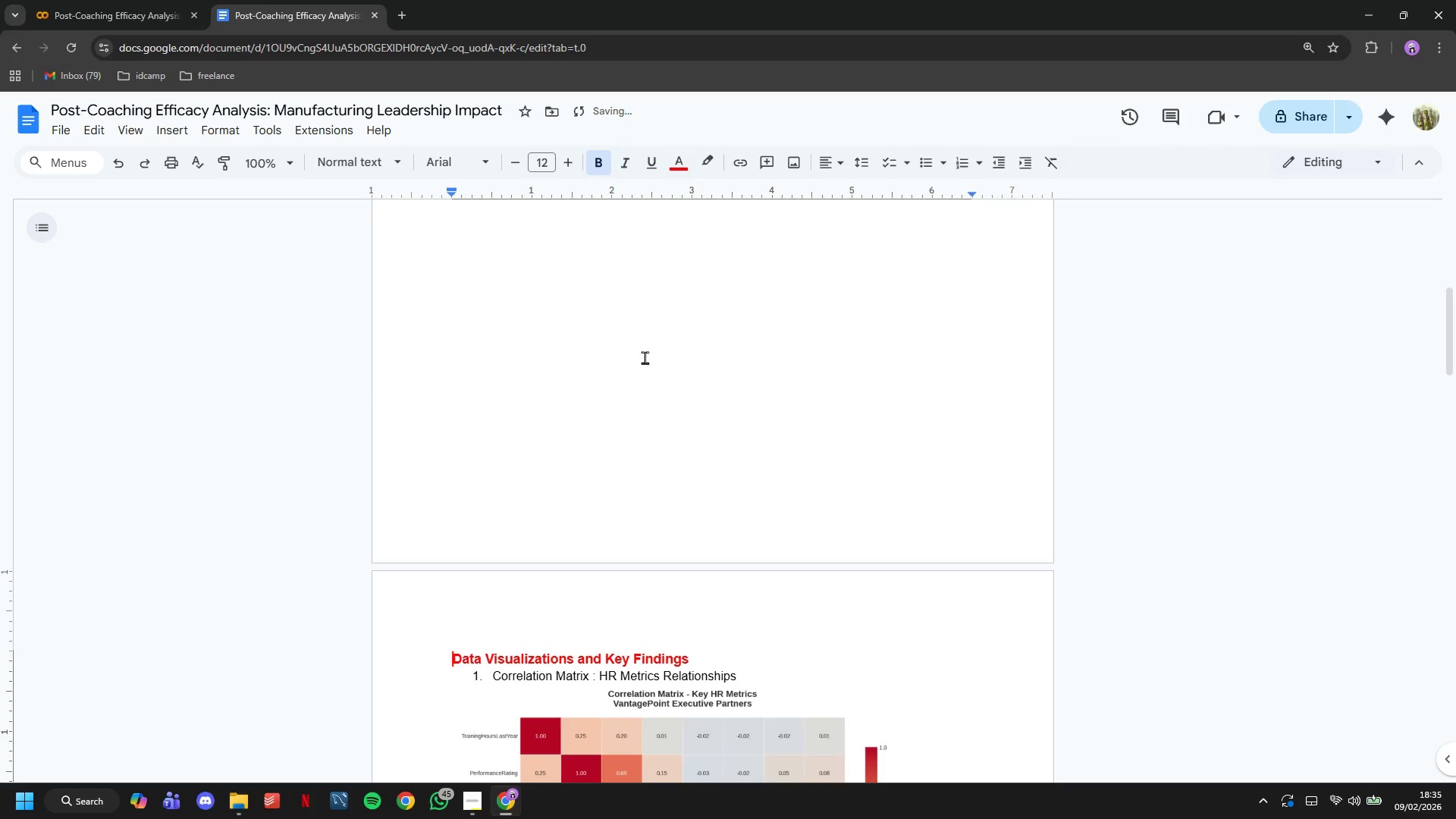 
scroll: coordinate [628, 349], scroll_direction: down, amount: 5.0
 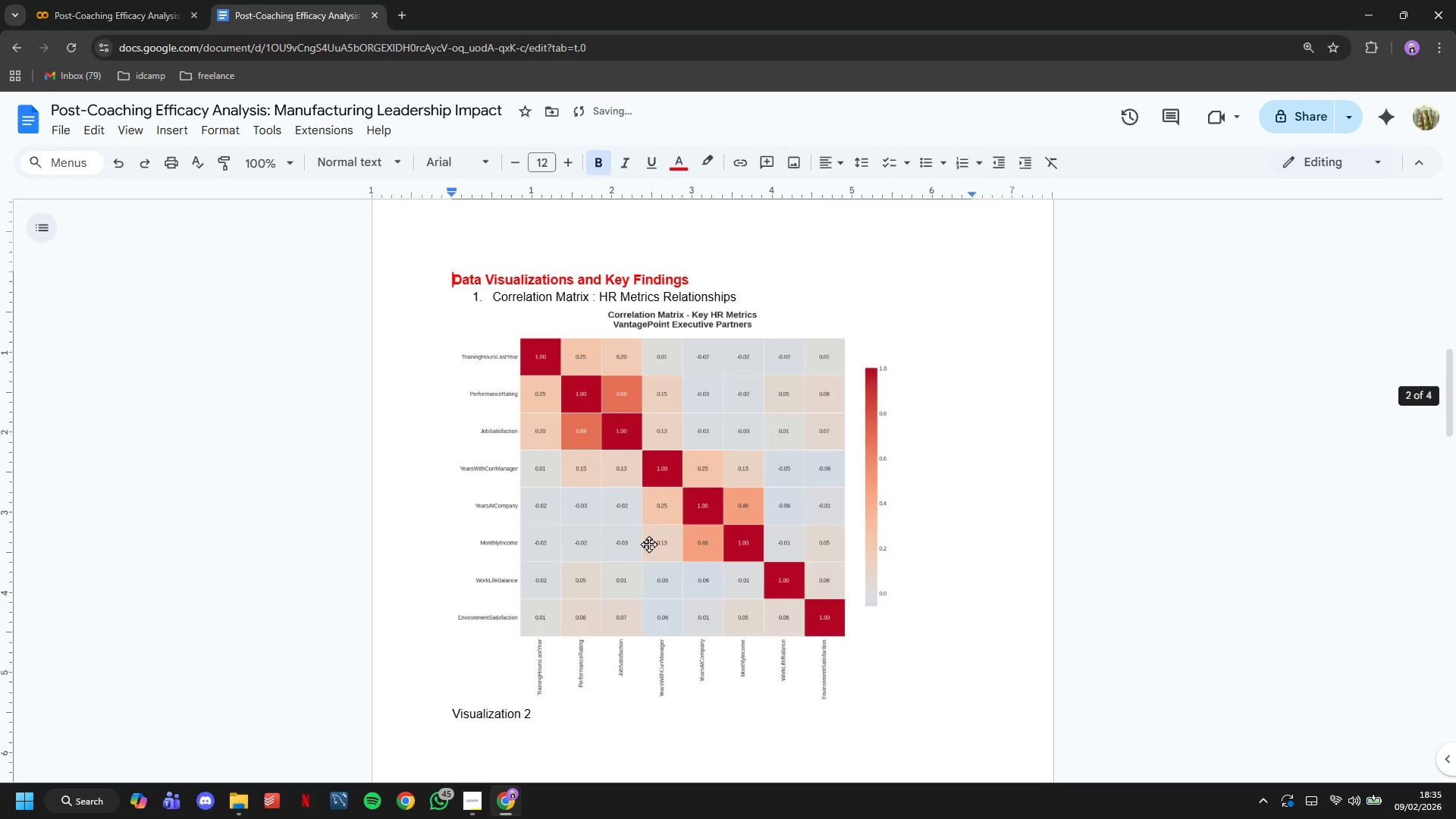 
left_click([647, 542])
 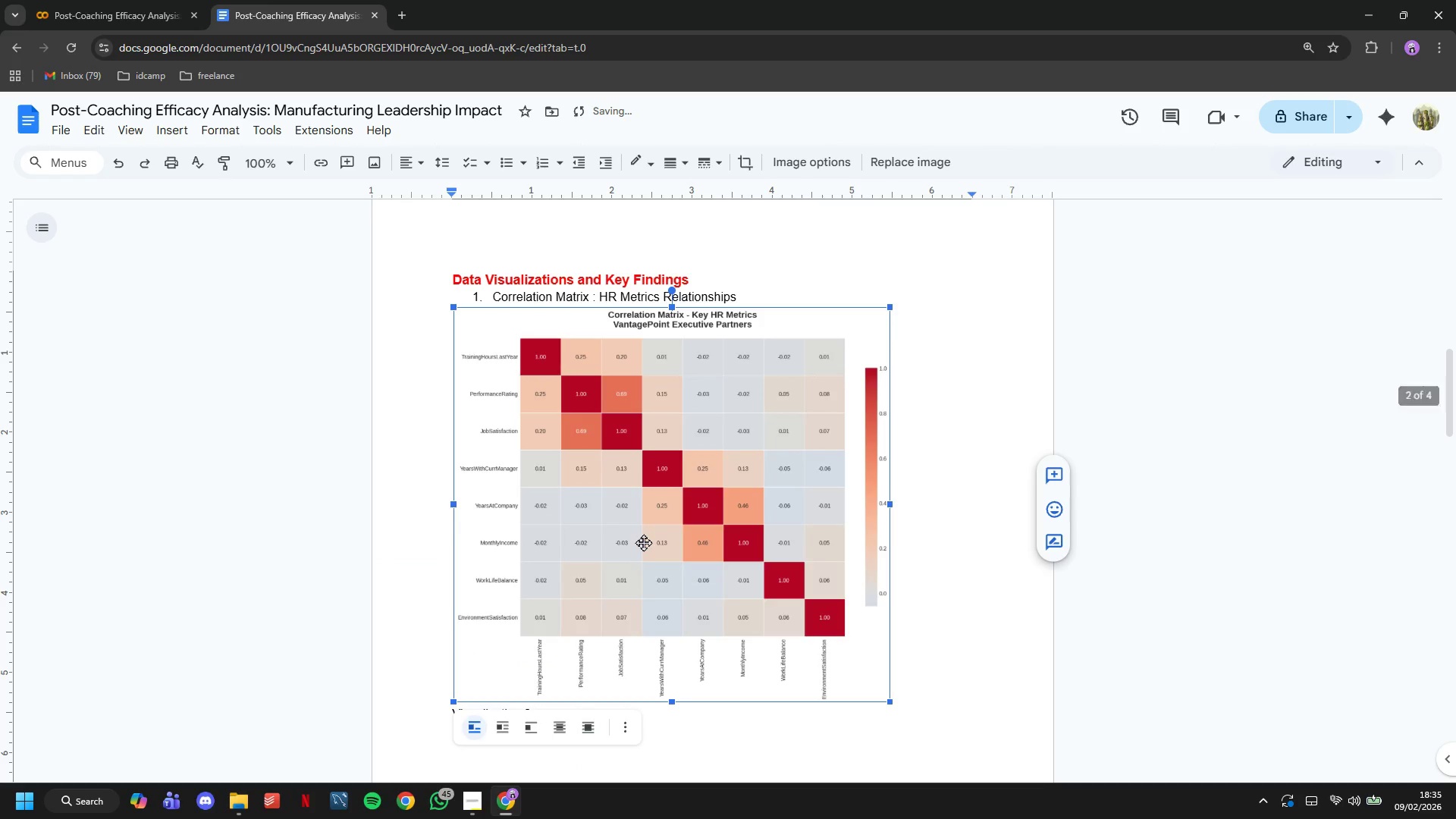 
key(ArrowRight)
 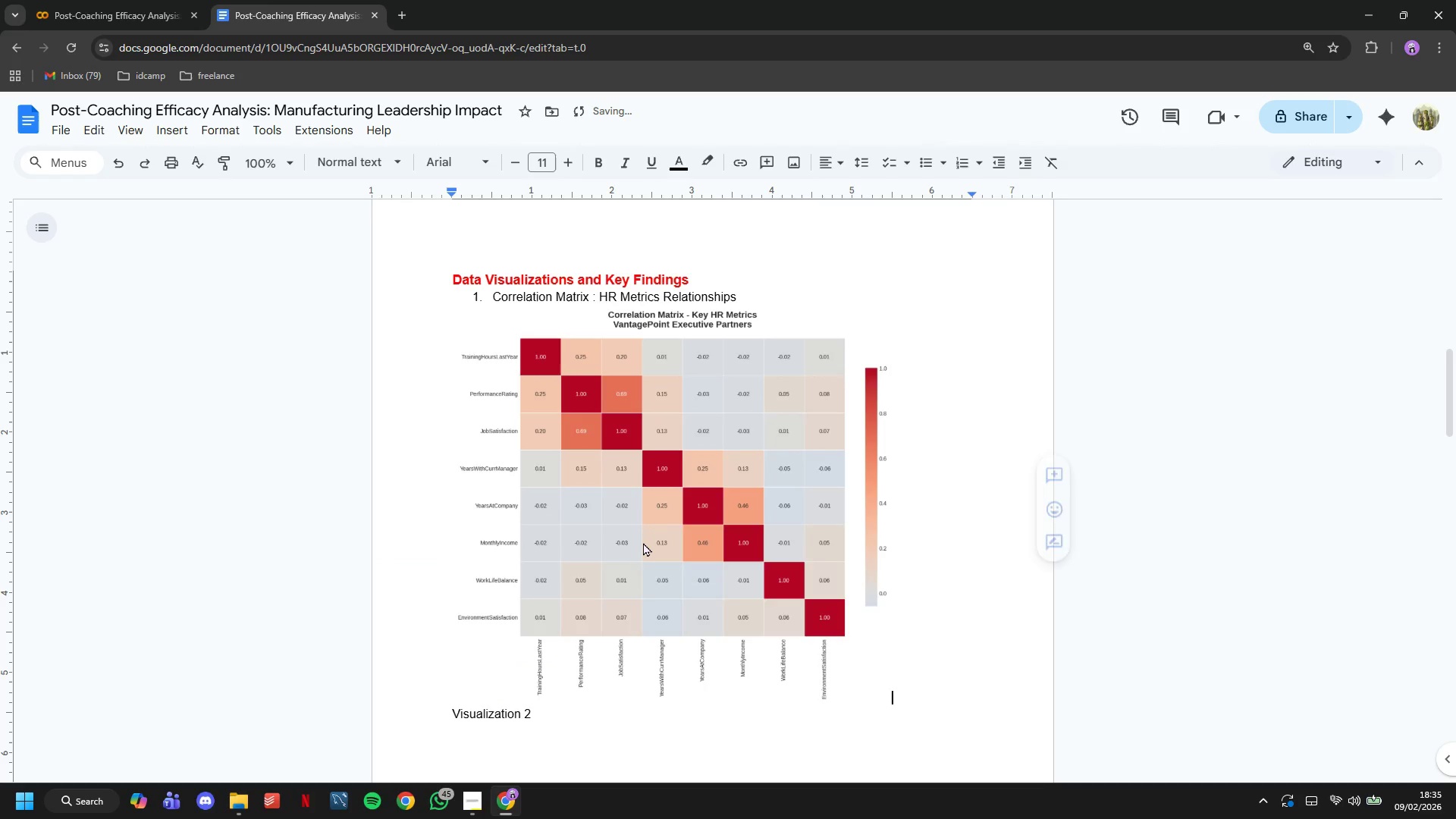 
key(Enter)
 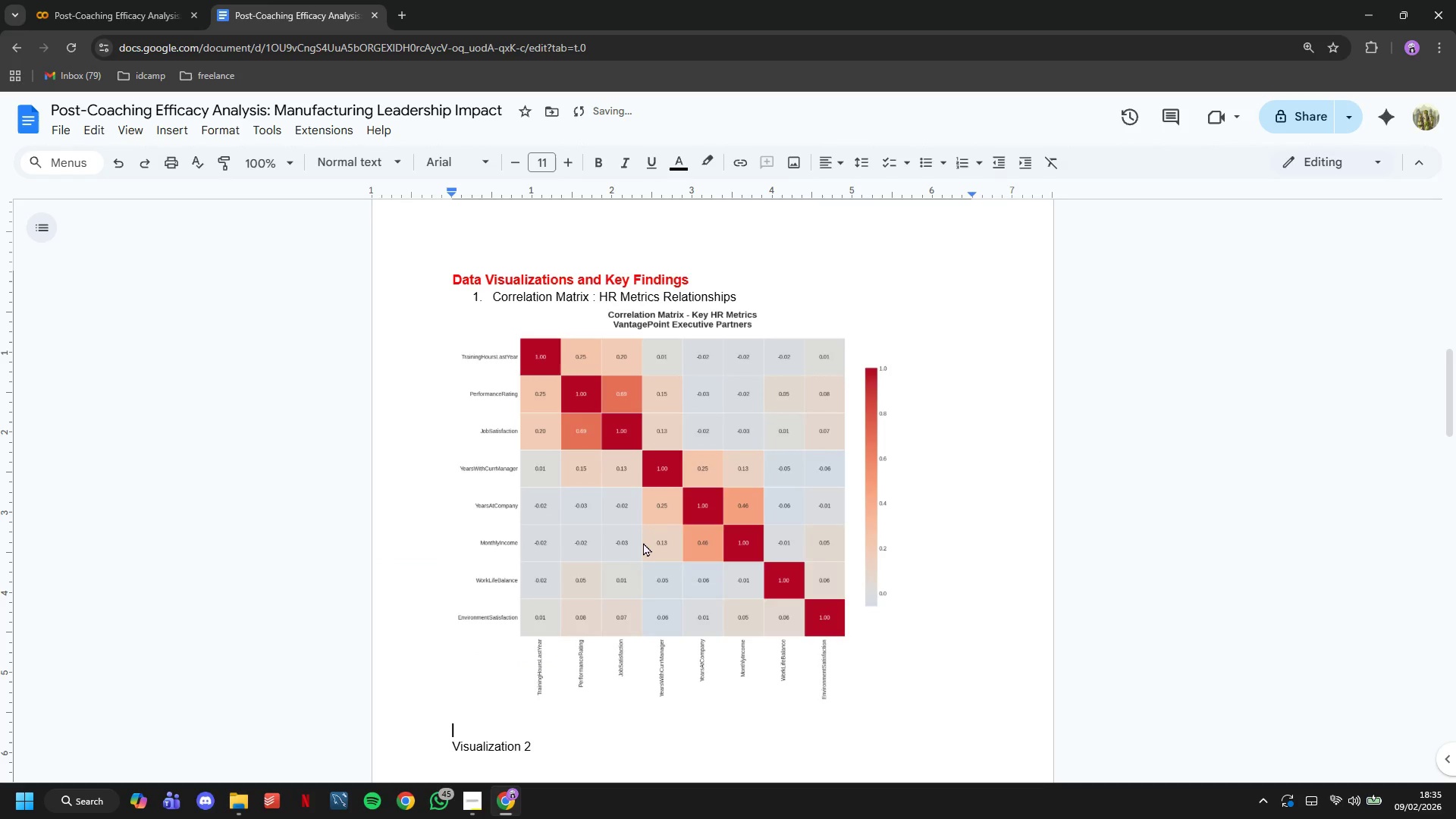 
key(Enter)
 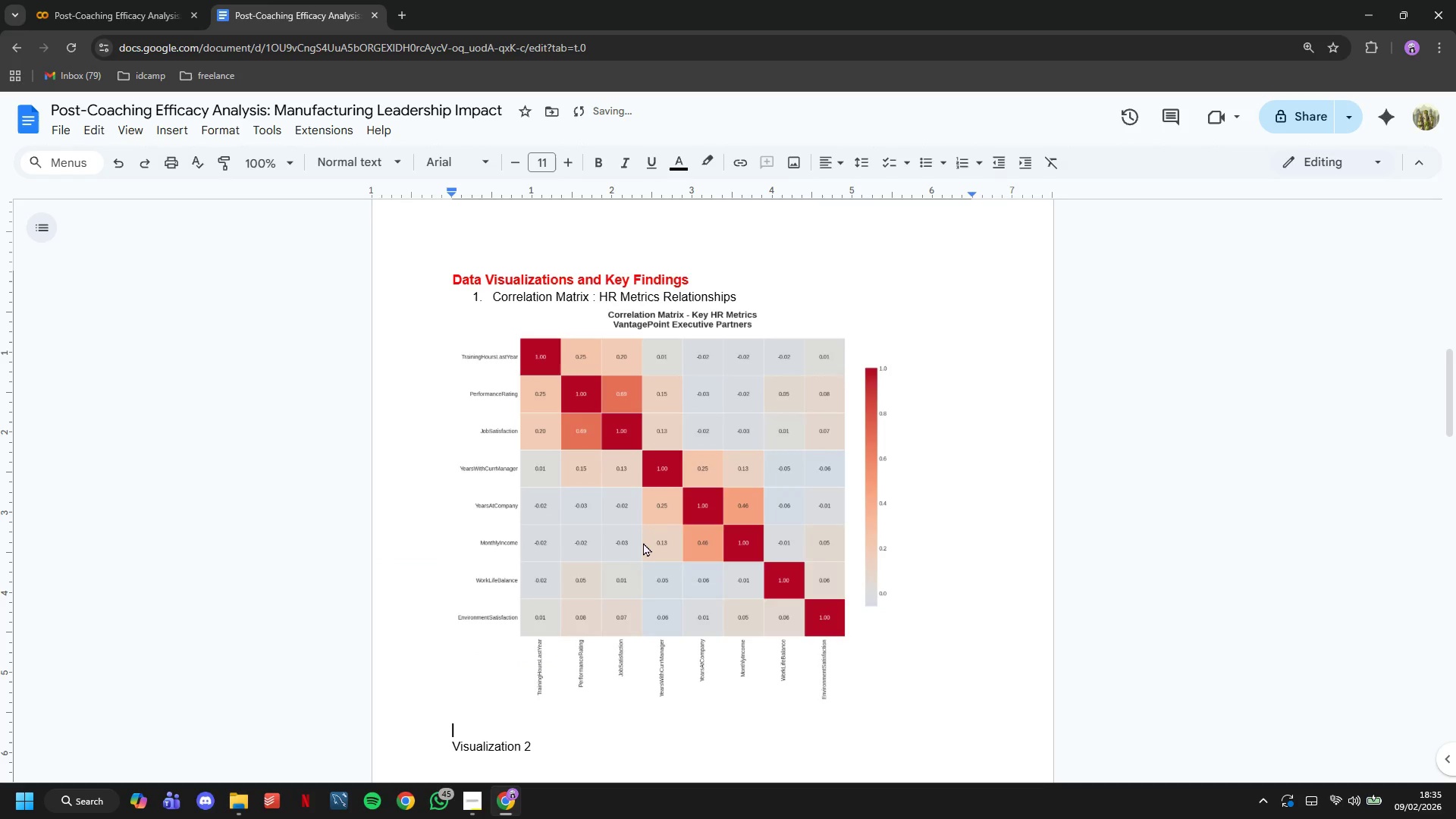 
hold_key(key=ControlLeft, duration=0.56)
 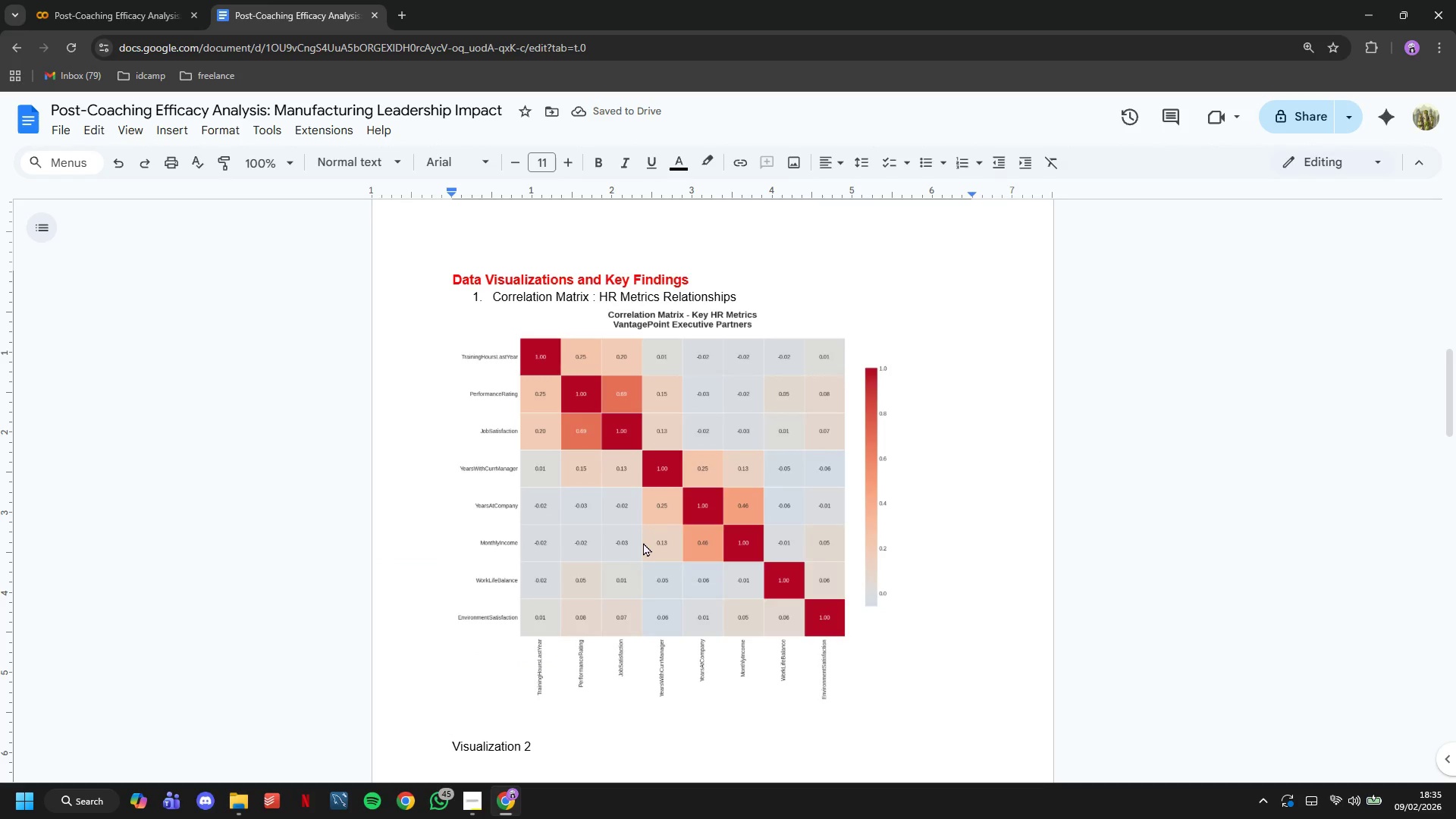 
type(Insight: Trainung g)
key(Backspace)
type(hours show positive correlation with performance )
key(Backspace)
type(. years with current )
 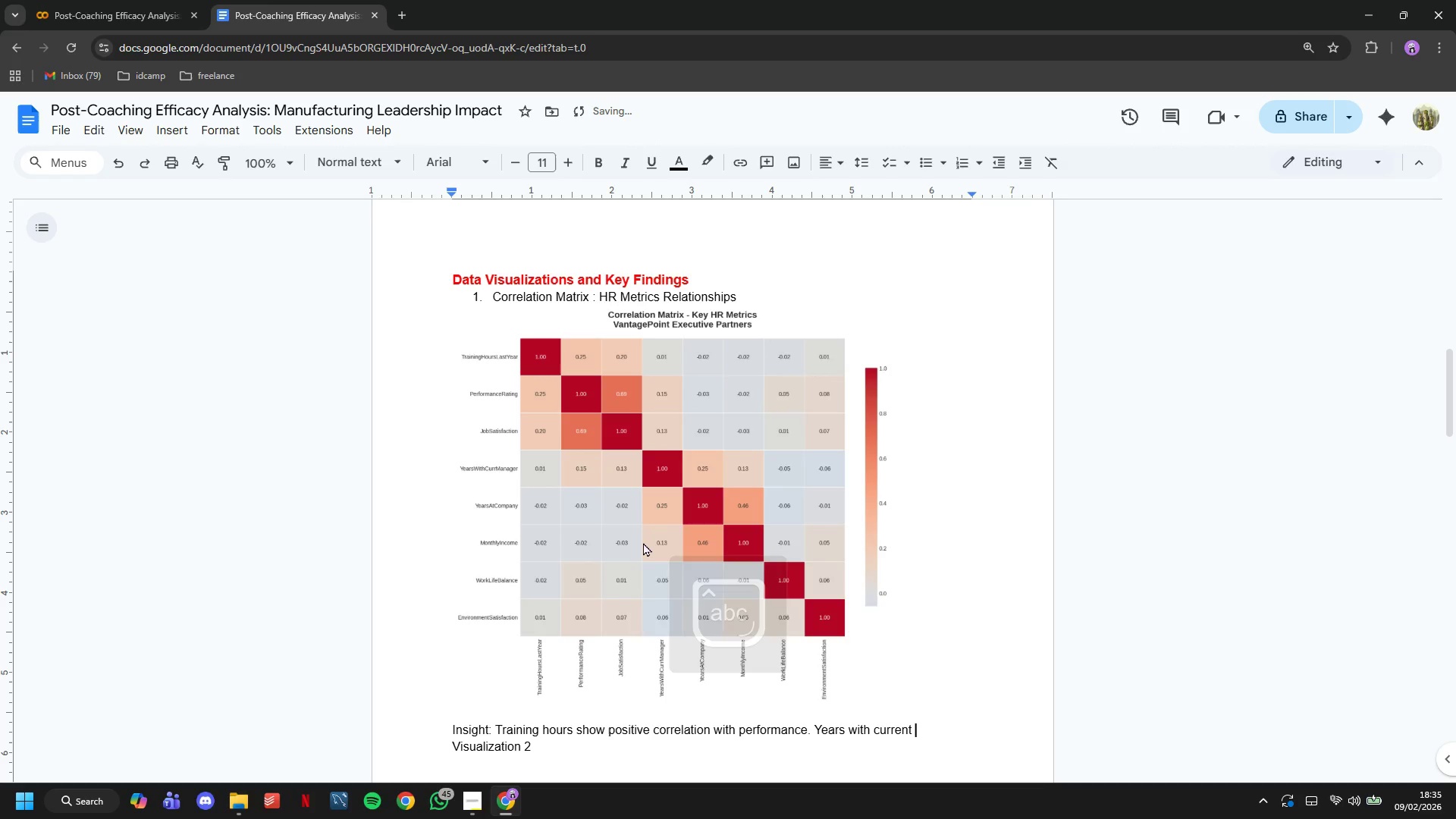 
type(manager correlates with job sta)
key(Backspace)
key(Backspace)
type(atisfaction an)
key(Backspace)
key(Backspace)
type(nd)
key(Backspace)
key(Backspace)
type(and perforam)
key(Backspace)
key(Backspace)
type(mance stability.)
 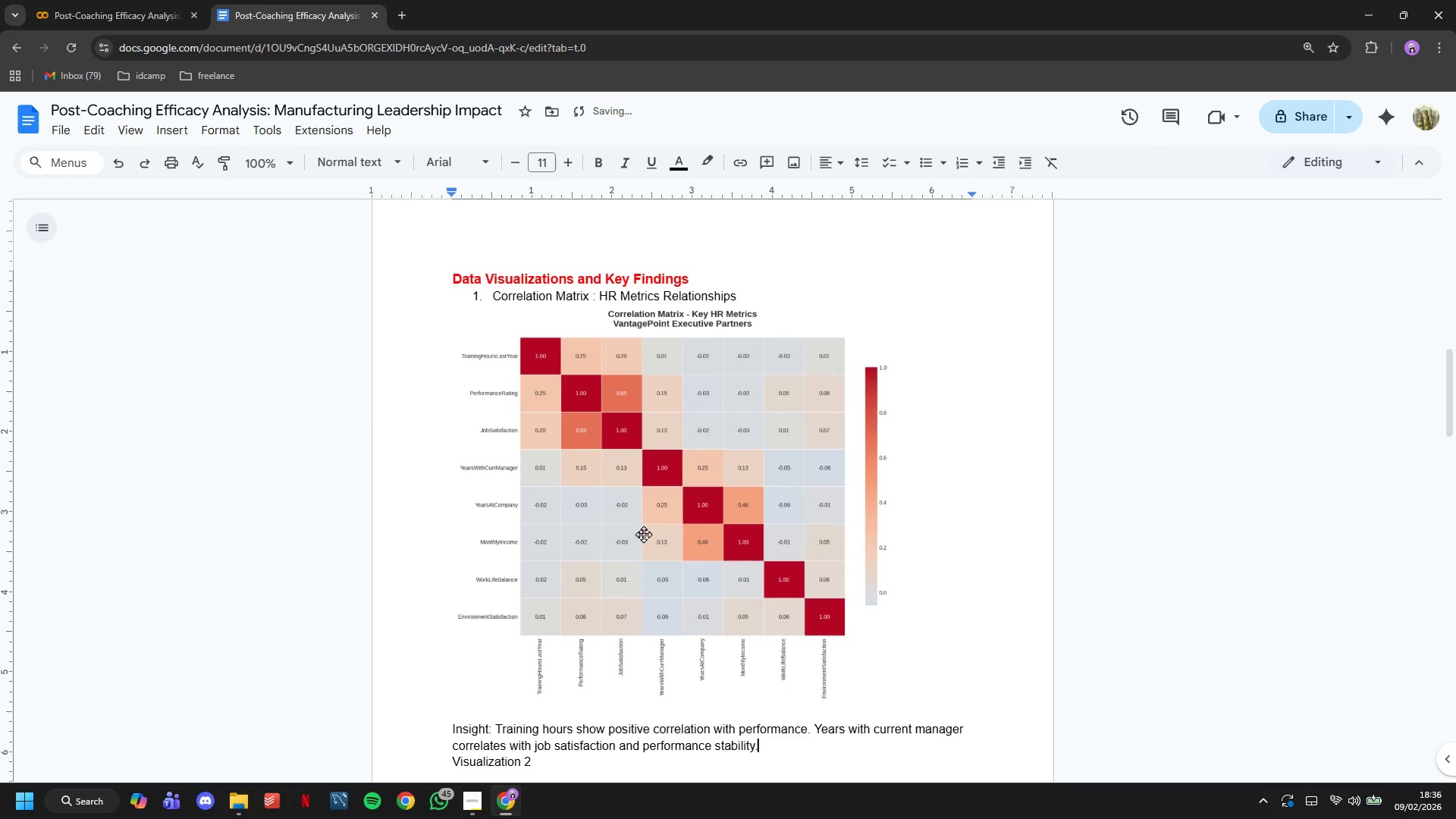 
scroll: coordinate [643, 534], scroll_direction: down, amount: 3.0
 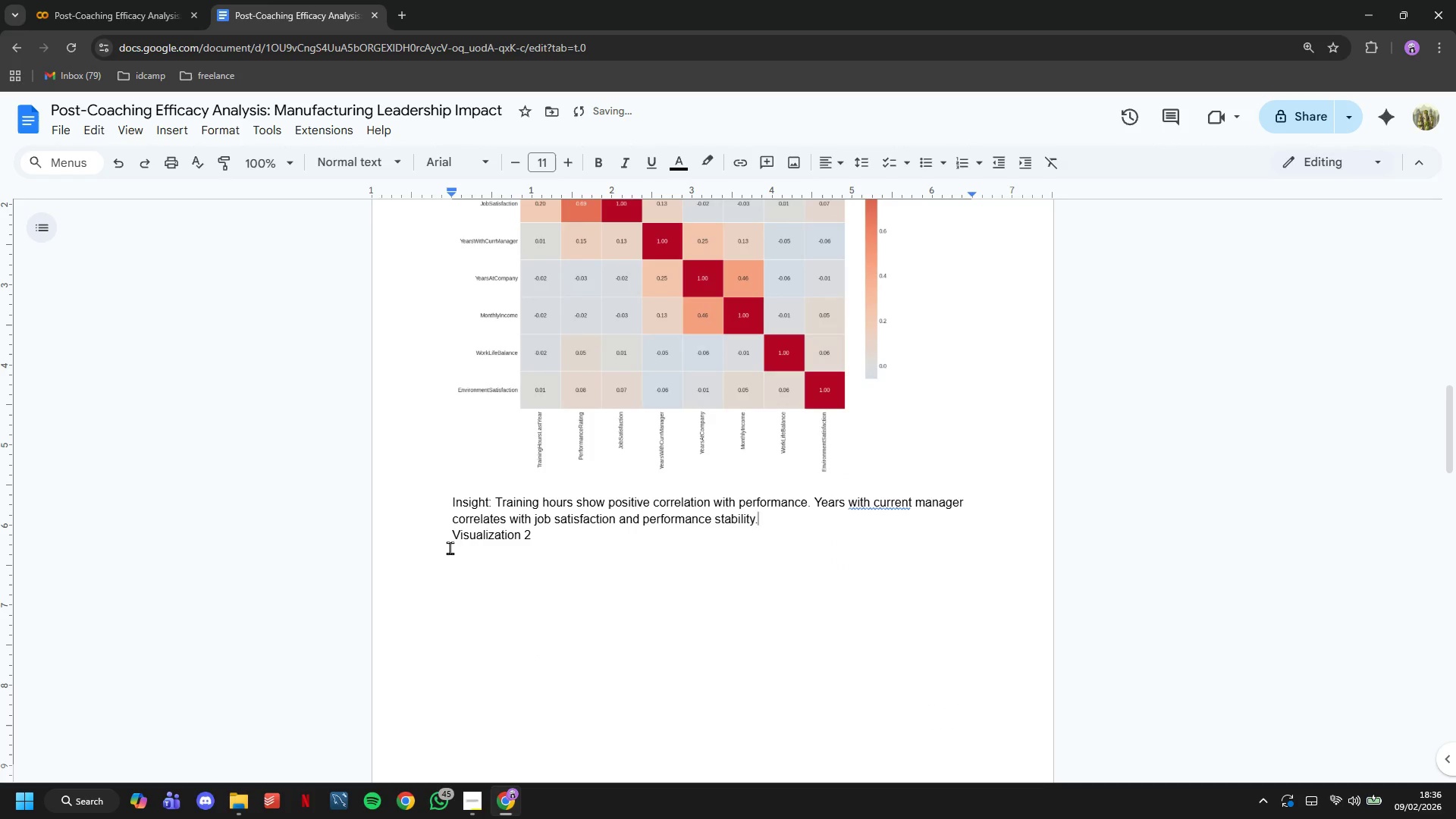 
left_click([443, 545])
 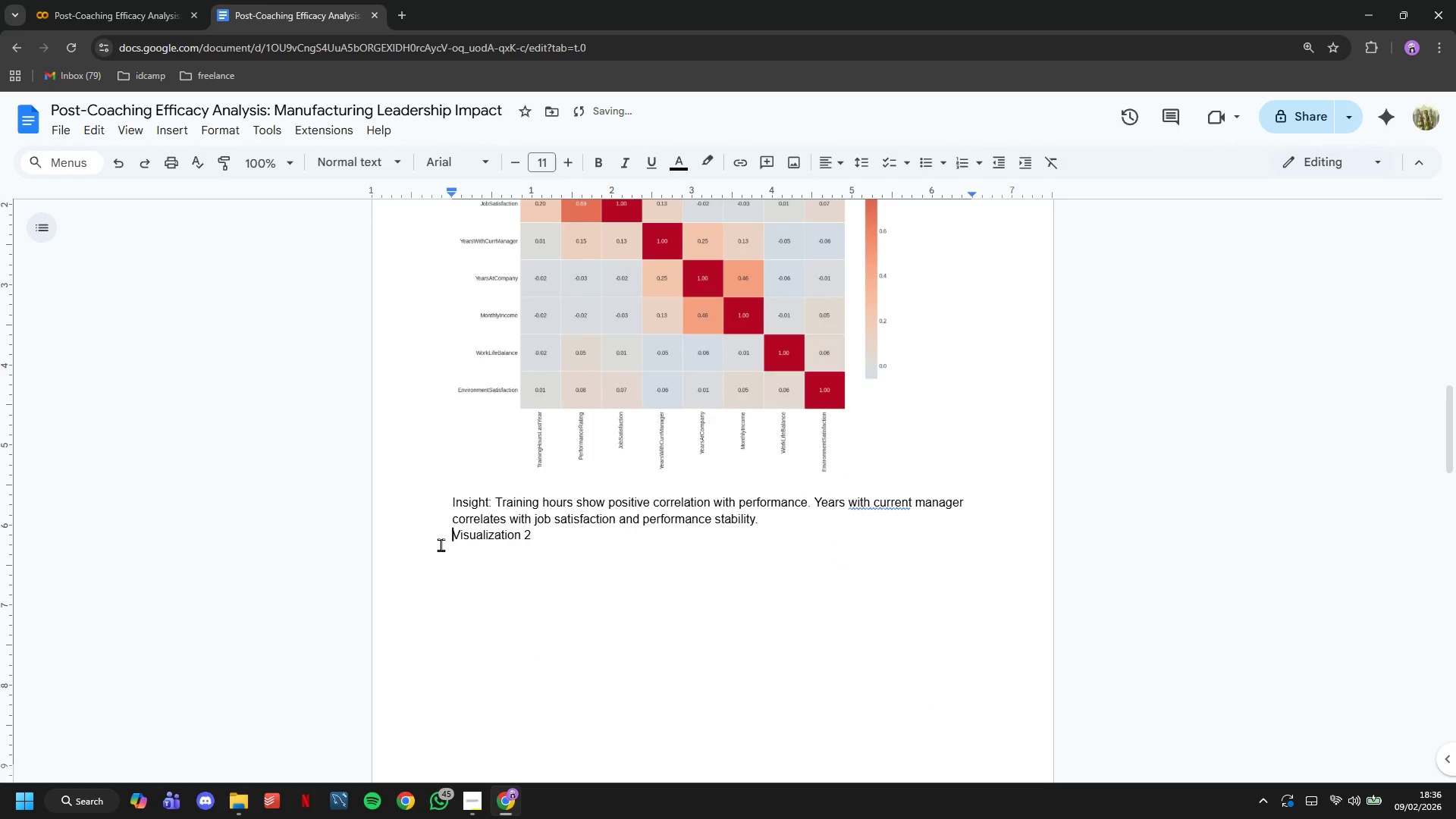 
key(Enter)
 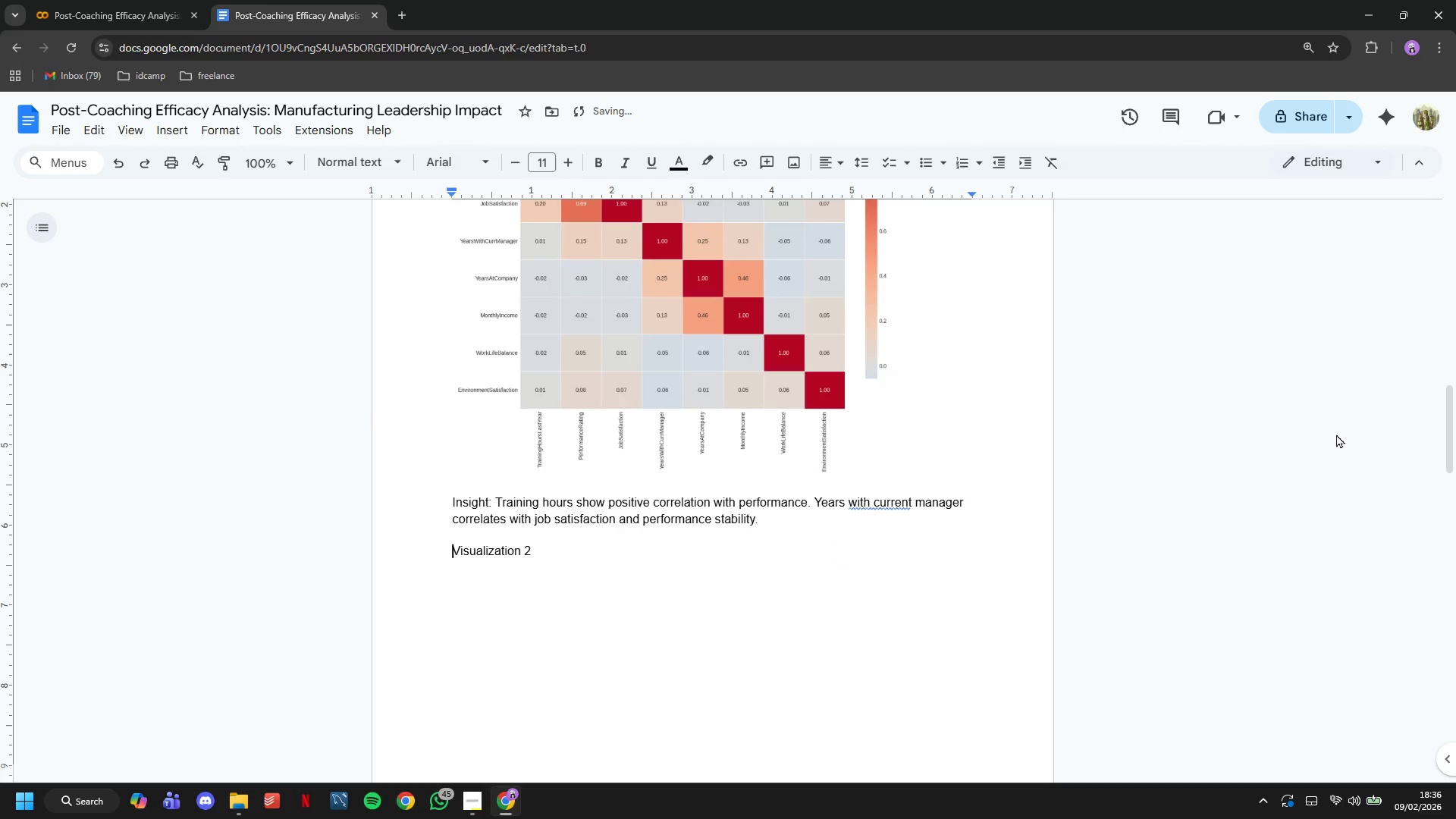 
scroll: coordinate [1336, 434], scroll_direction: up, amount: 4.0
 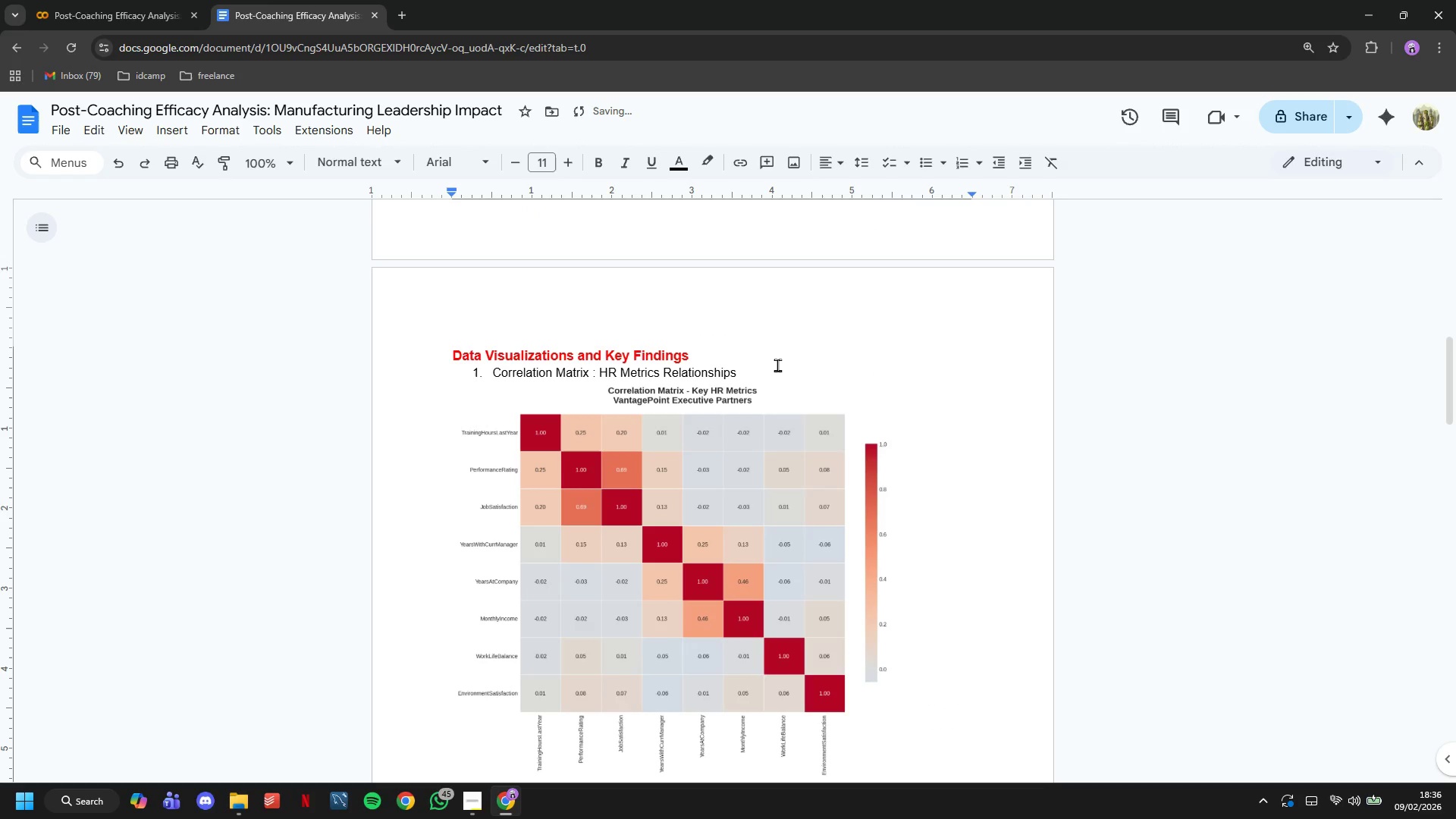 
left_click_drag(start_coordinate=[777, 365], to_coordinate=[768, 365])
 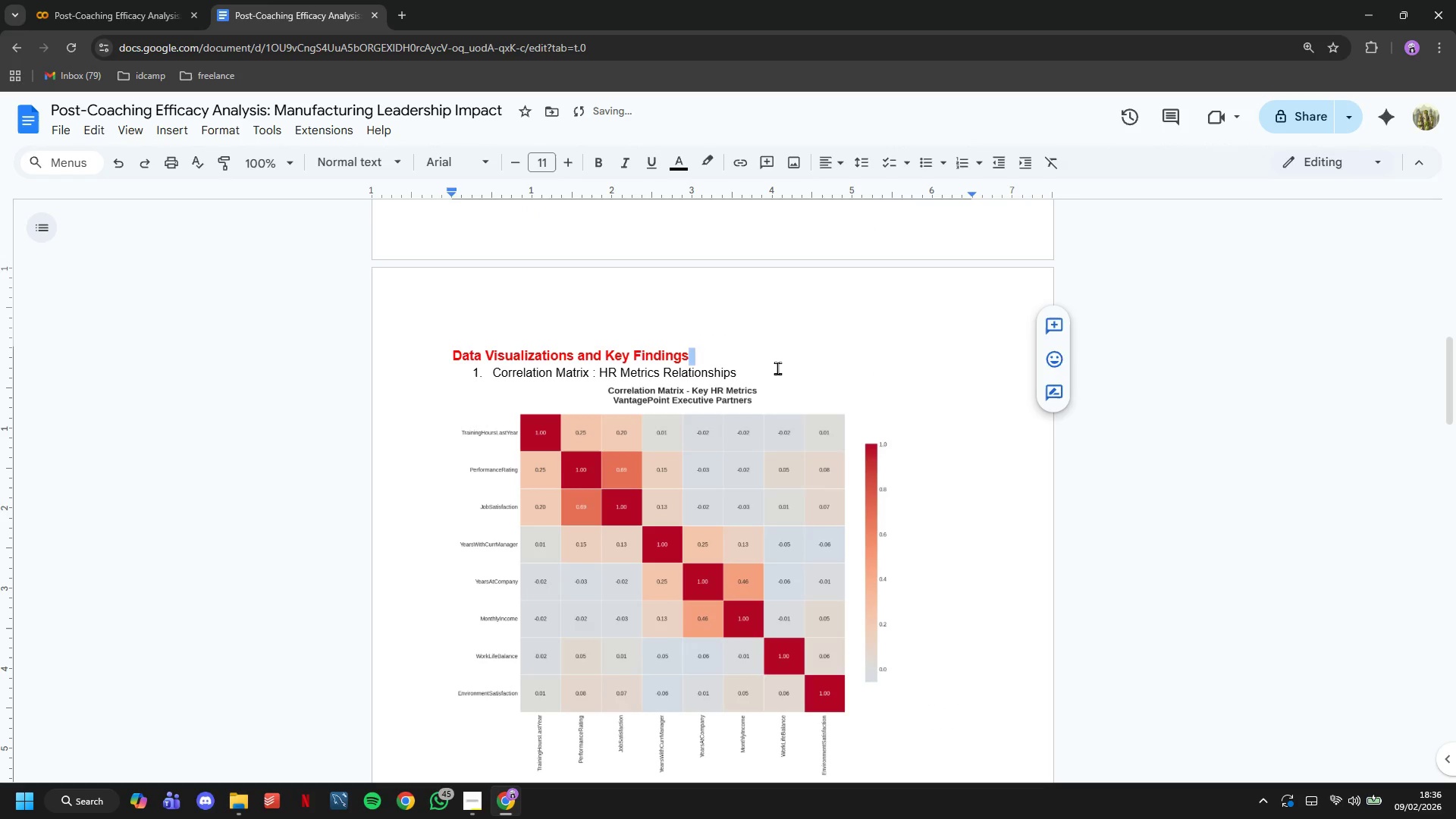 
left_click_drag(start_coordinate=[777, 368], to_coordinate=[460, 372])
 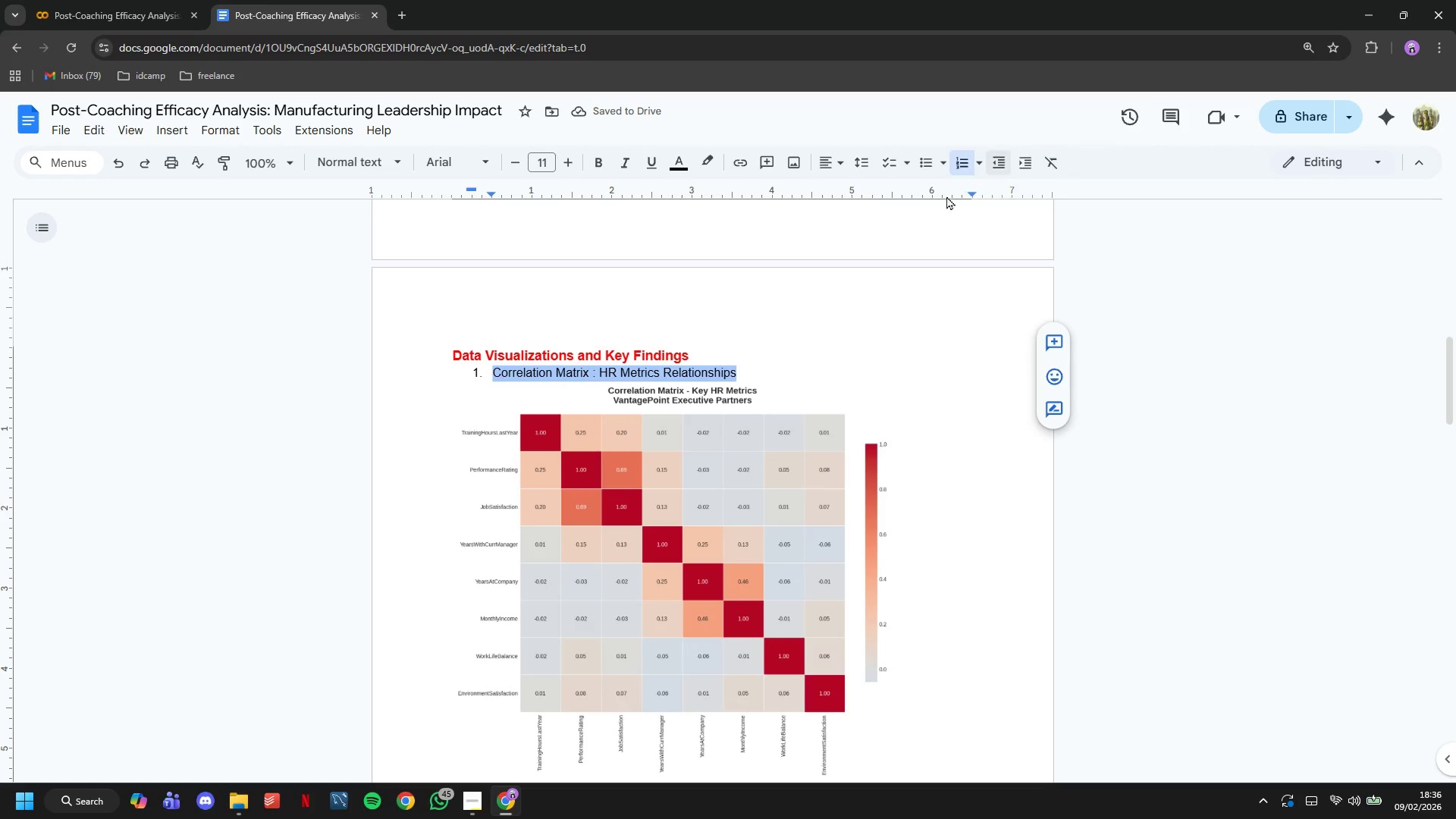 
hold_key(key=ControlLeft, duration=0.44)
 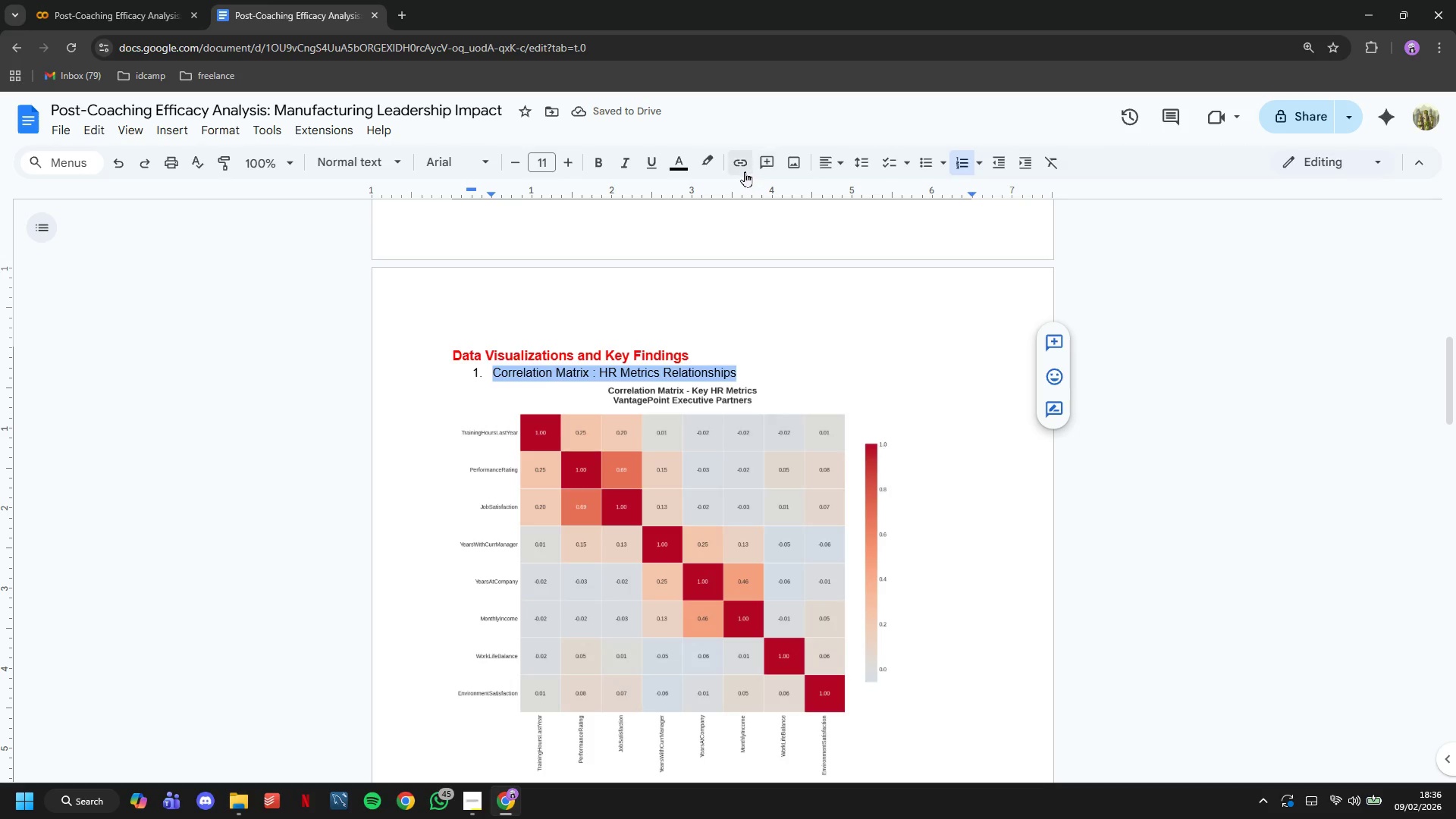 
left_click([712, 165])
 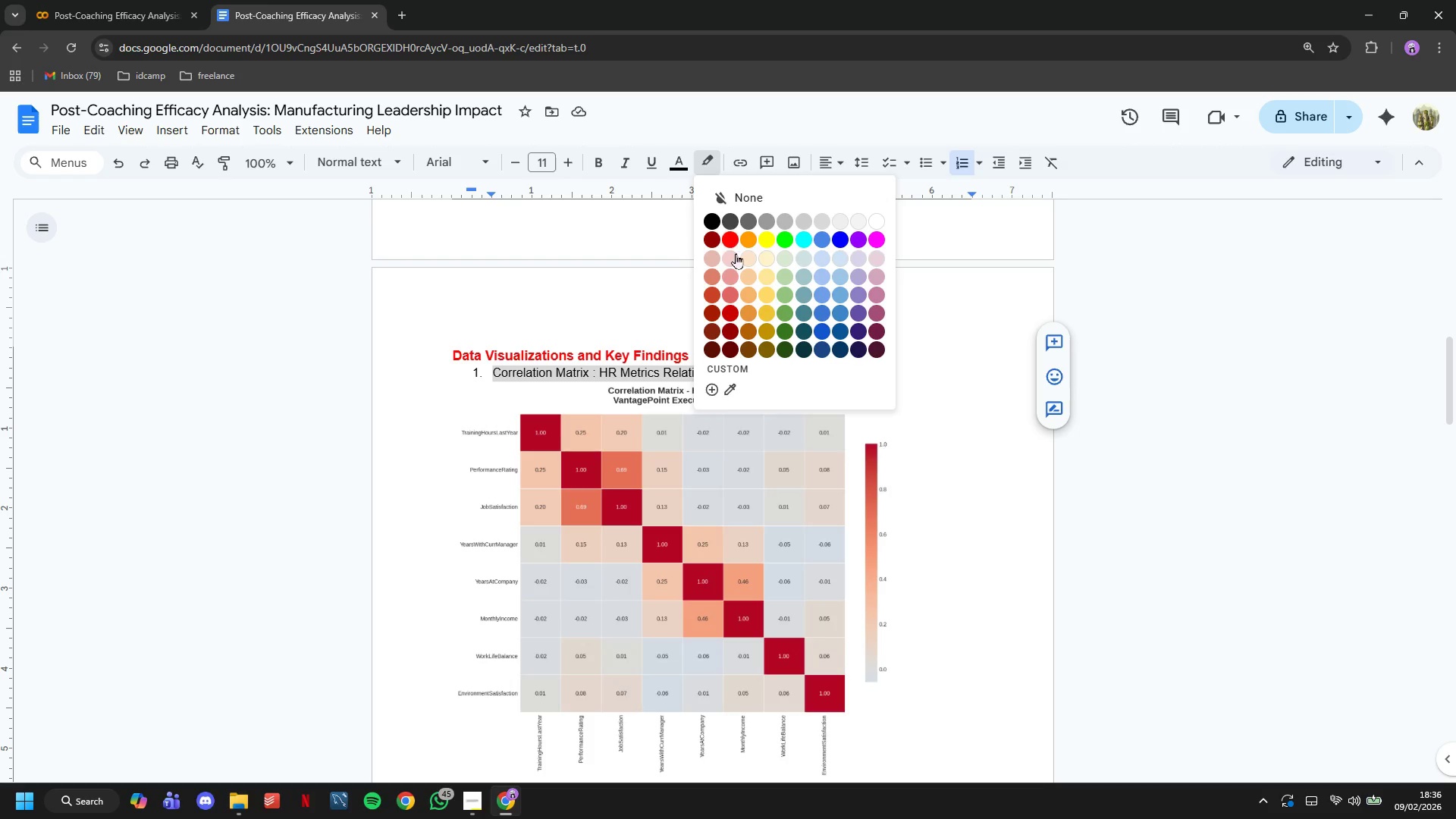 
left_click([735, 262])
 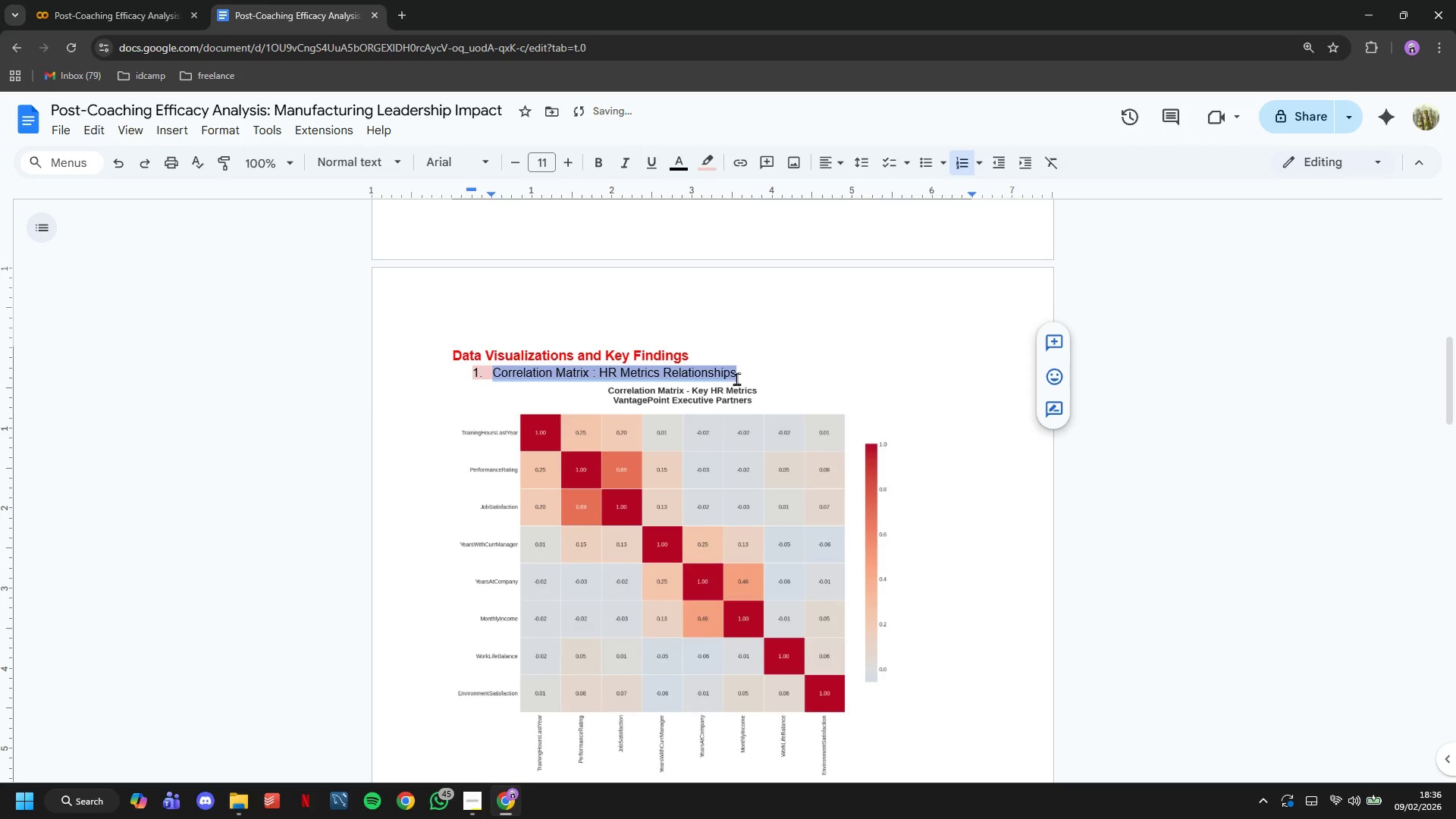 
left_click([736, 378])
 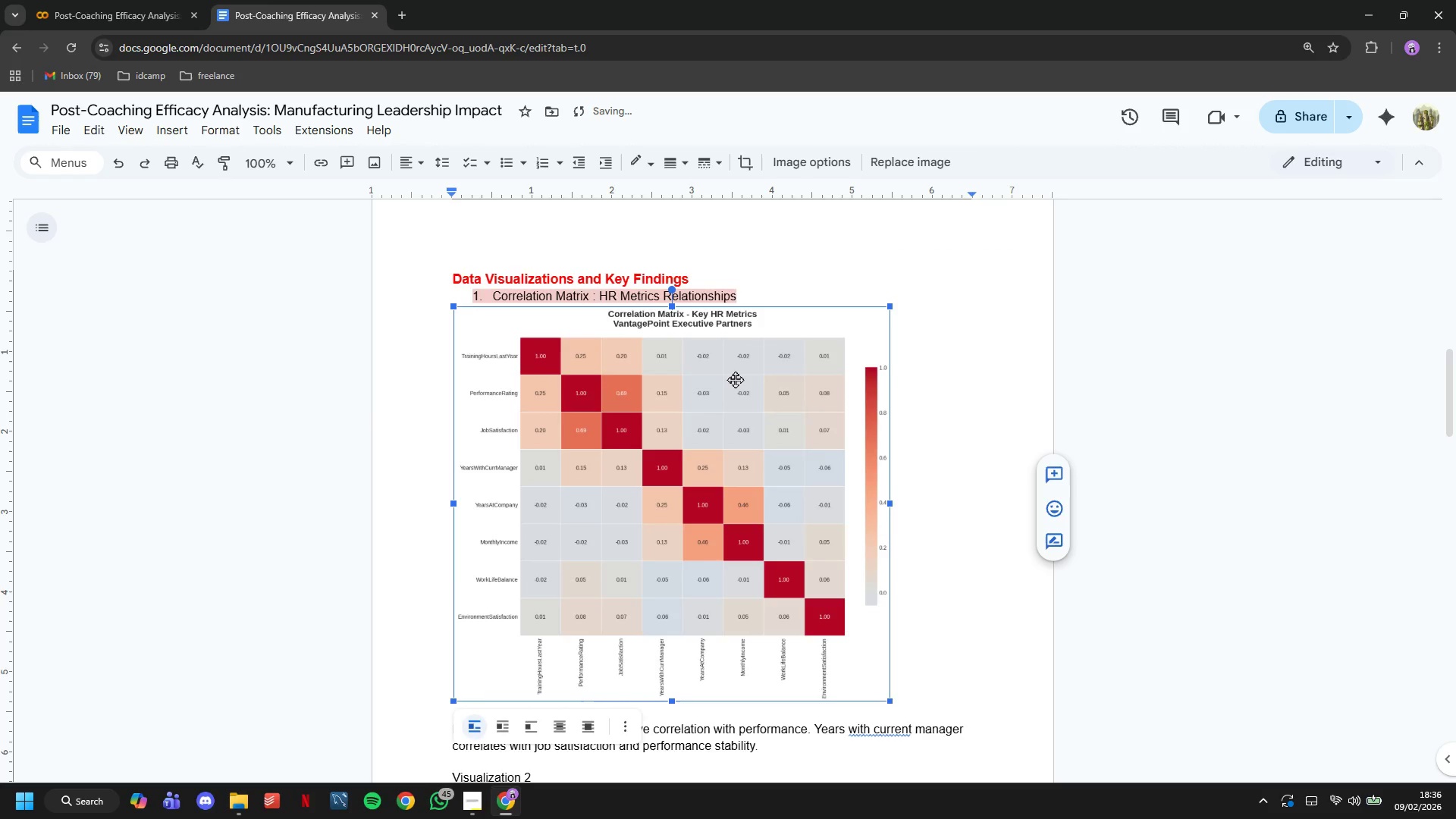 
scroll: coordinate [735, 379], scroll_direction: down, amount: 3.0
 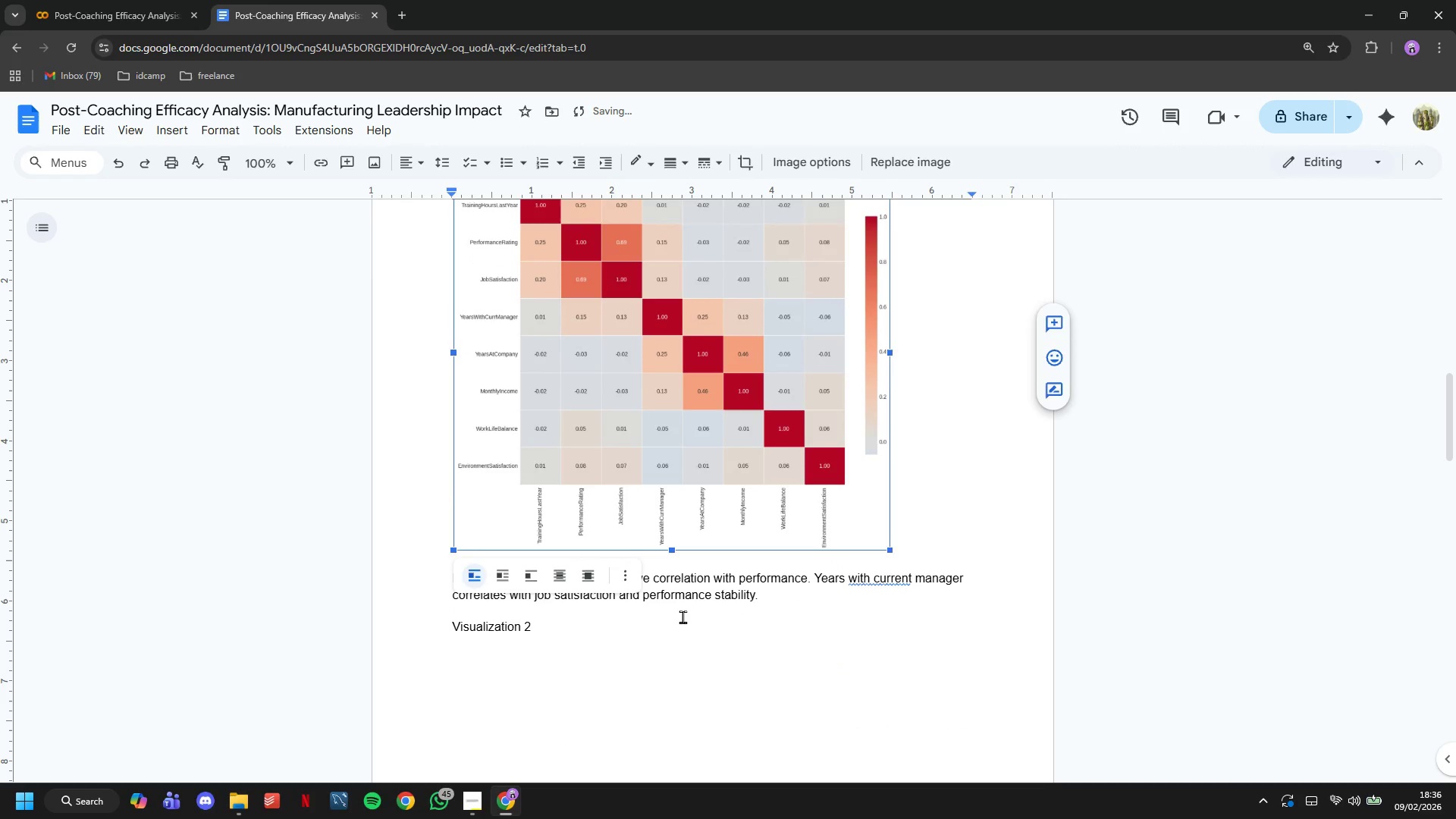 
left_click_drag(start_coordinate=[682, 618], to_coordinate=[548, 629])
 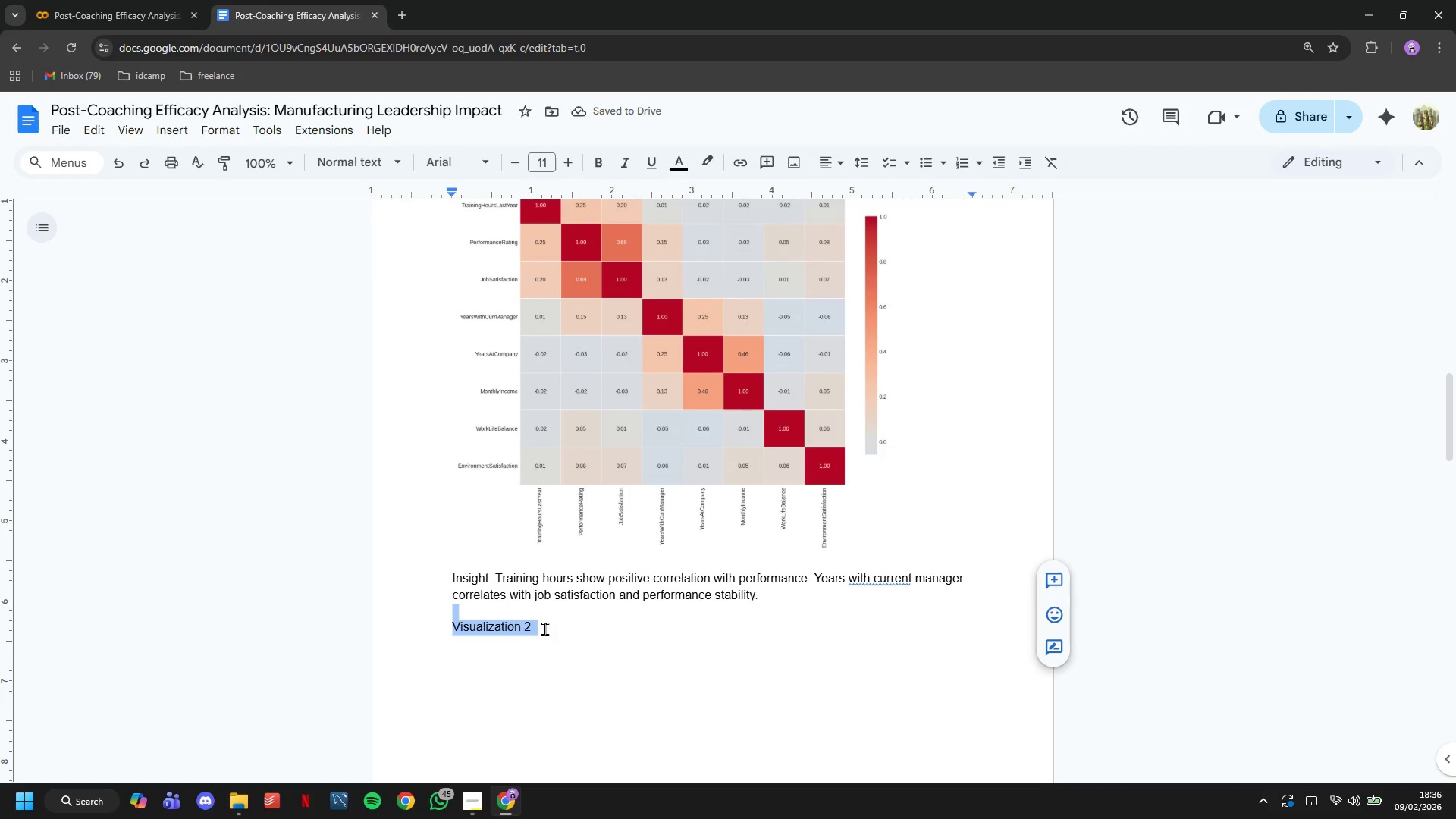 
key(Control+V)
 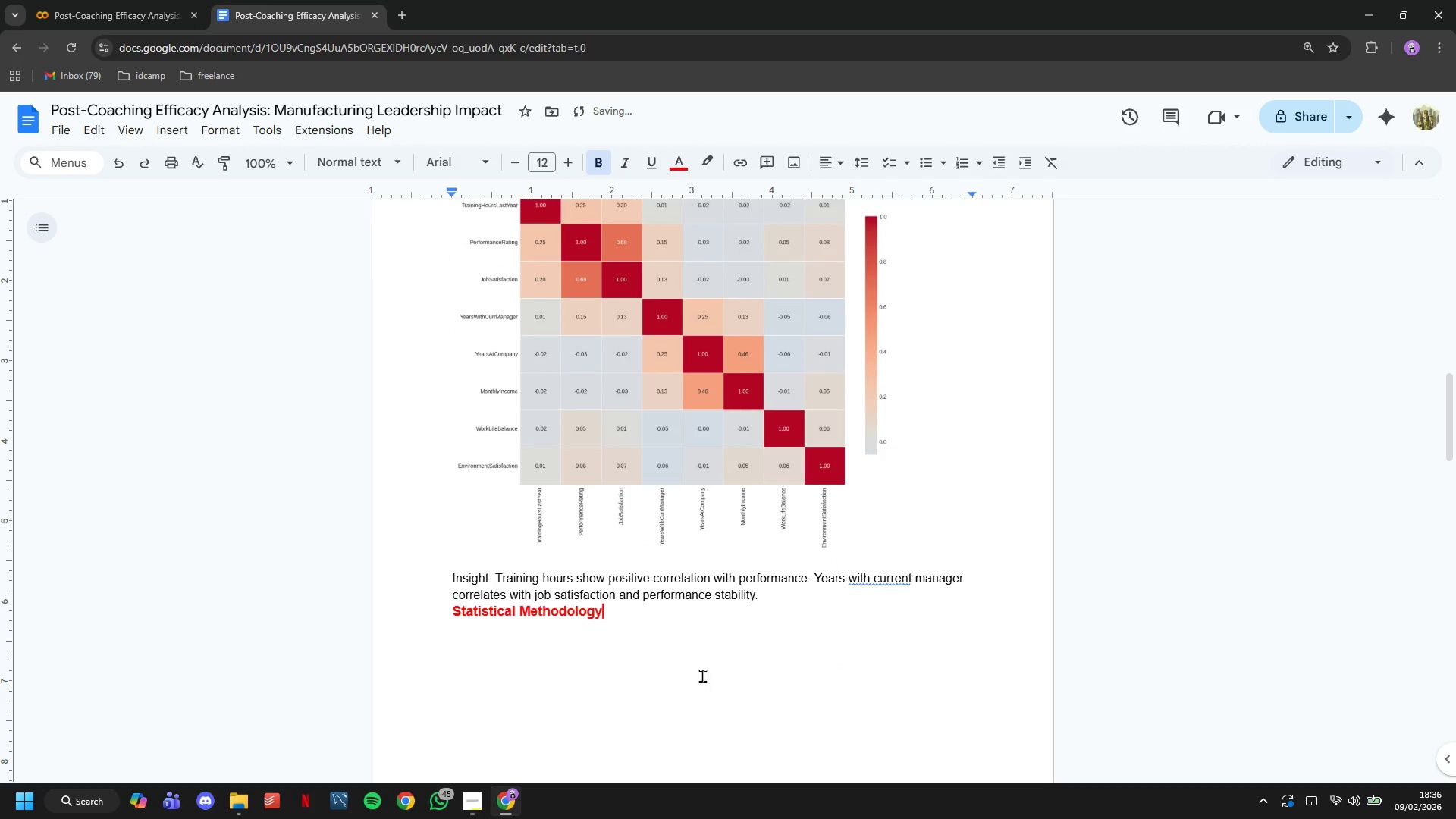 
key(Control+Z)
 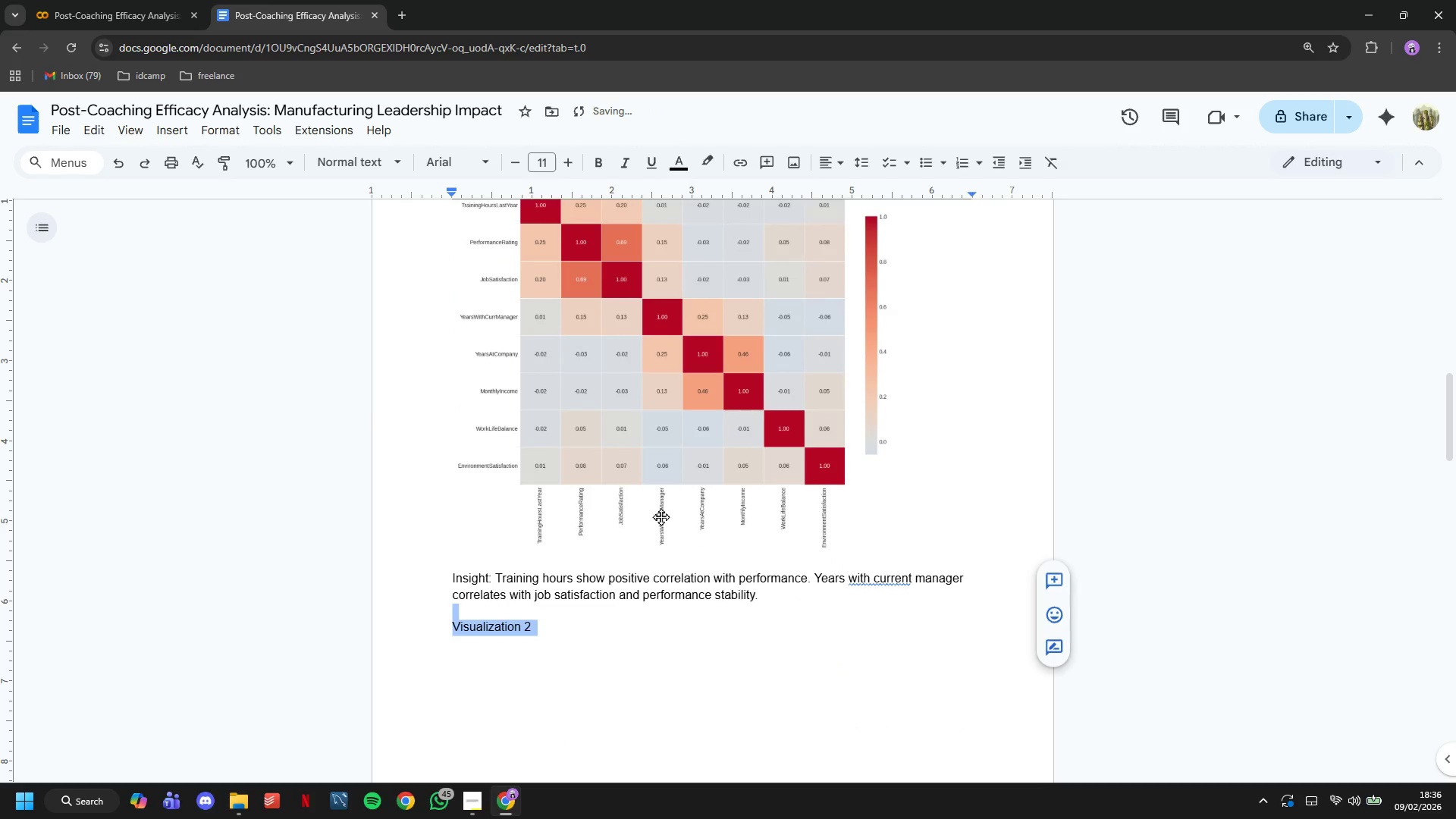 
scroll: coordinate [661, 513], scroll_direction: up, amount: 4.0
 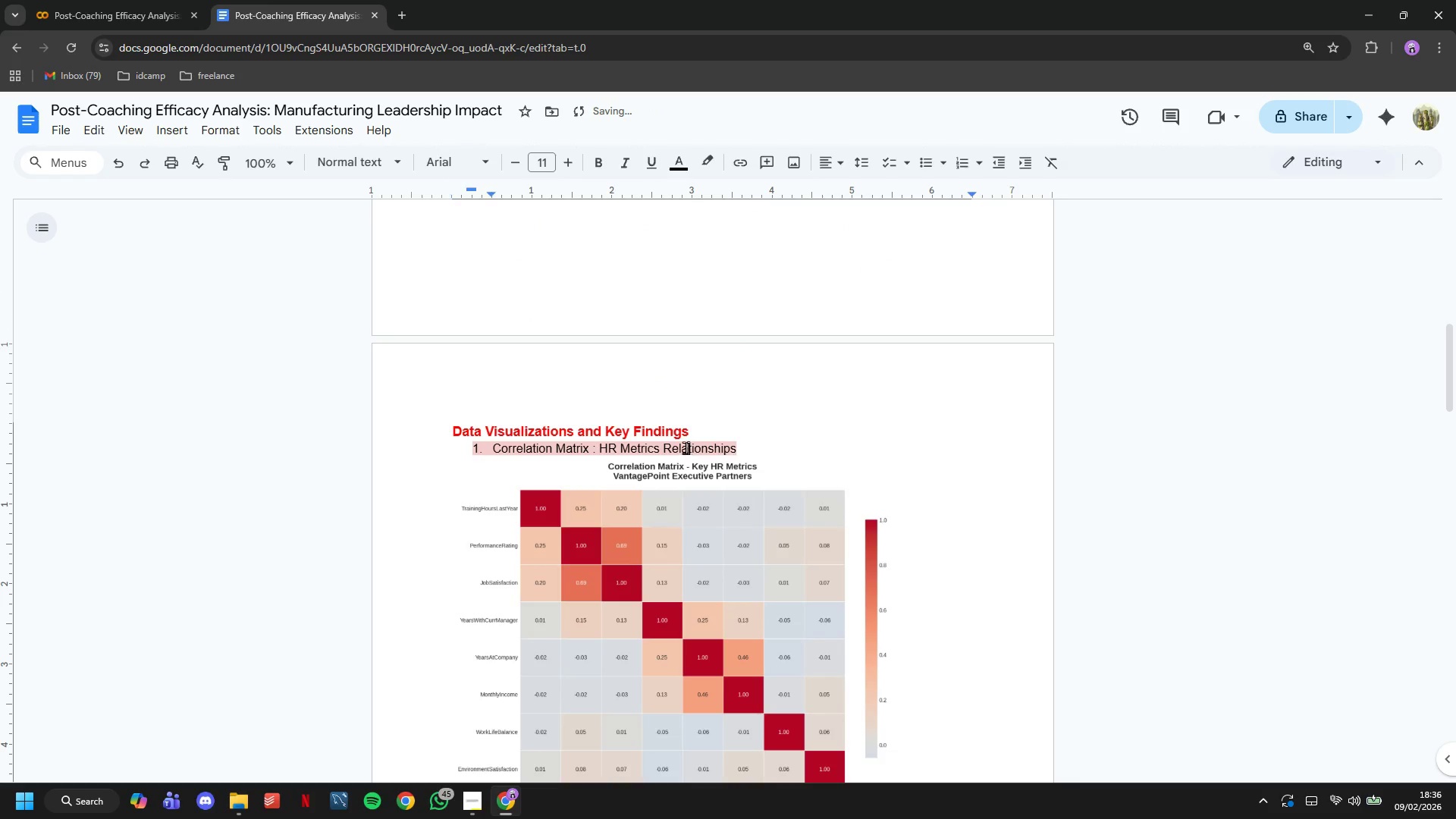 
double_click([686, 447])
 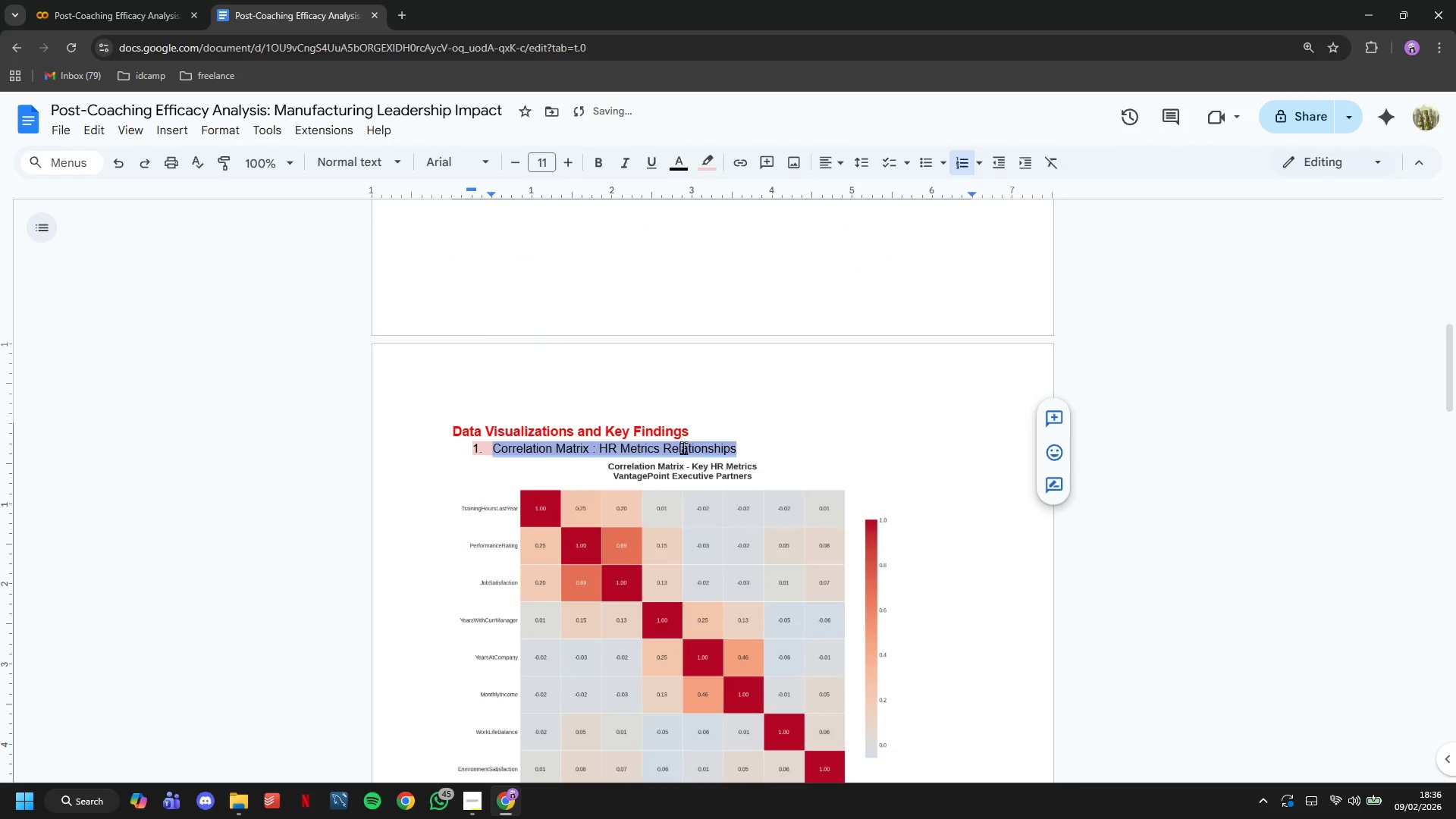 
key(Control+C)
 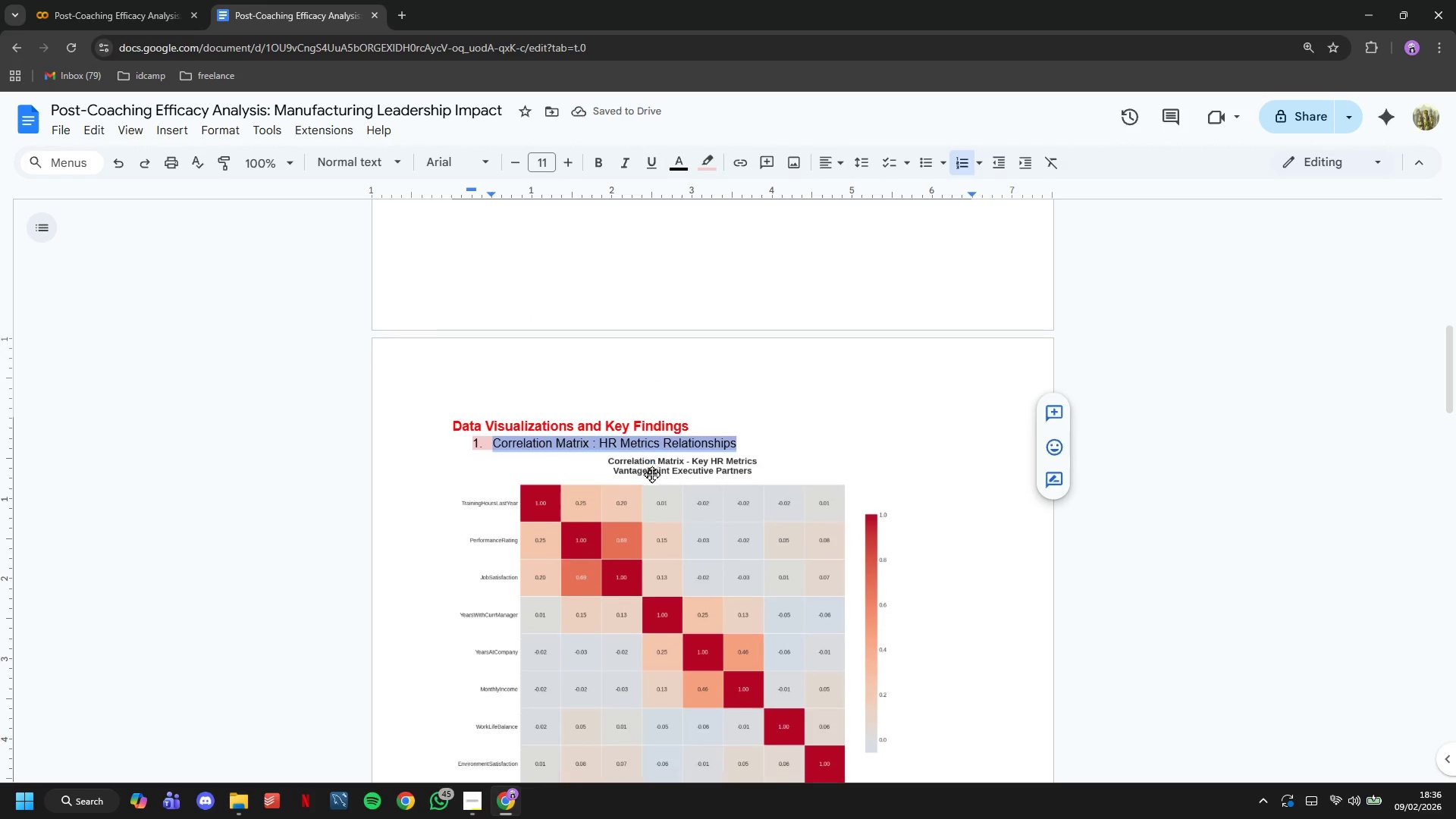 
scroll: coordinate [651, 474], scroll_direction: down, amount: 4.0
 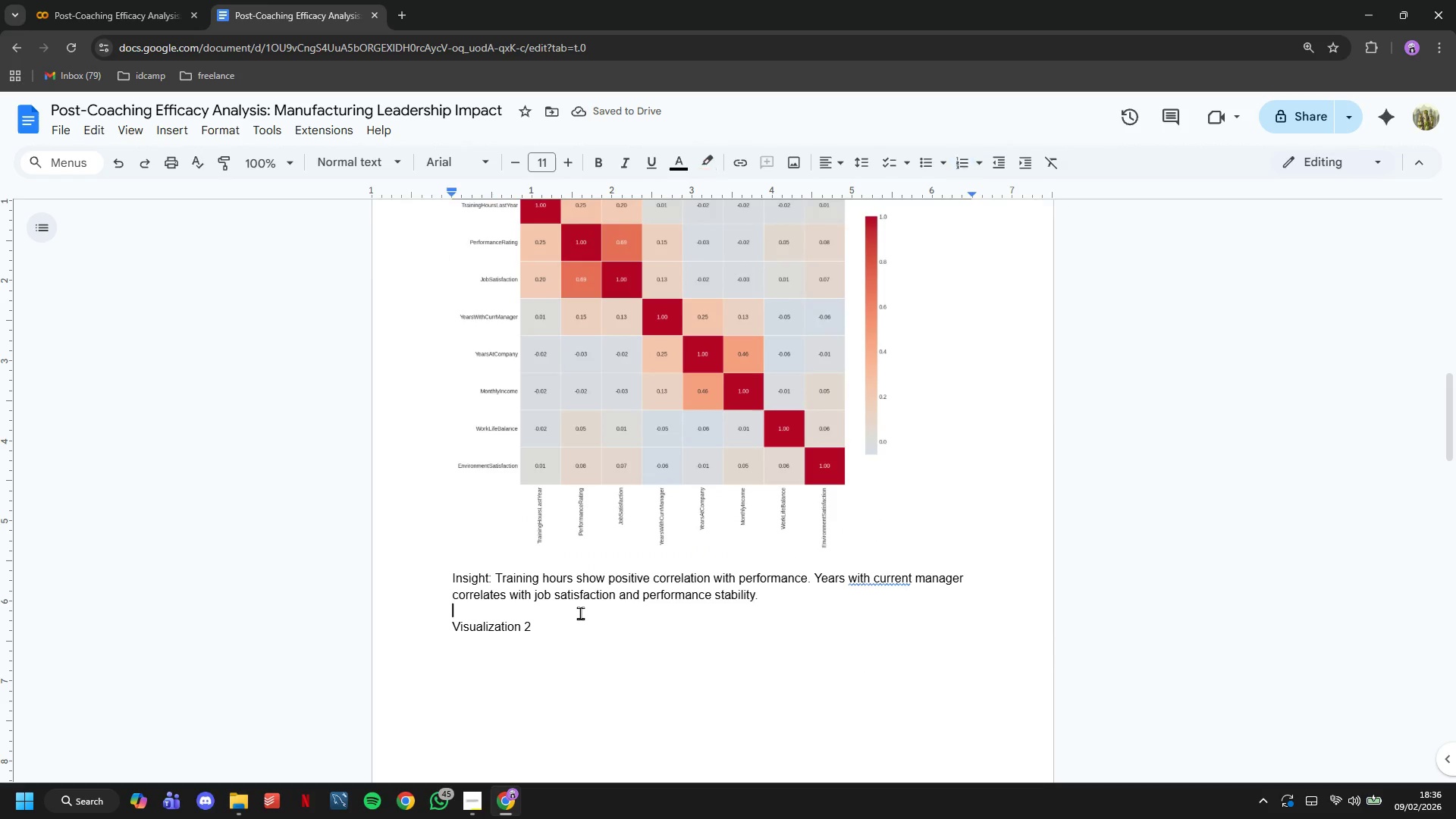 
double_click([580, 613])
 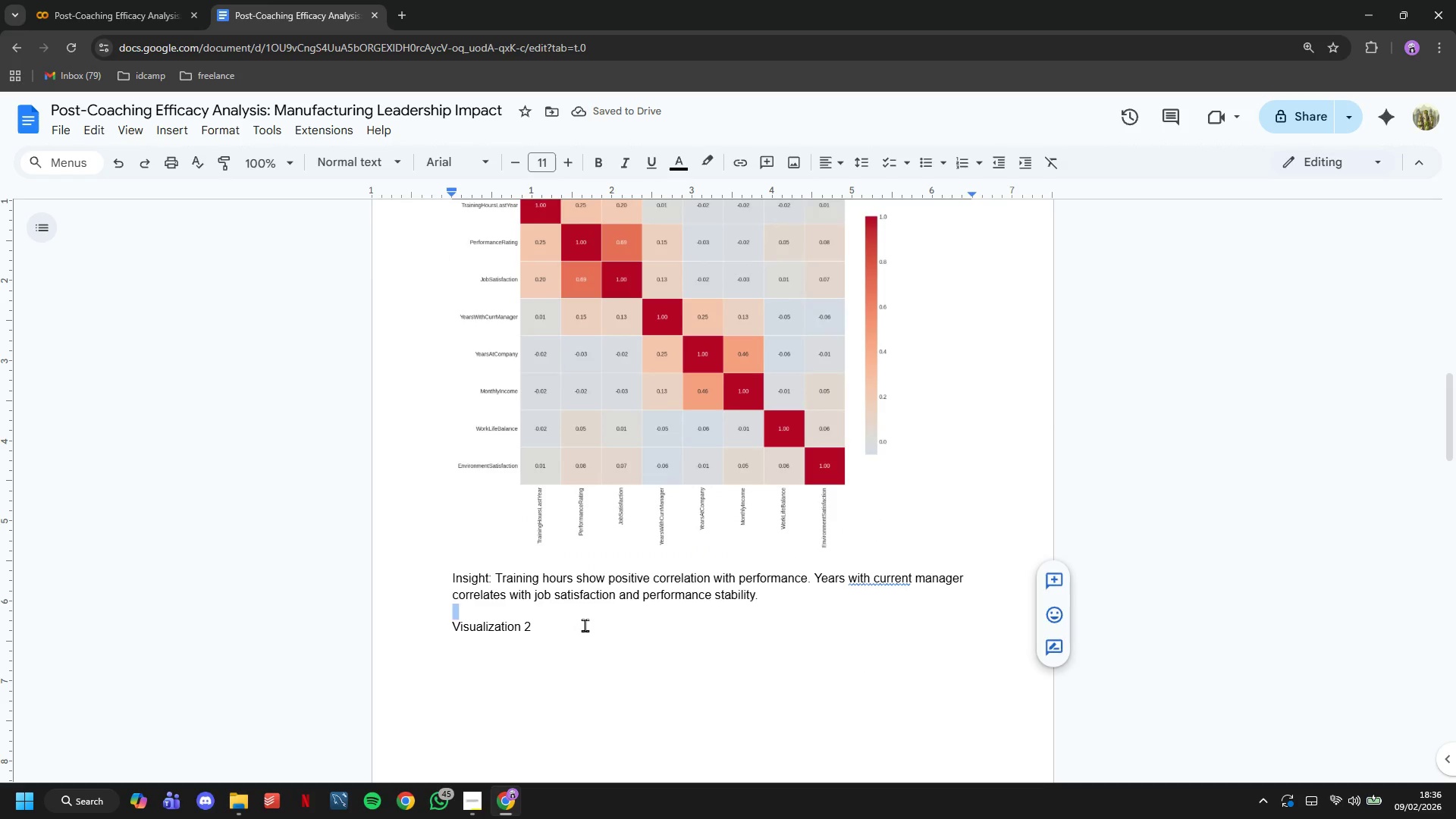 
triple_click([585, 625])
 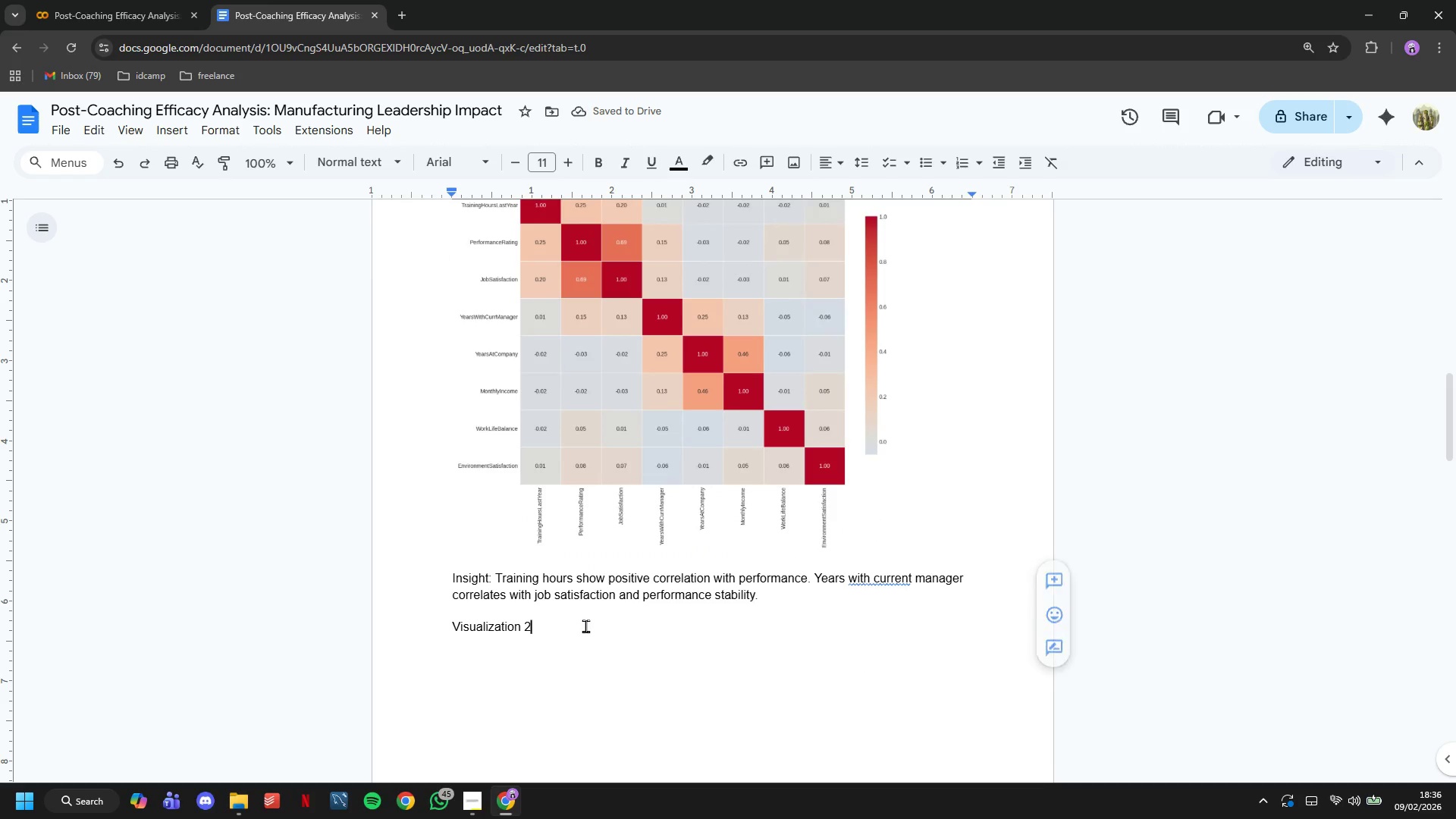 
triple_click([585, 626])
 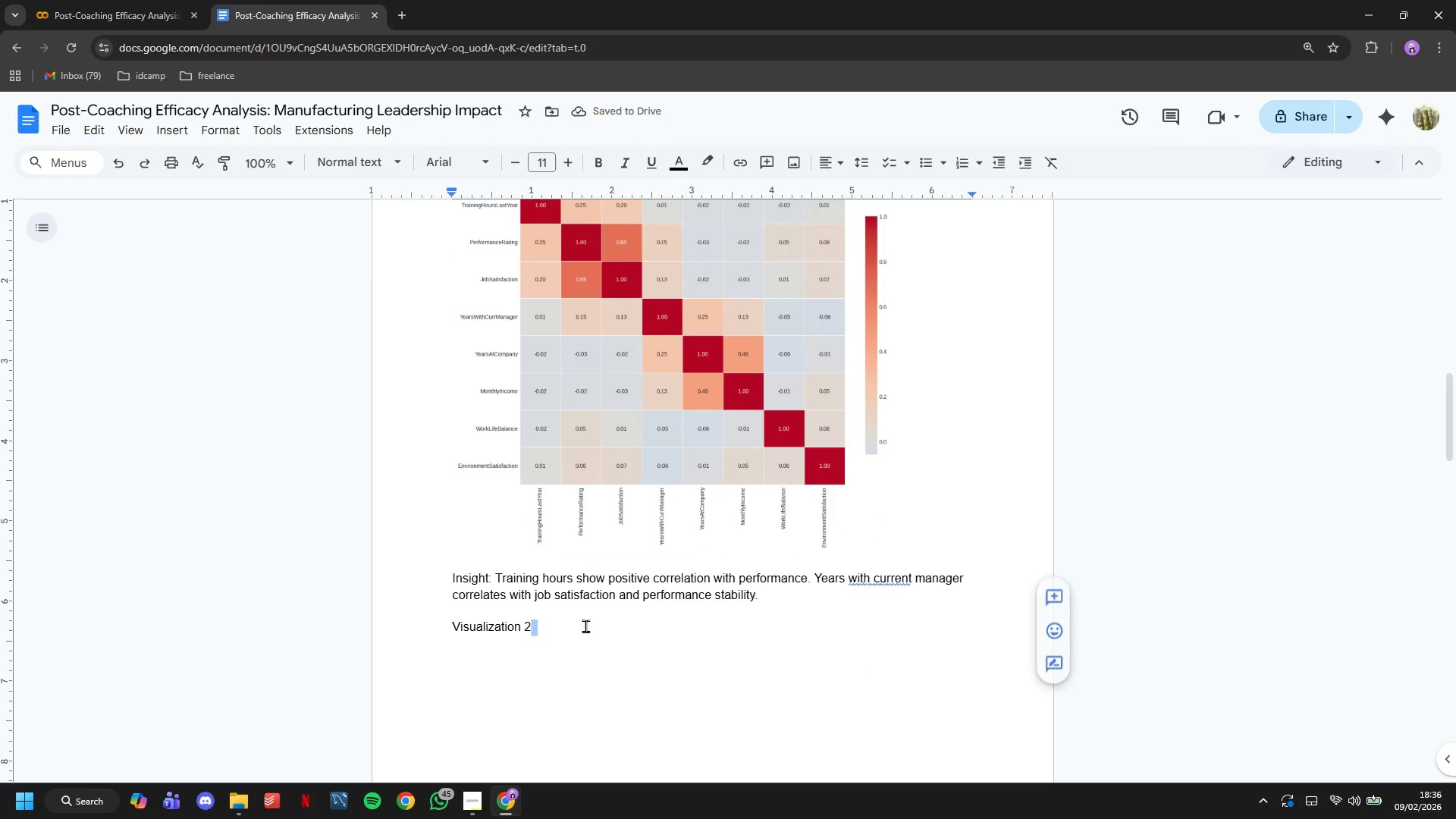 
triple_click([585, 626])
 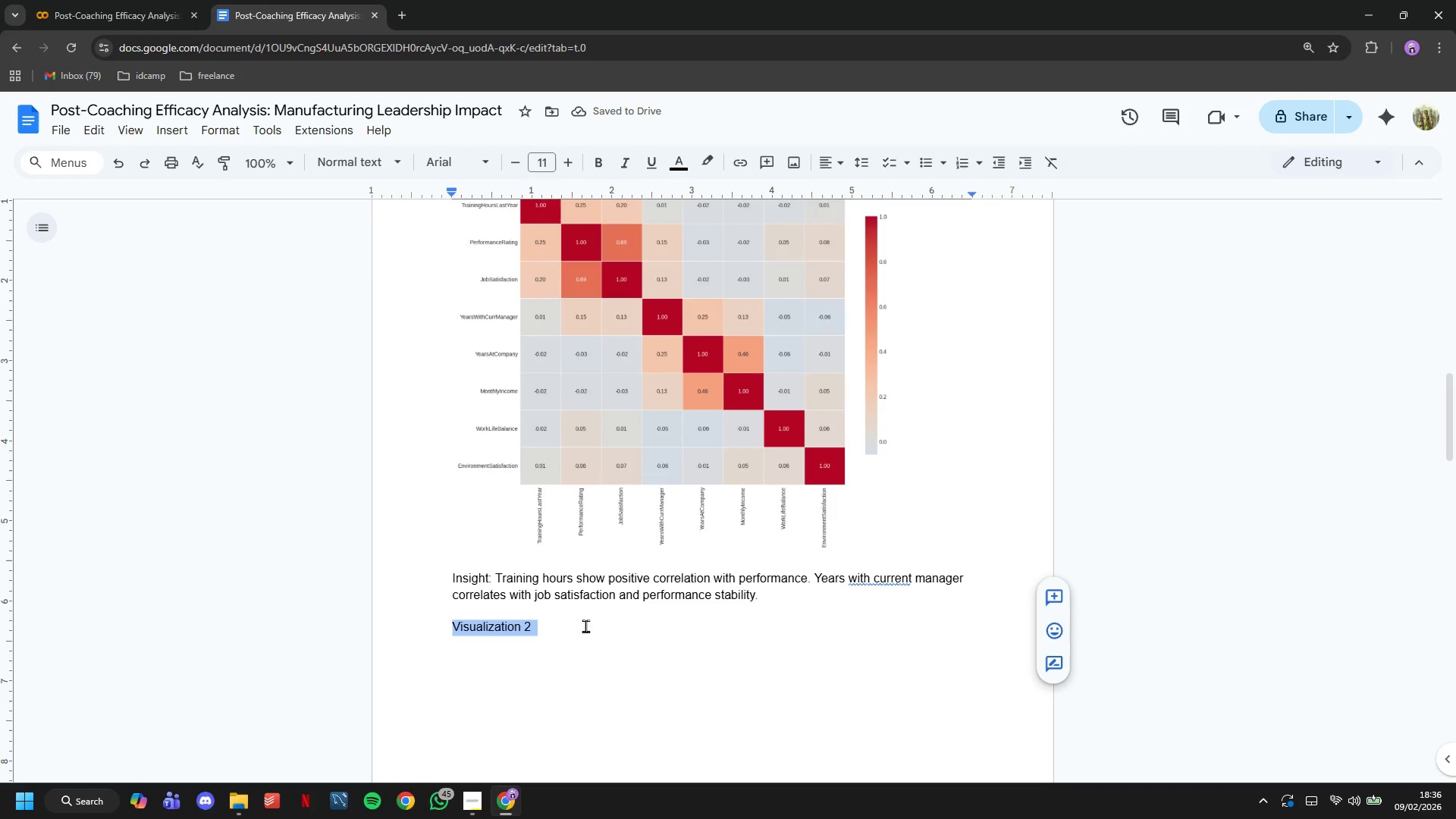 
key(Control+V)
 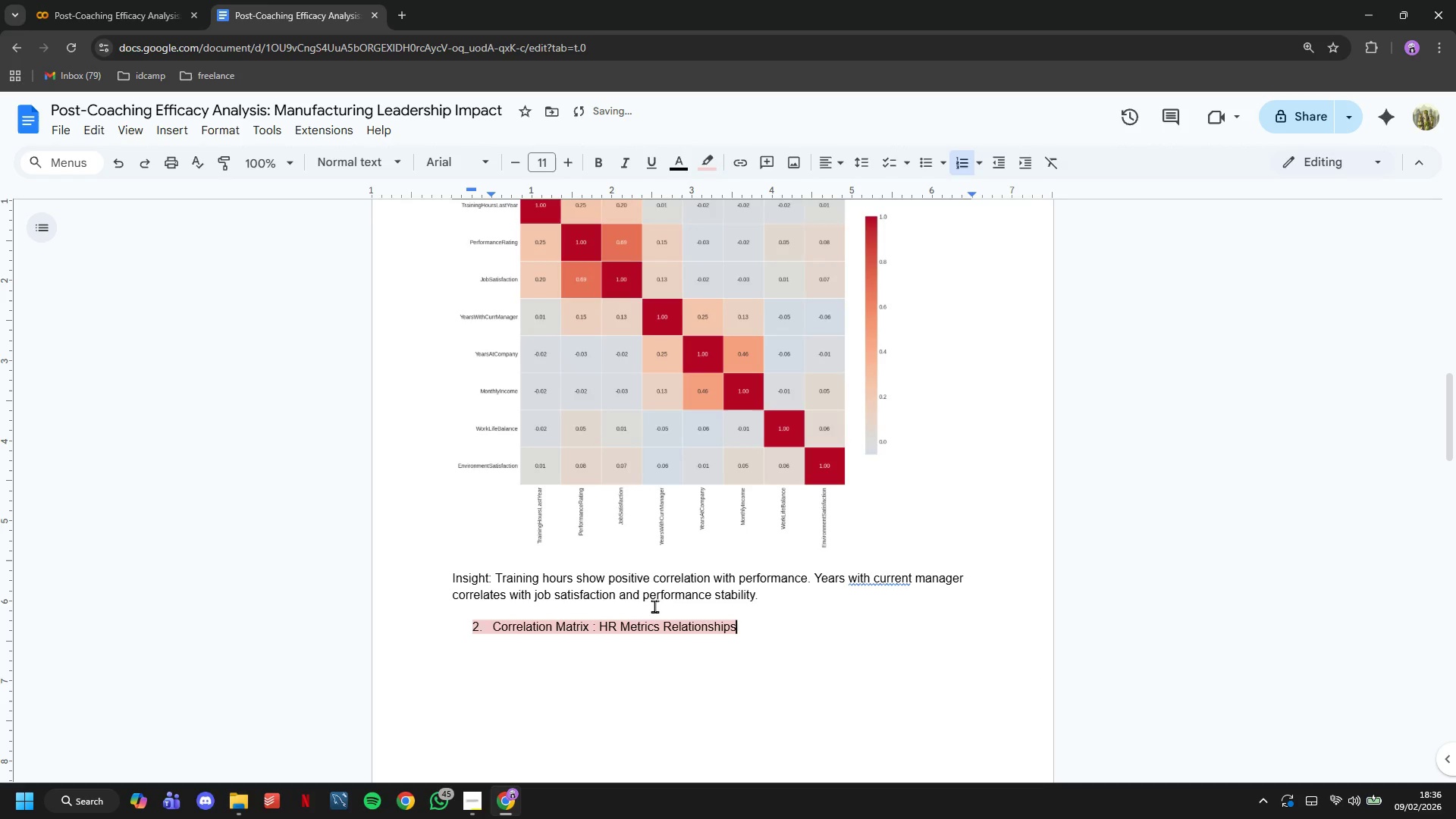 
hold_key(key=Backspace, duration=1.5)
 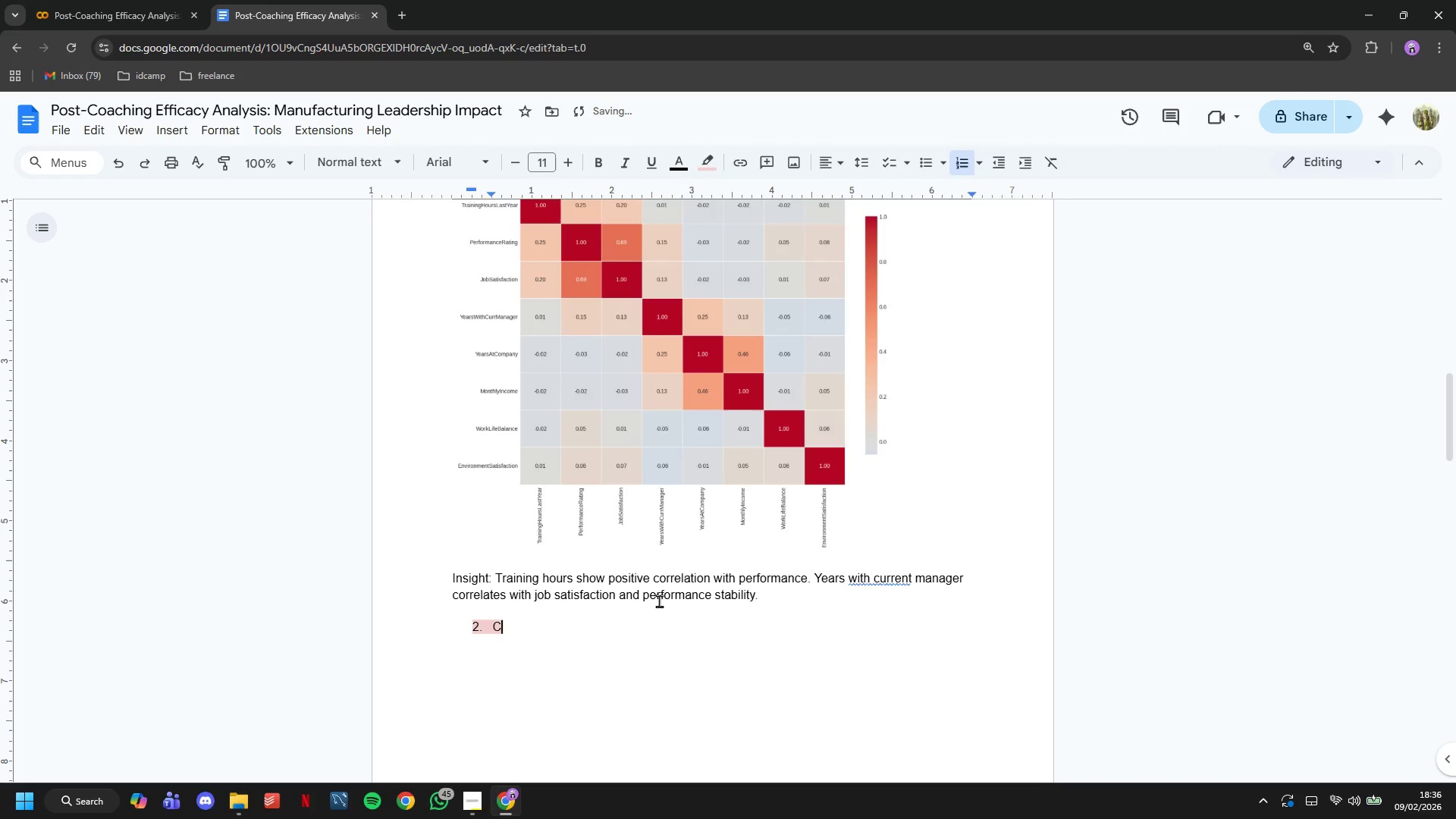 
key(Backspace)
 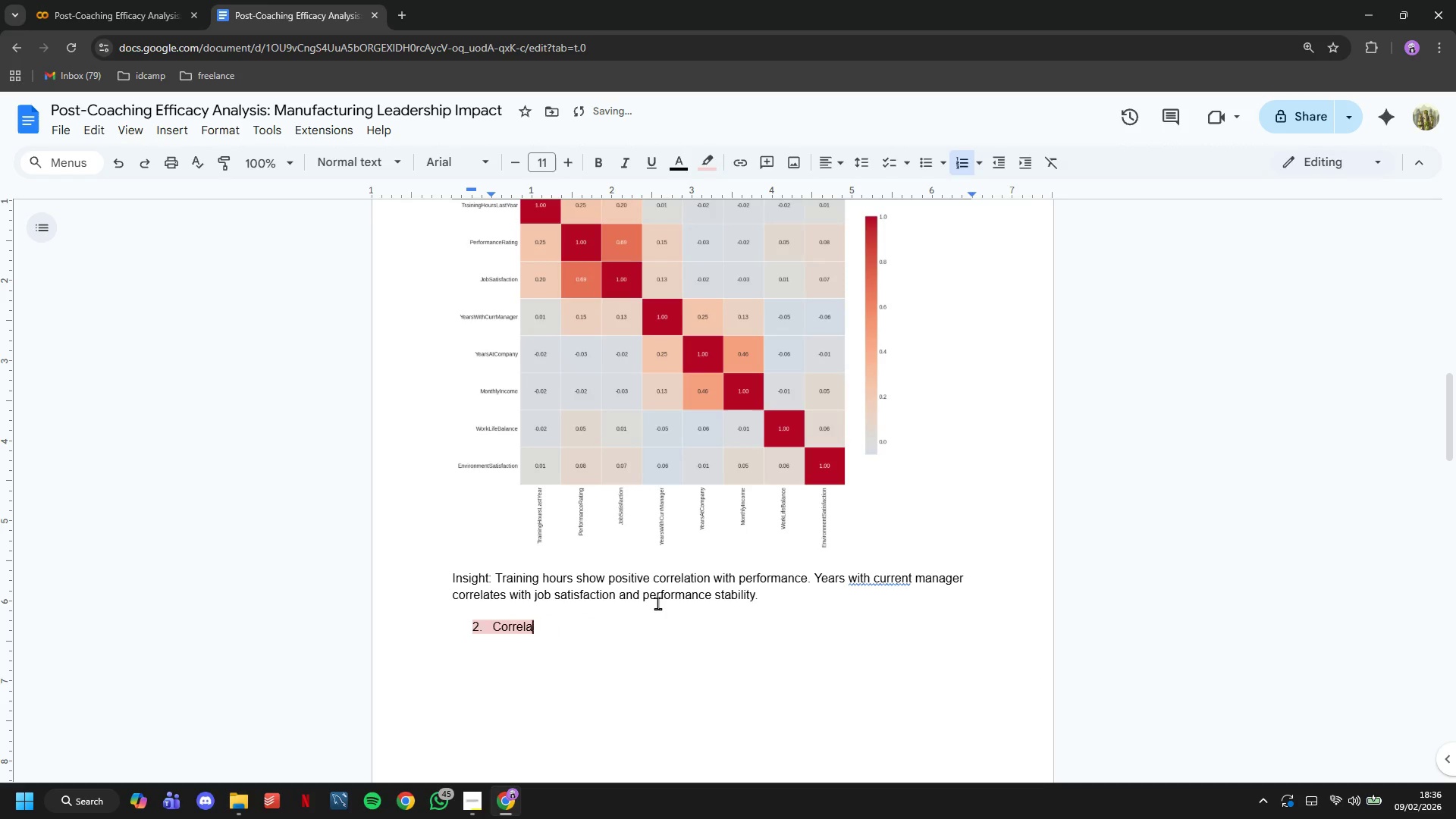 
key(Backspace)
 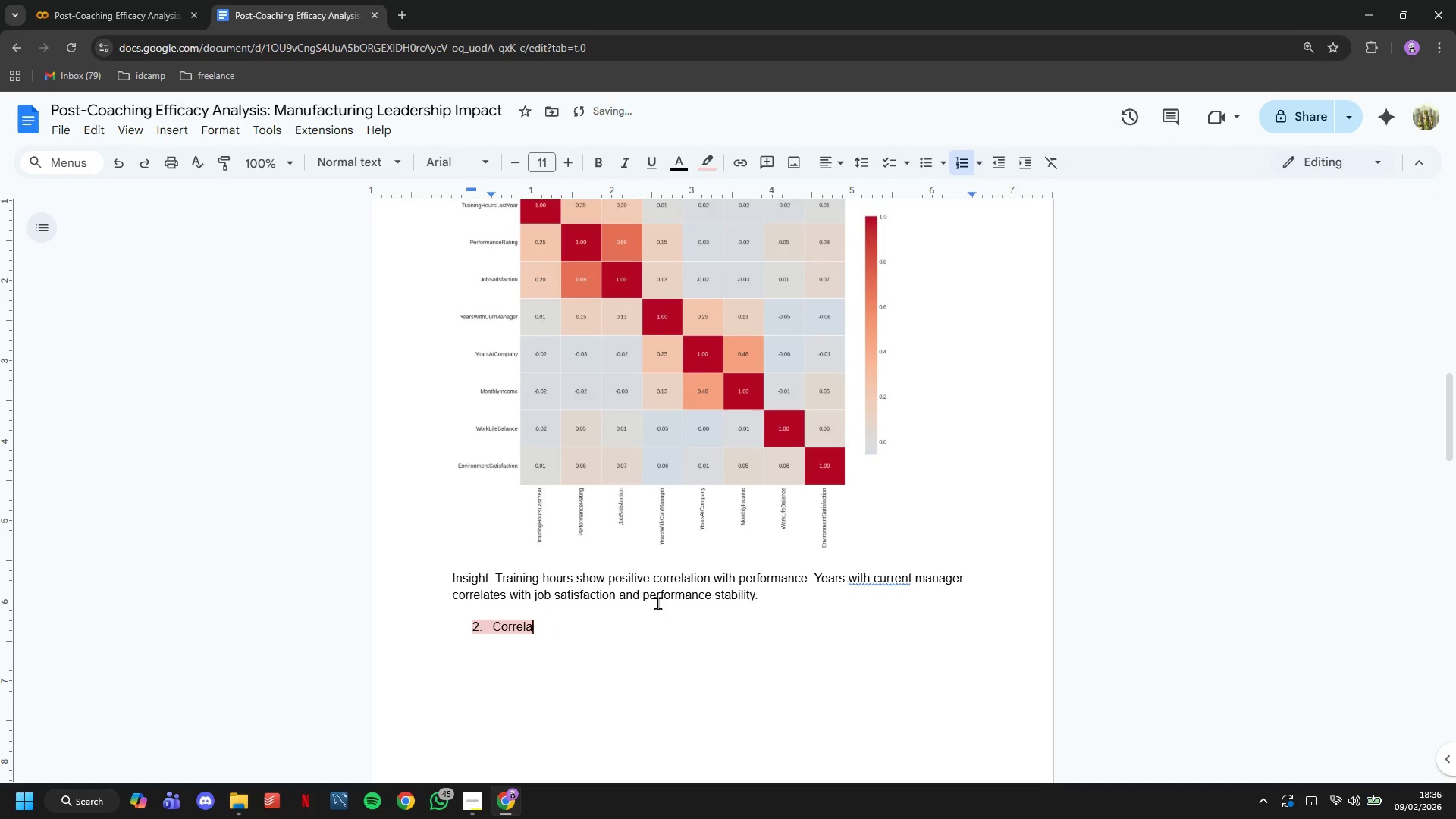 
key(Backspace)
 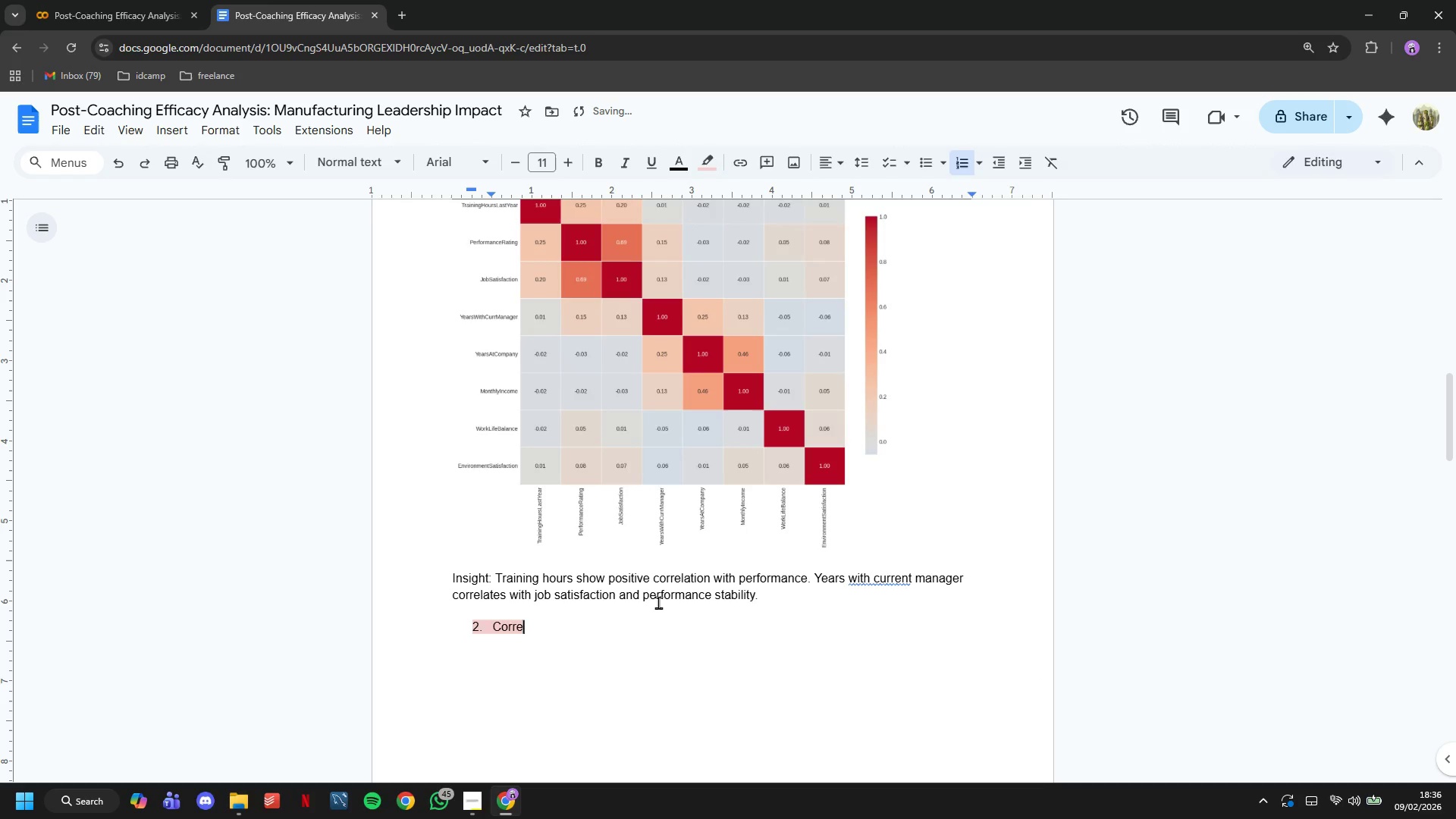 
key(Backspace)
 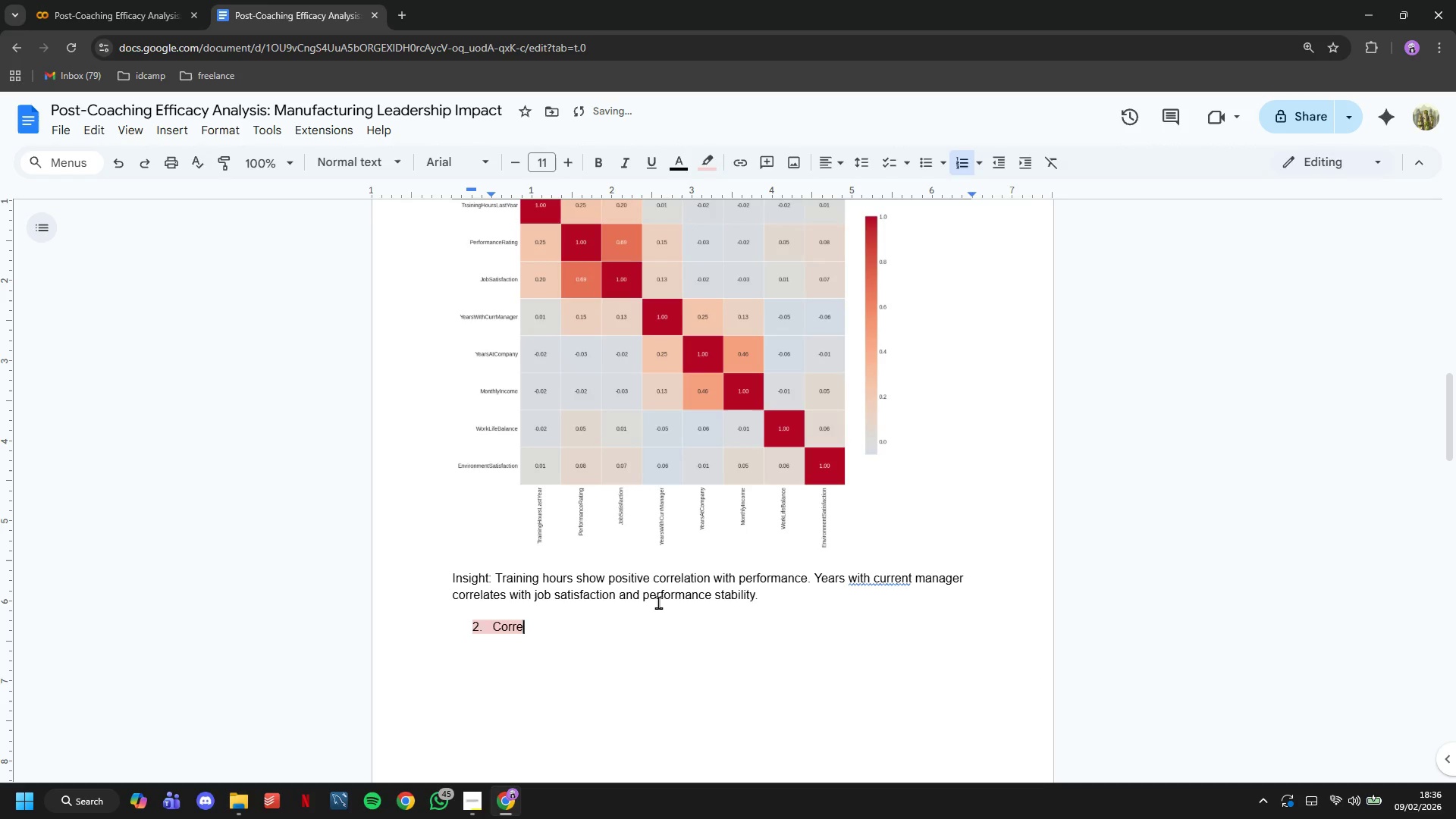 
key(Backspace)
 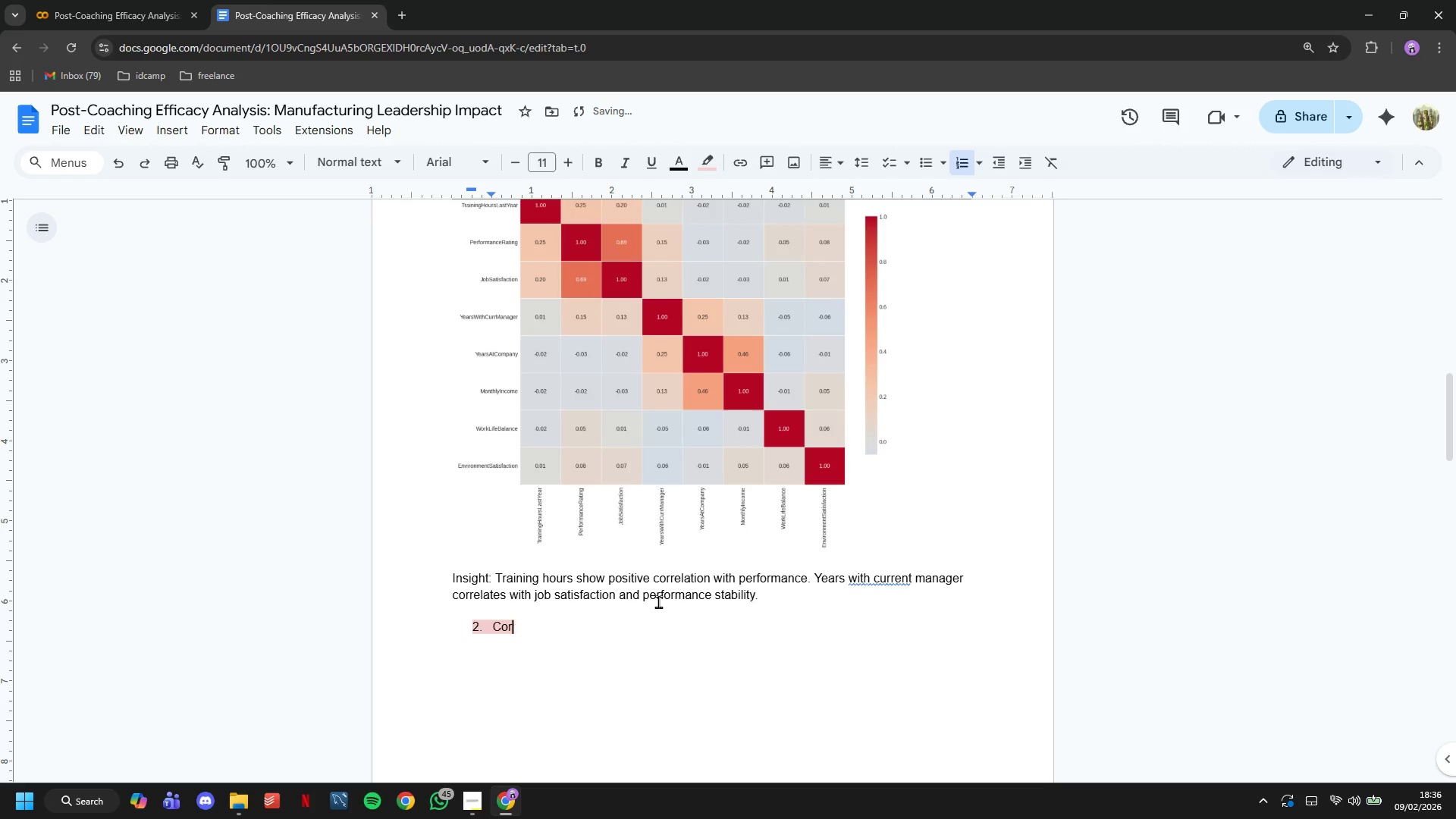 
key(Backspace)
 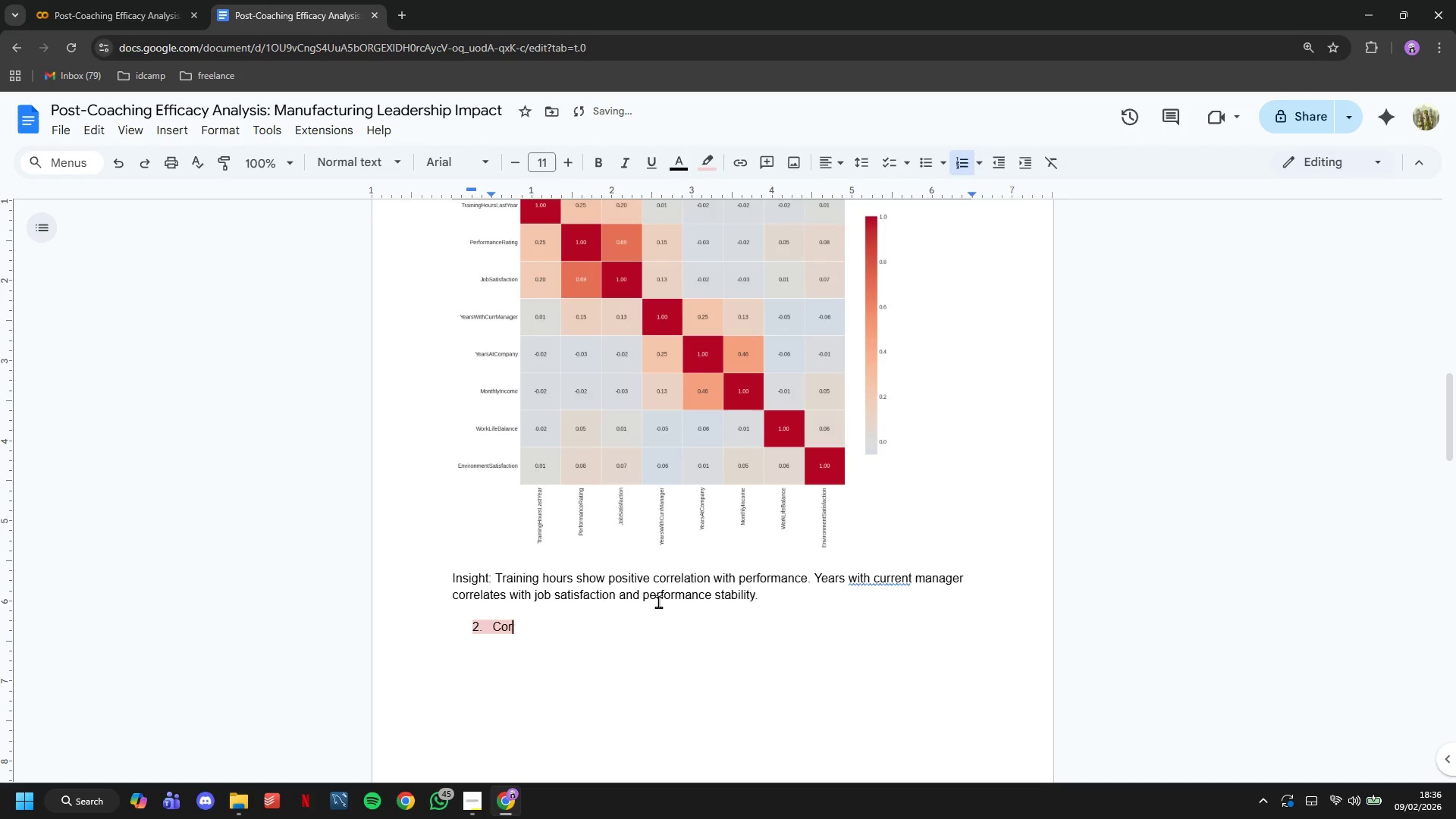 
key(Backspace)
 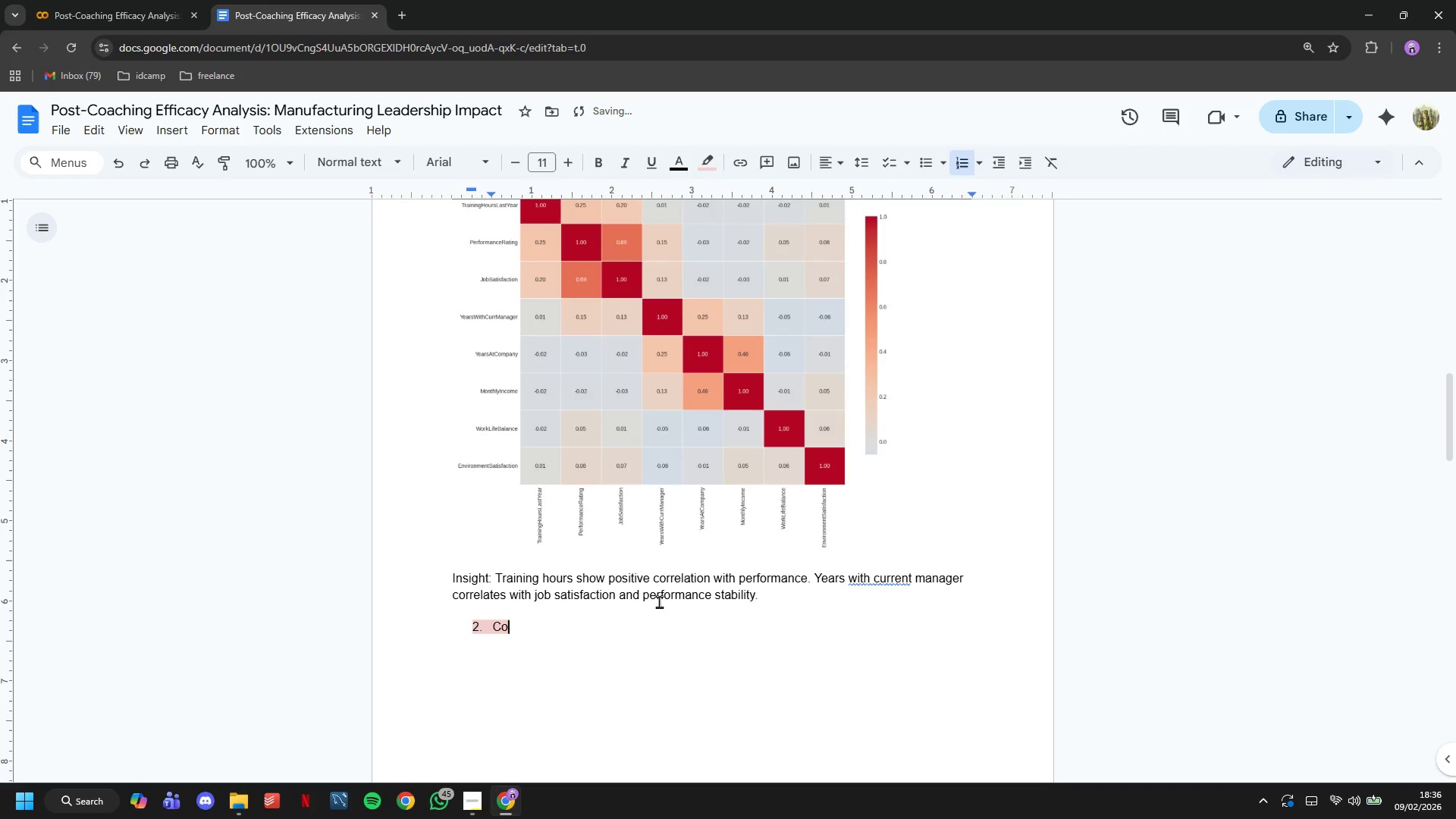 
key(Backspace)
 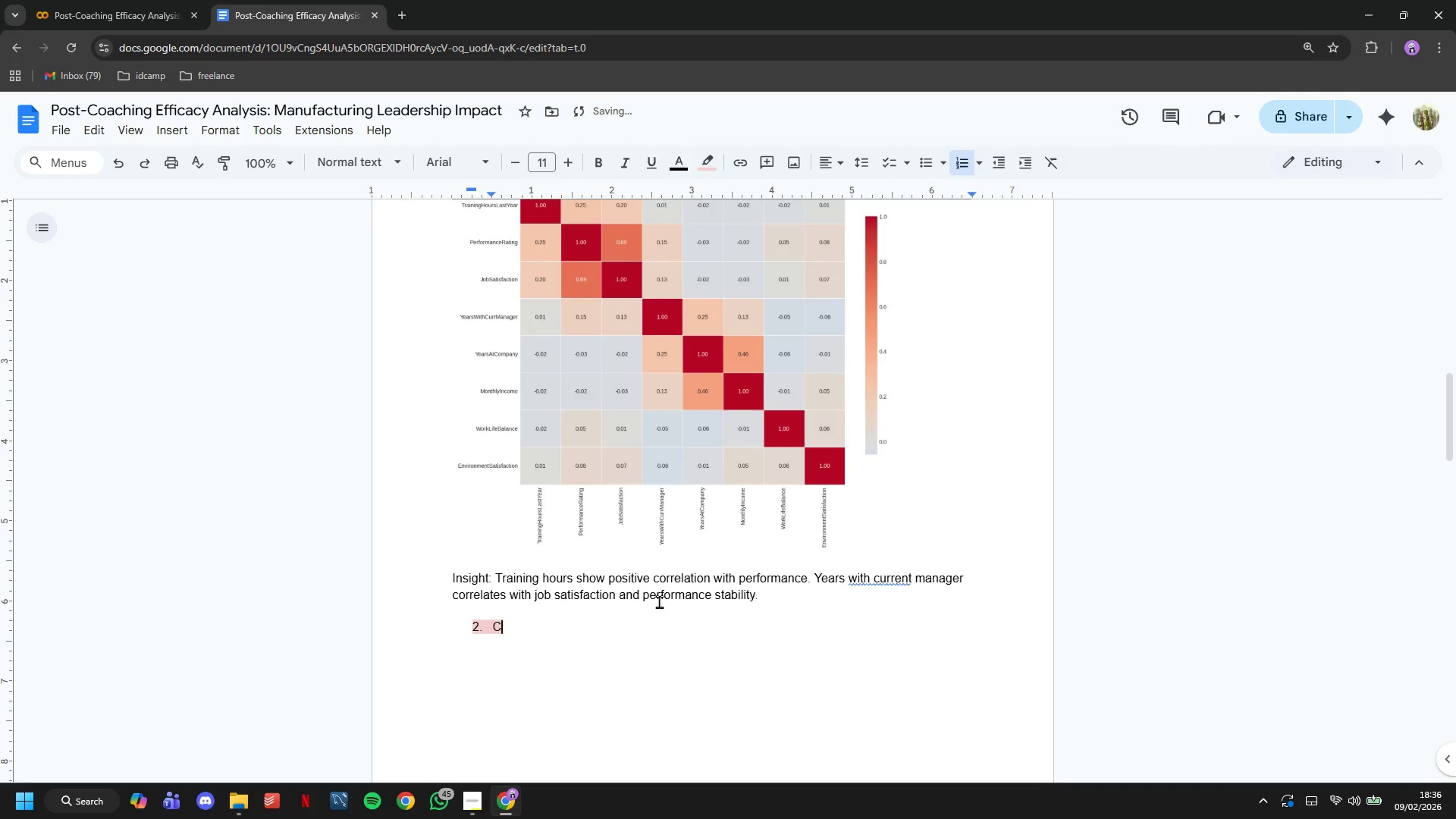 
key(Backspace)
 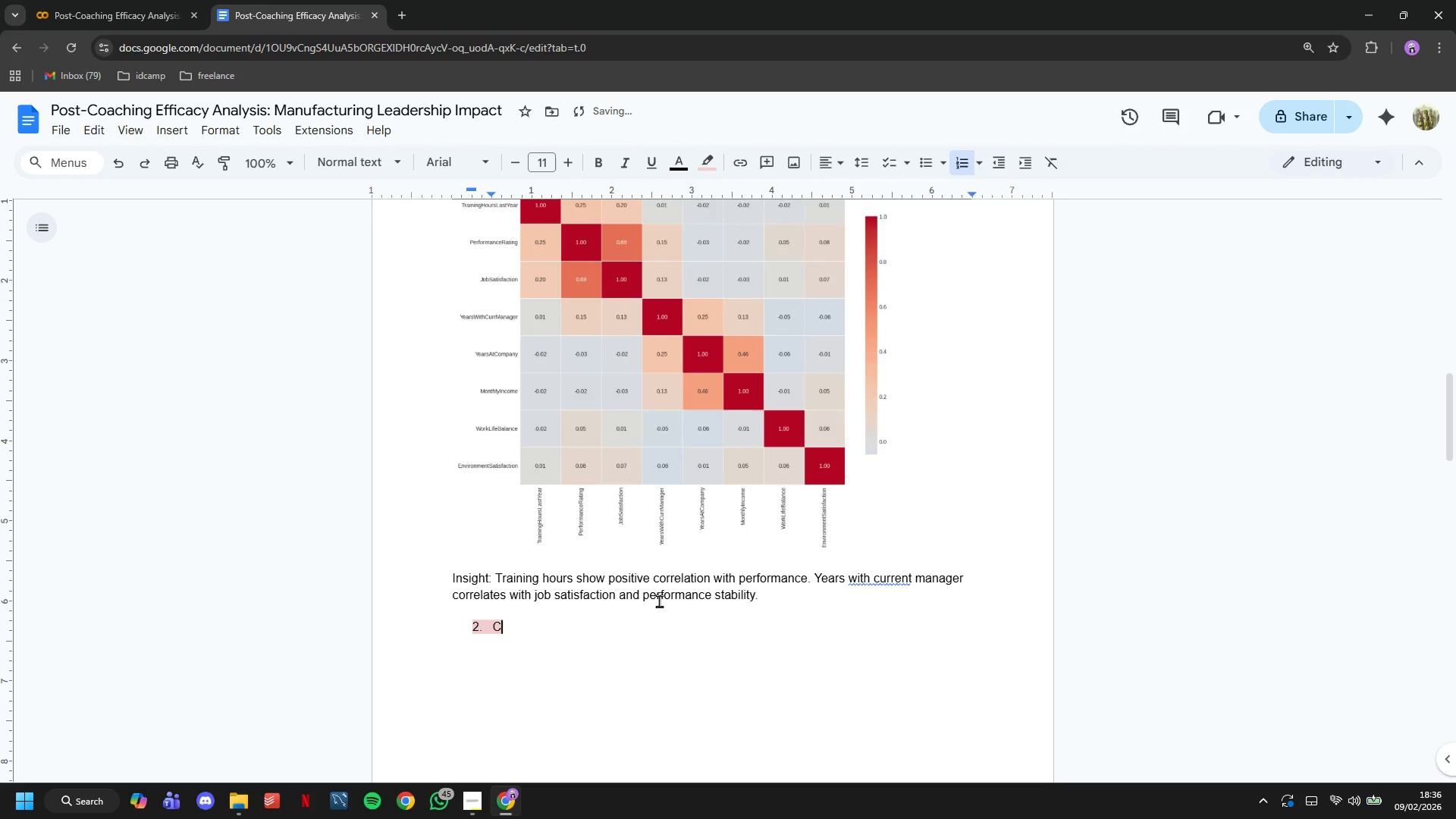 
key(Backspace)
 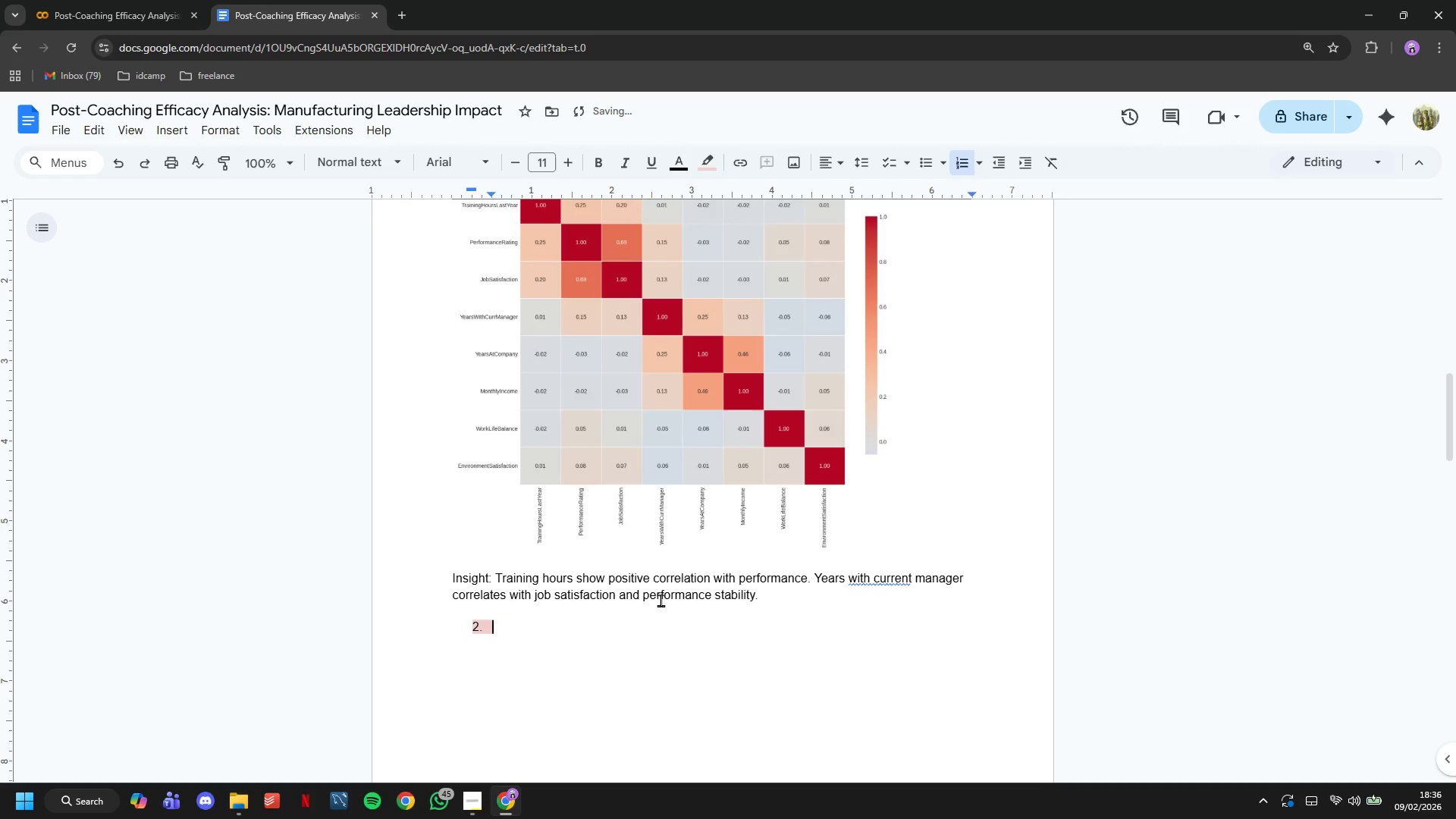 
key(Backspace)
 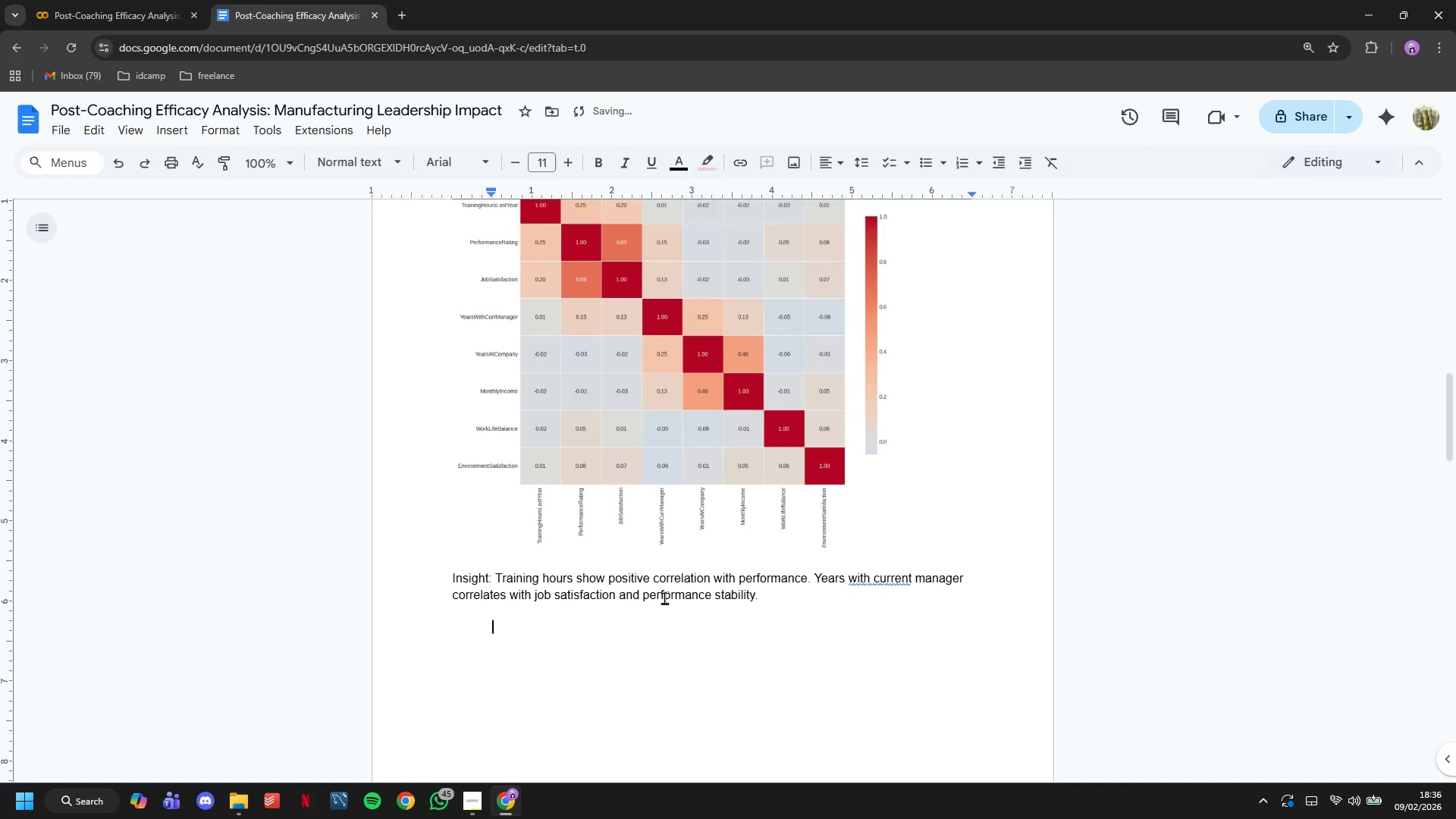 
key(Control+Z)
 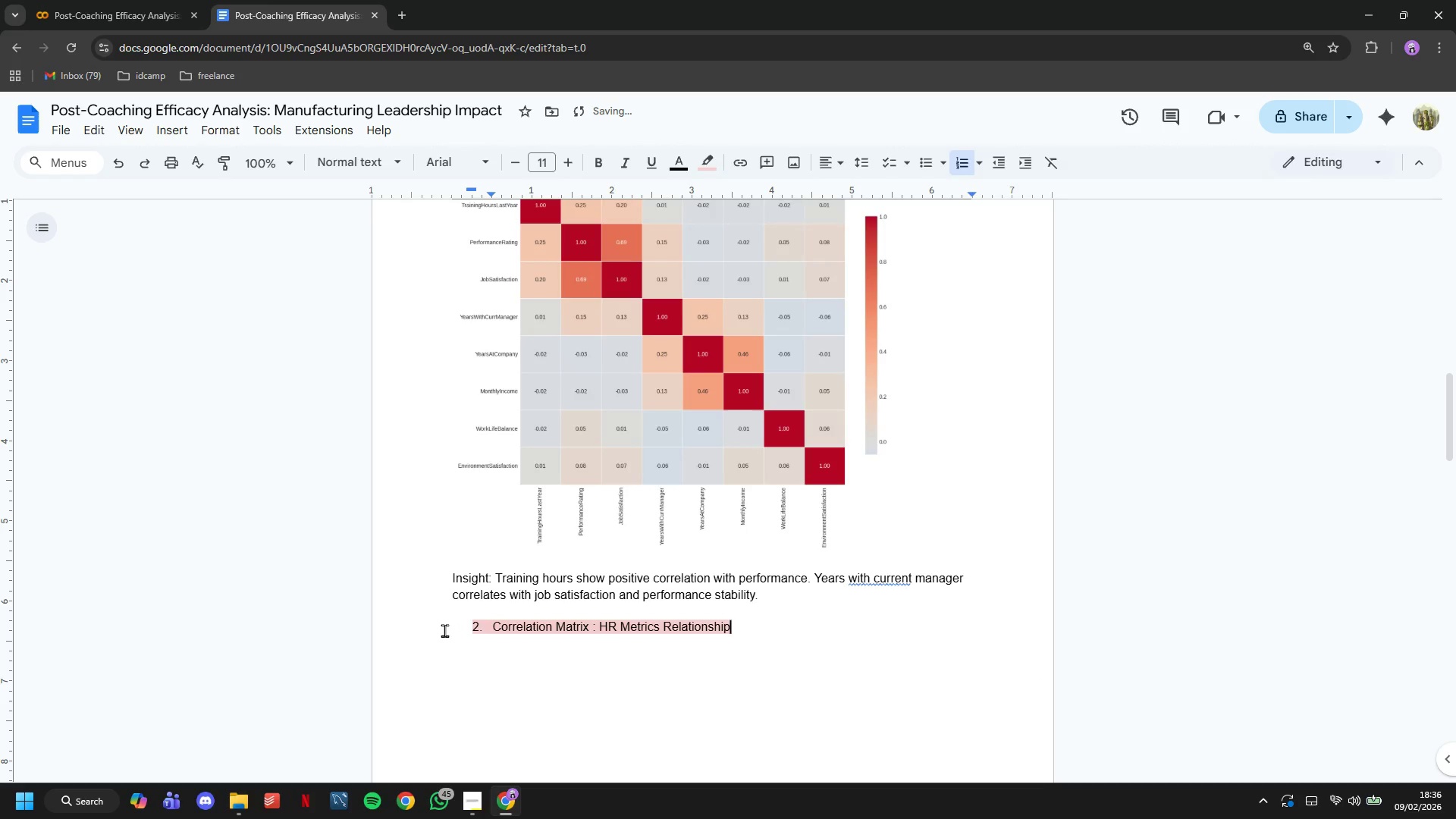 
left_click_drag(start_coordinate=[493, 623], to_coordinate=[740, 623])
 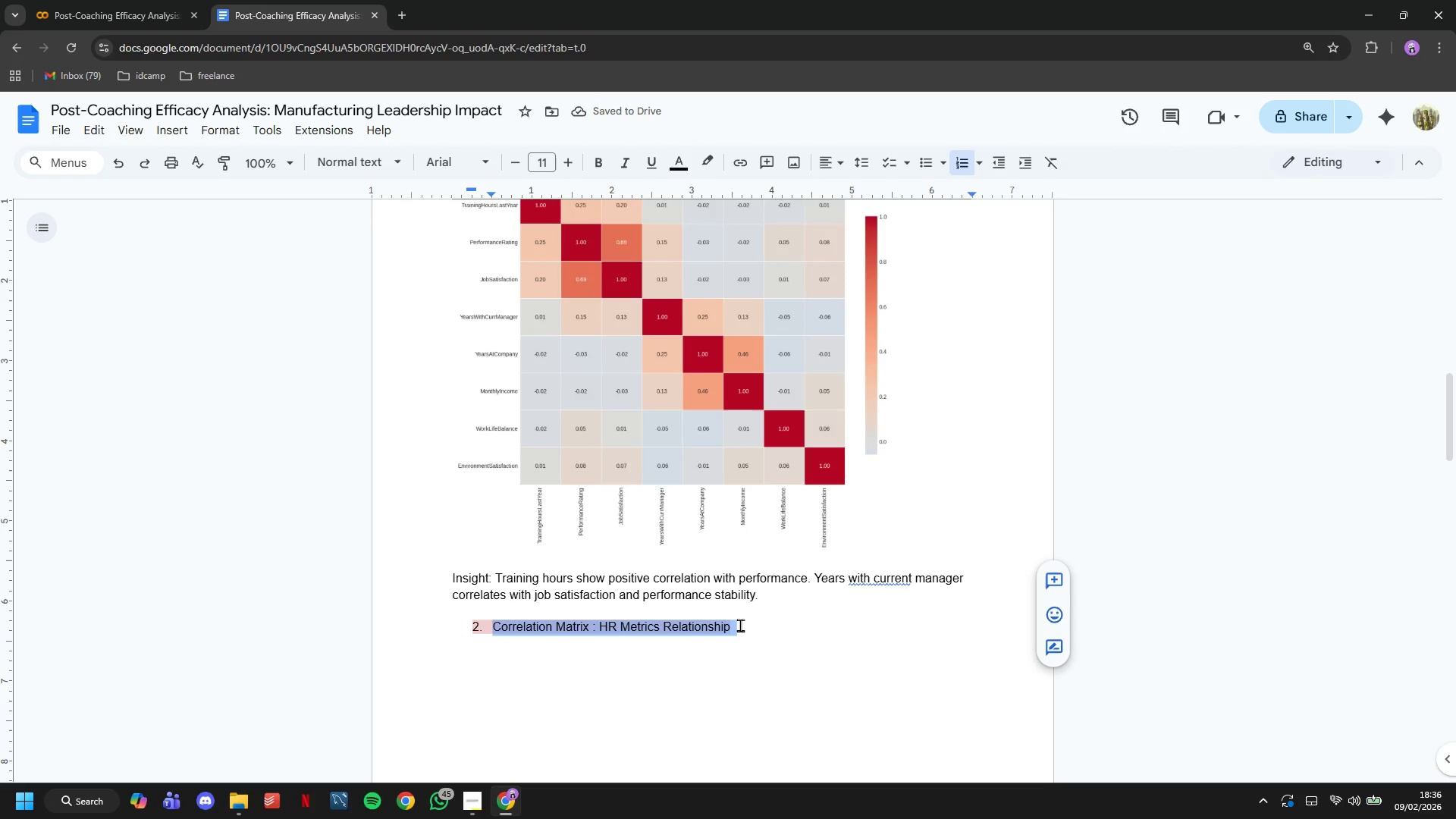 
type(Performance Distribution by Department)
 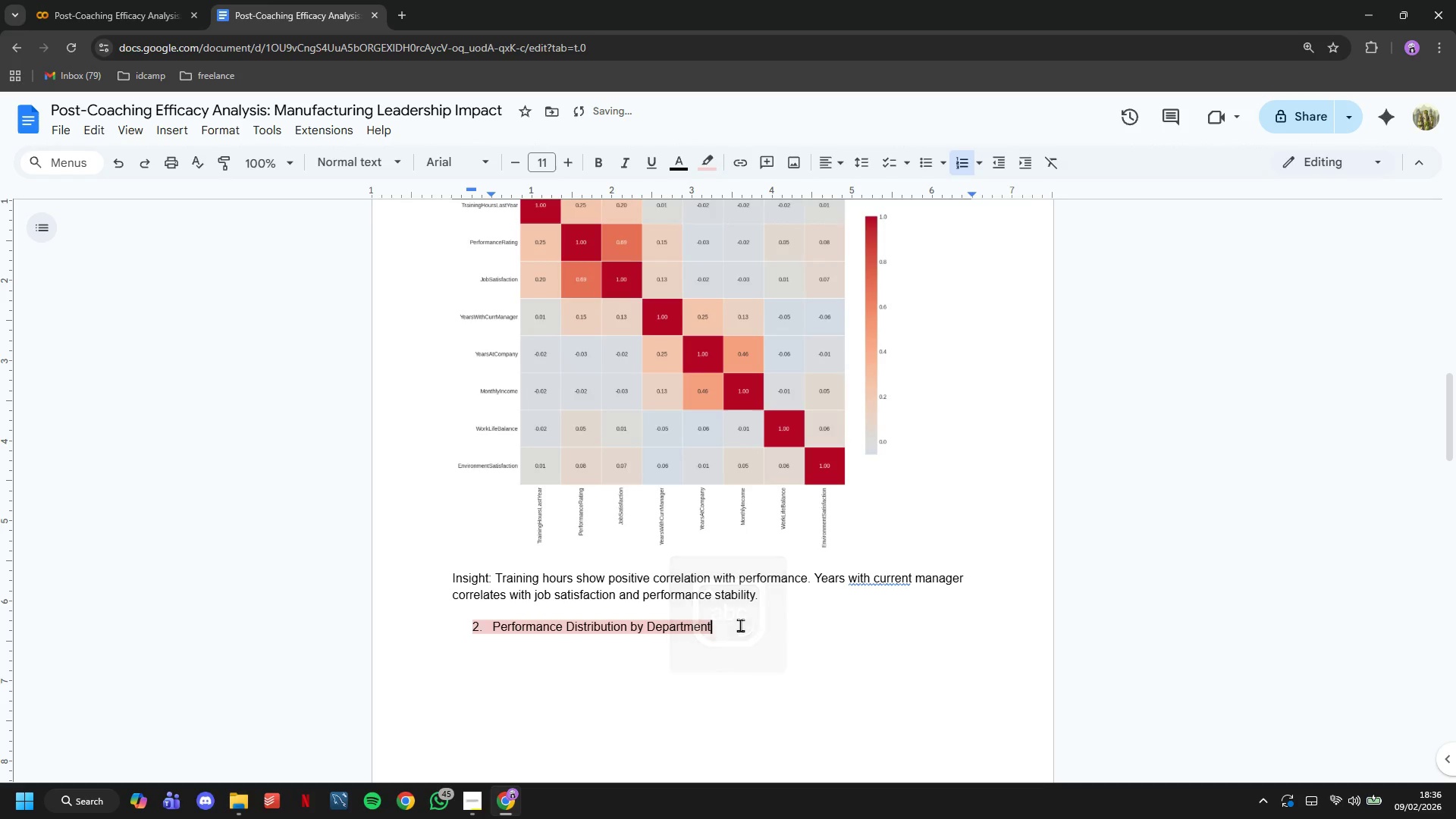 
key(Enter)
 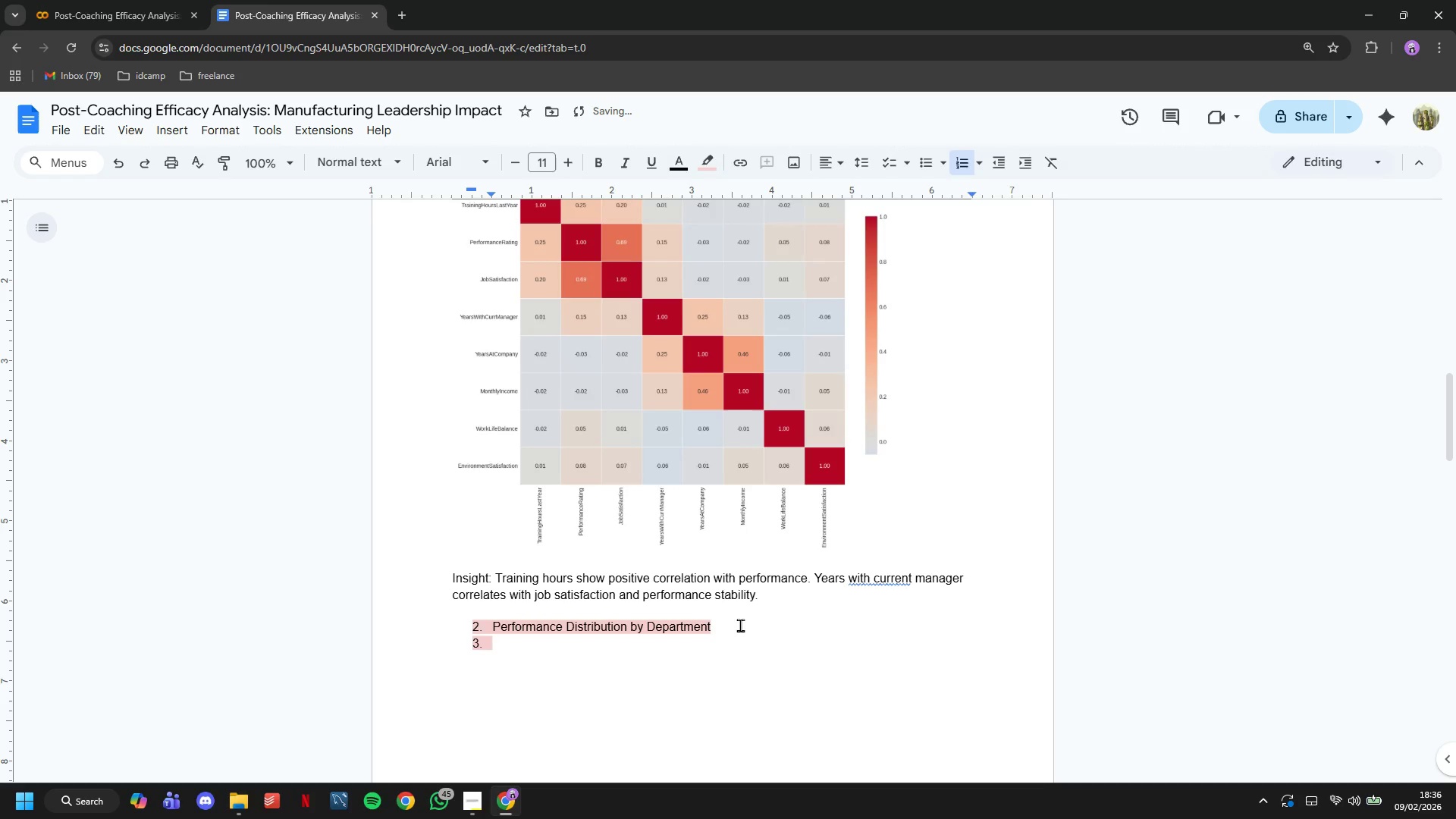 
key(Backspace)
 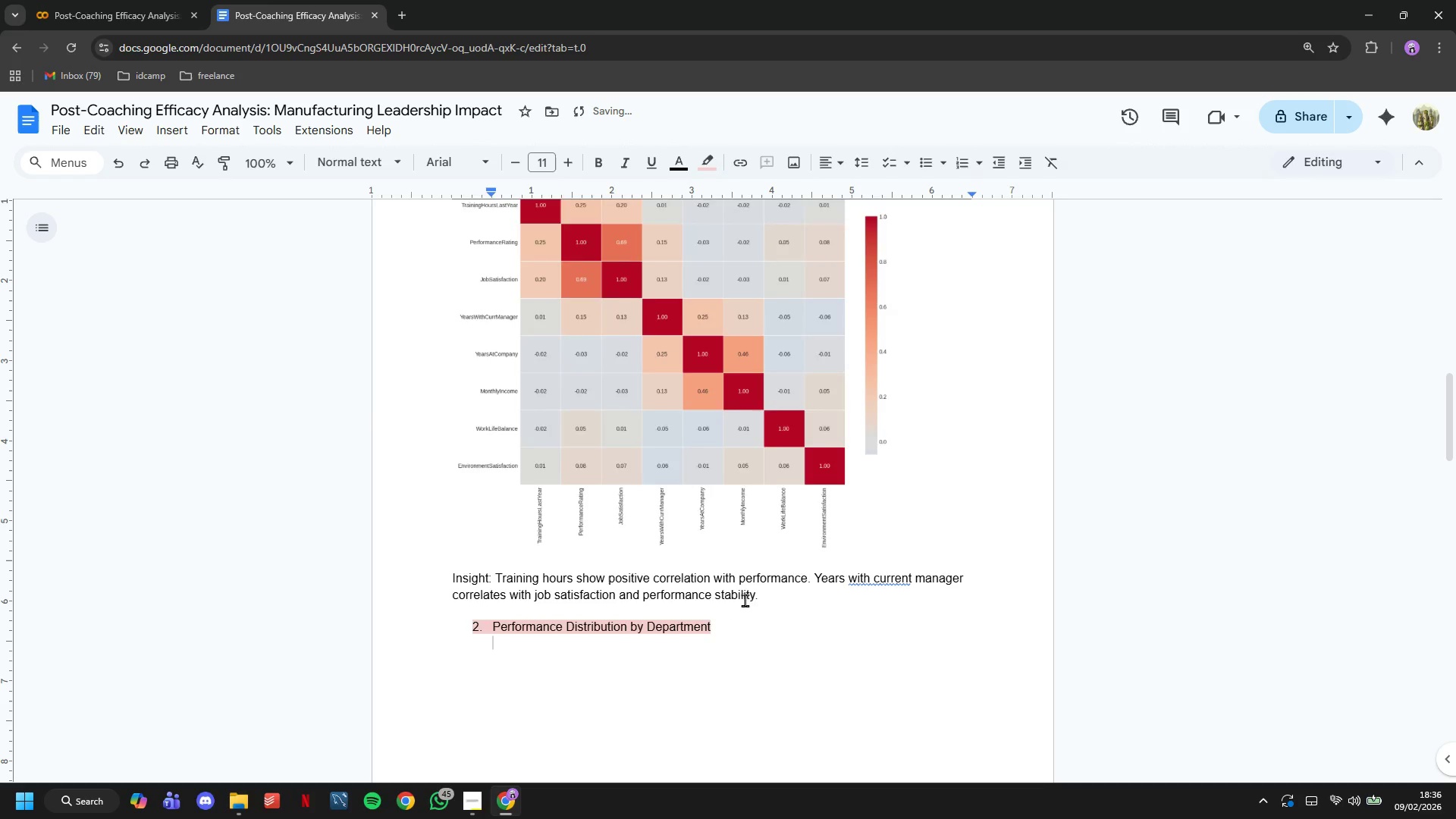 
left_click([653, 352])
 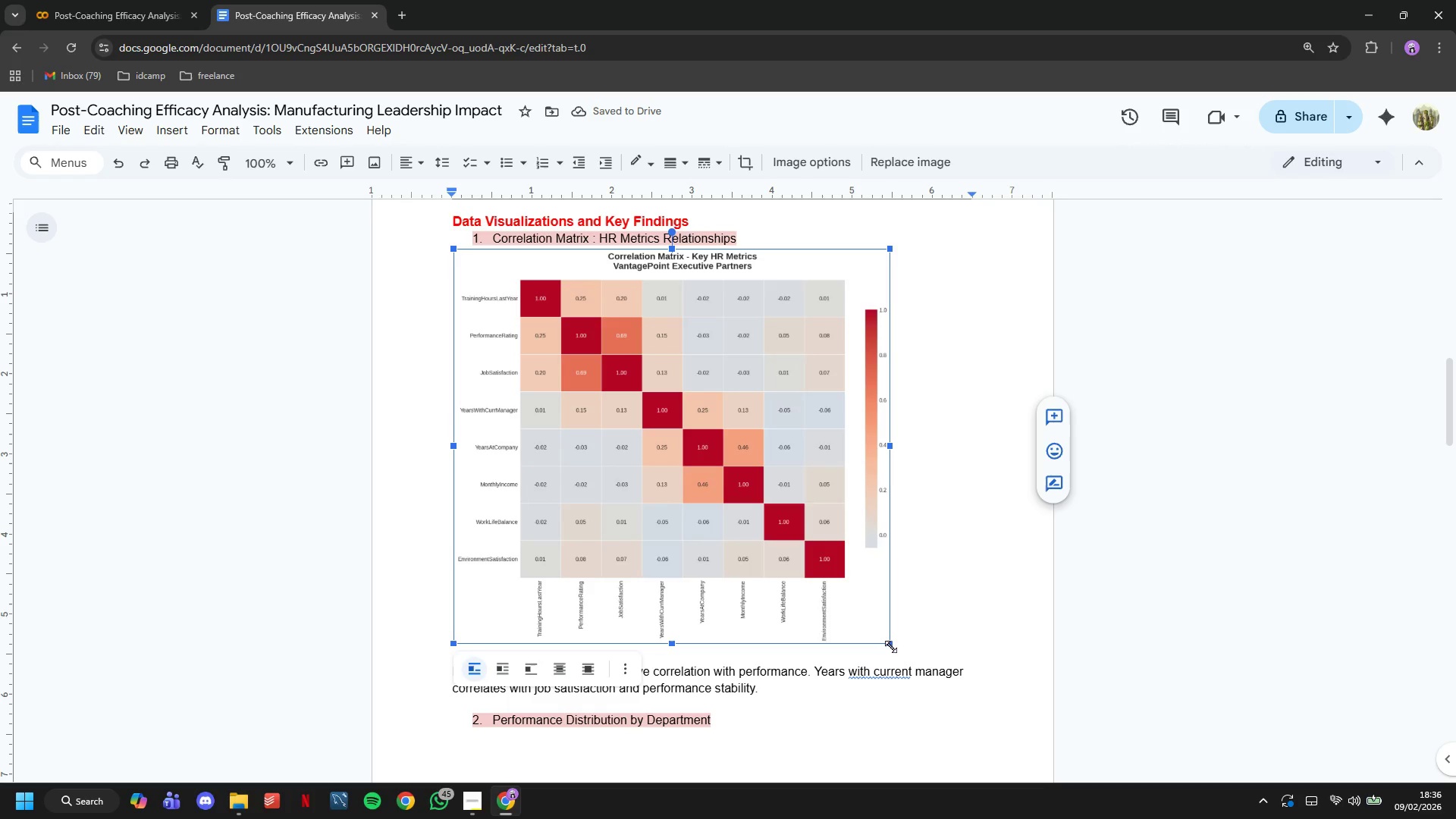 
scroll: coordinate [689, 544], scroll_direction: down, amount: 2.0
 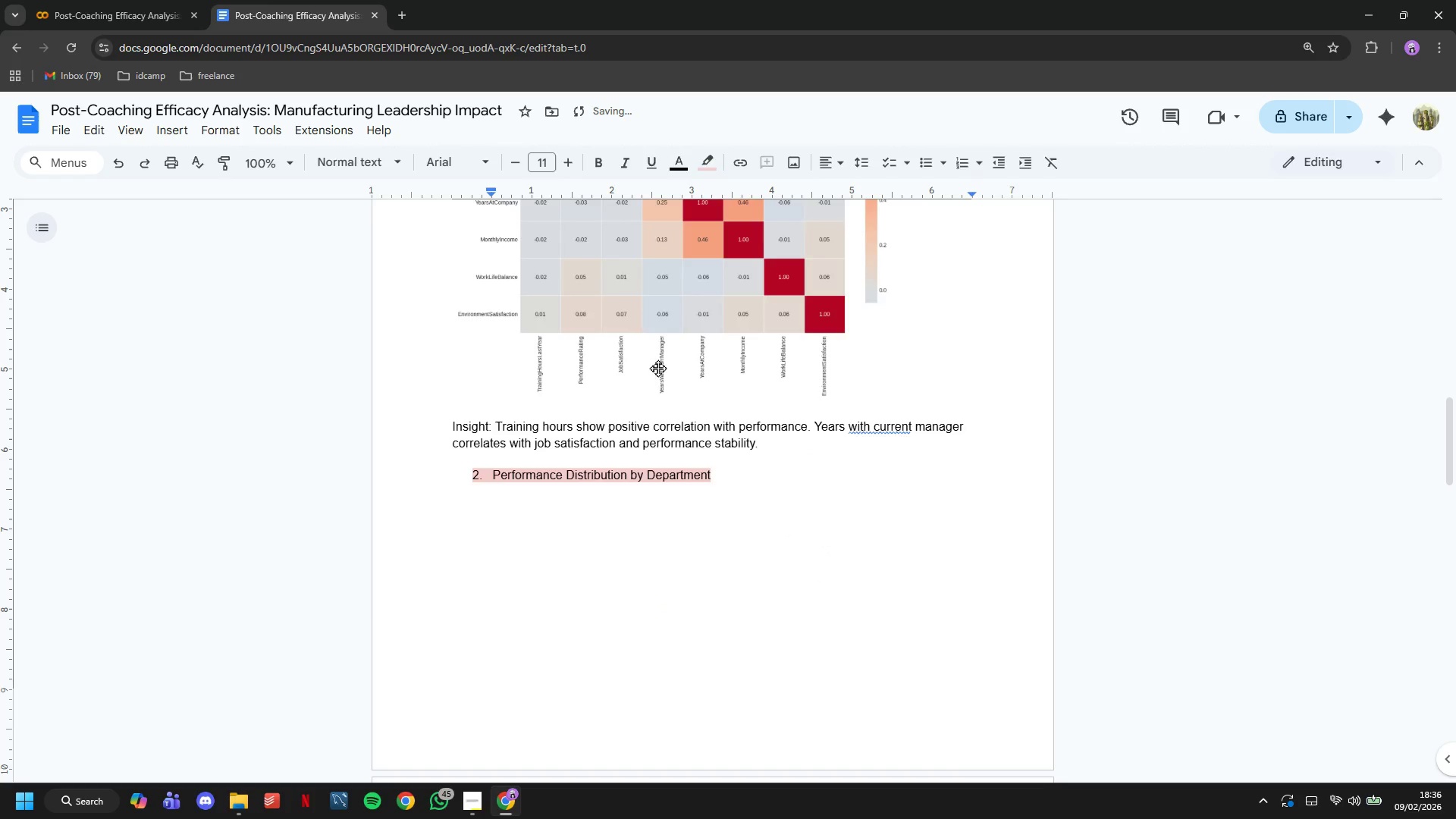 
left_click_drag(start_coordinate=[891, 647], to_coordinate=[937, 742])
 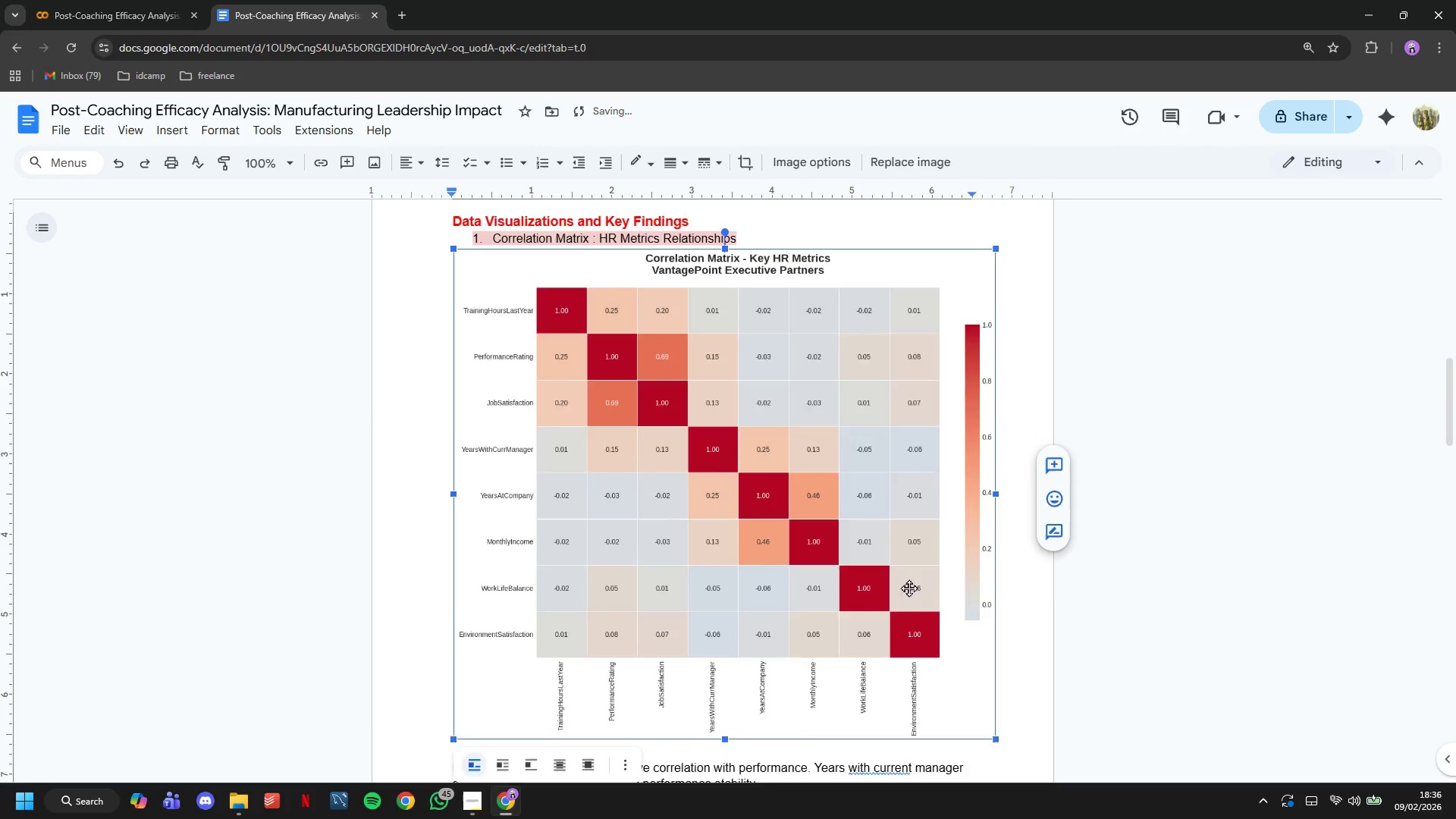 
scroll: coordinate [908, 587], scroll_direction: down, amount: 5.0
 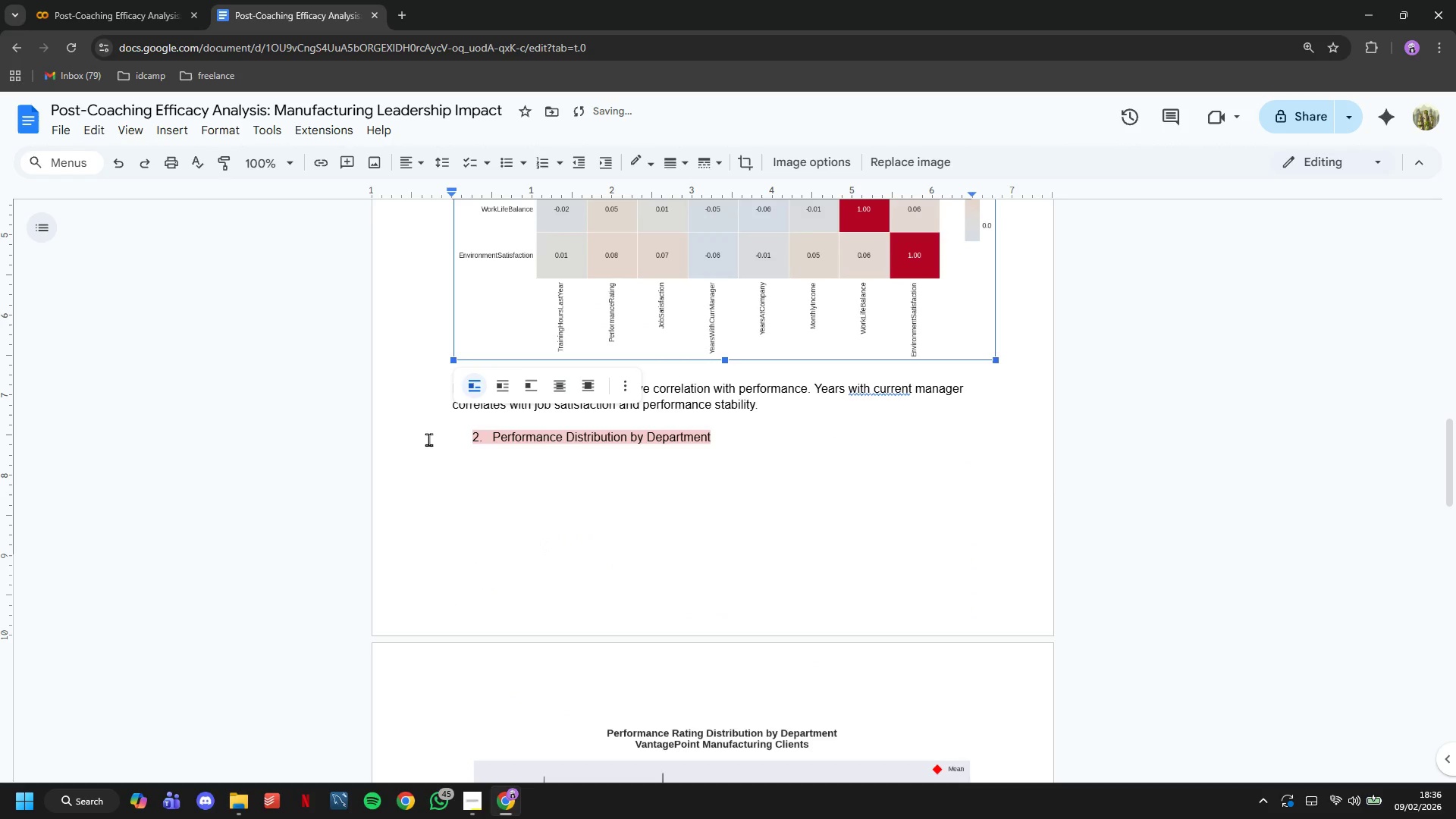 
left_click([438, 440])
 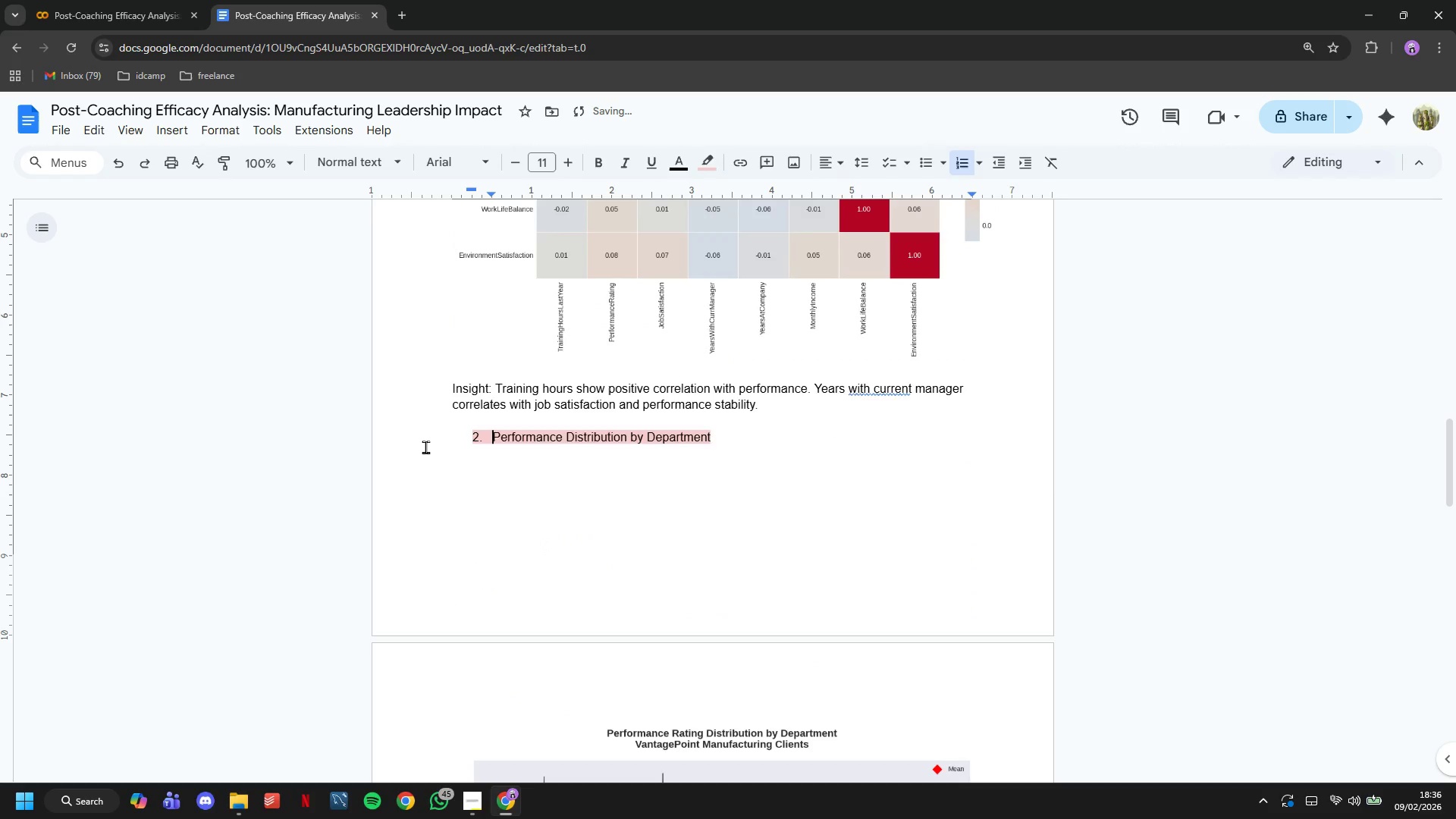 
key(Enter)
 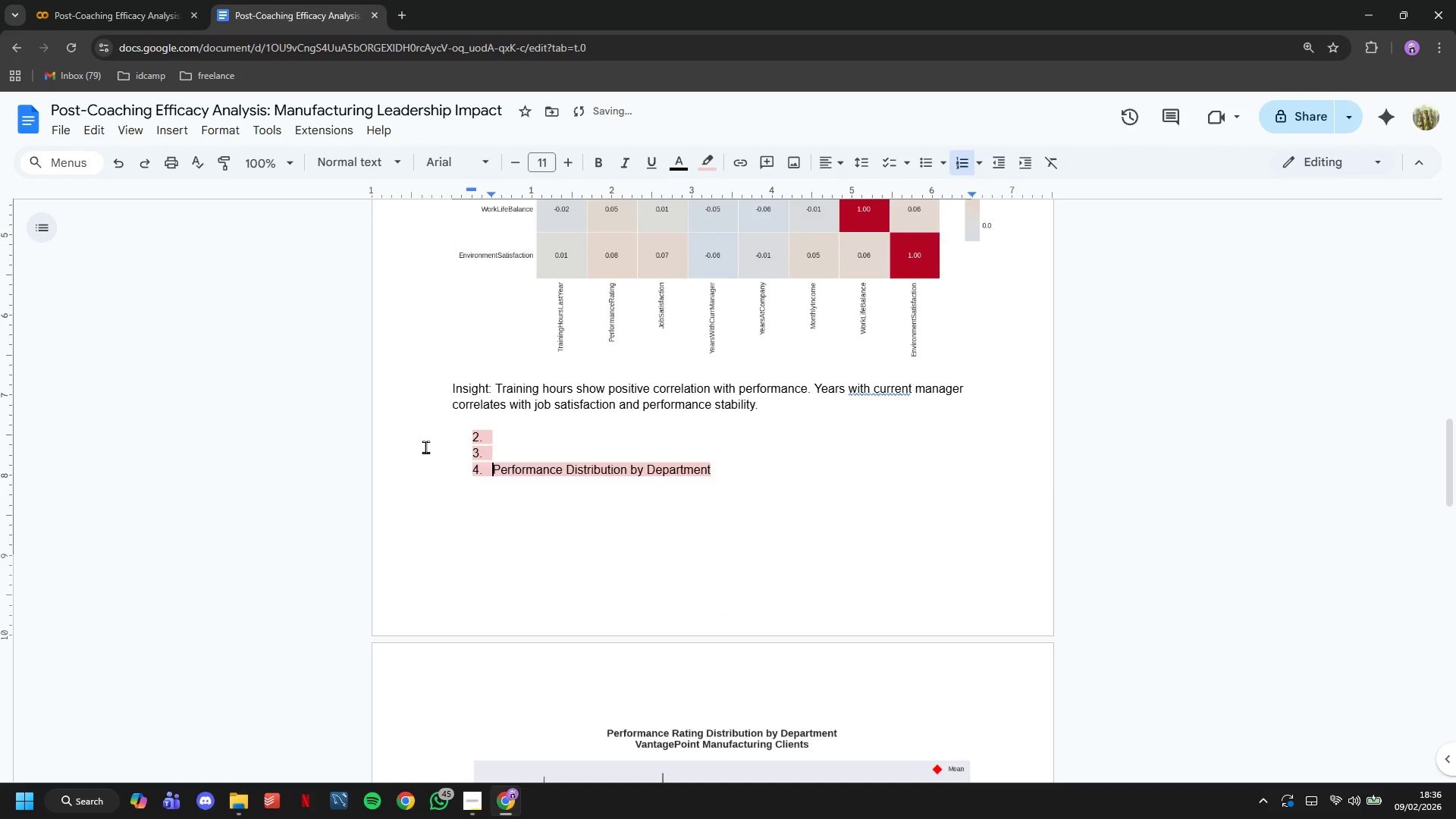 
key(Enter)
 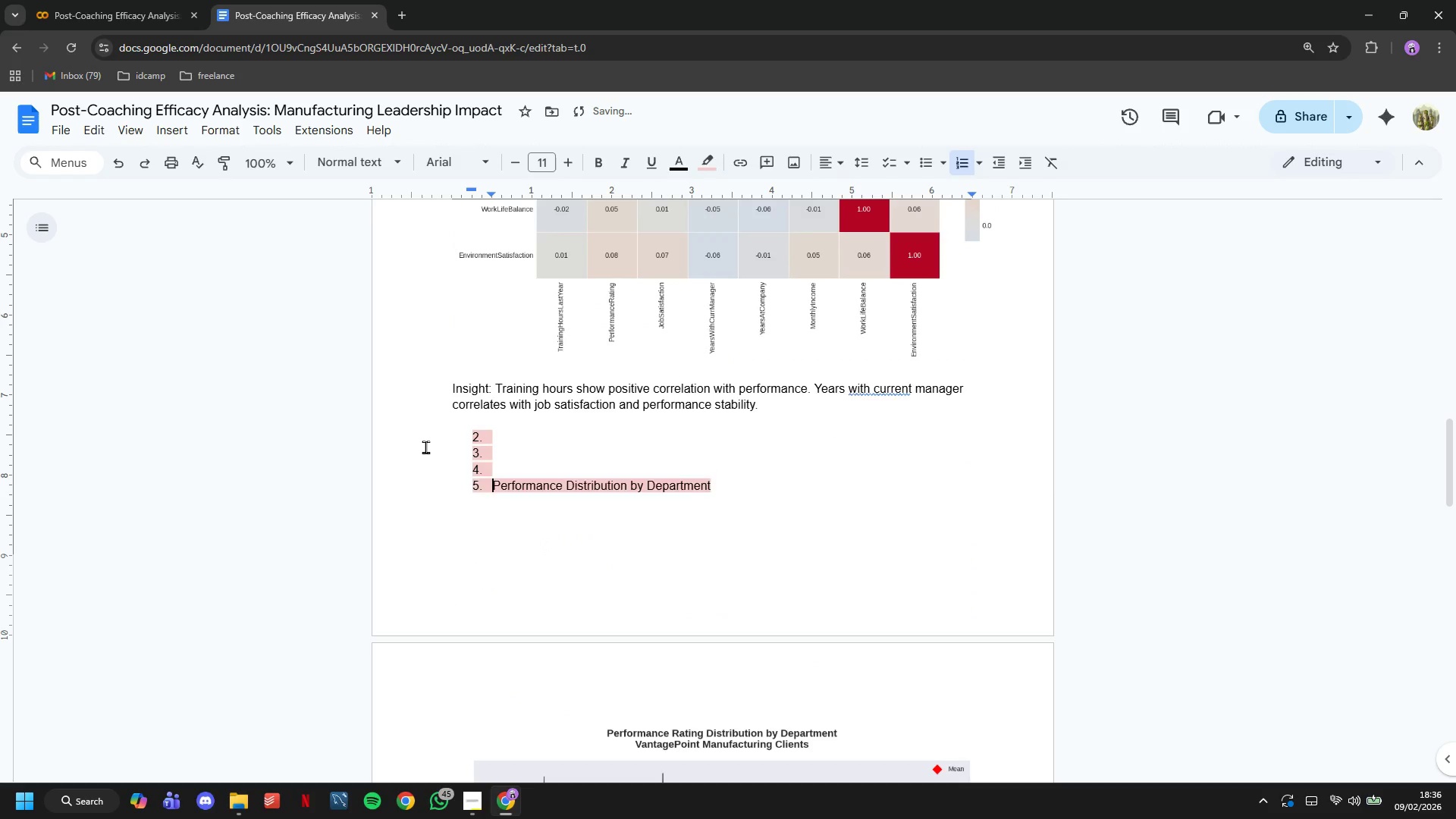 
key(Enter)
 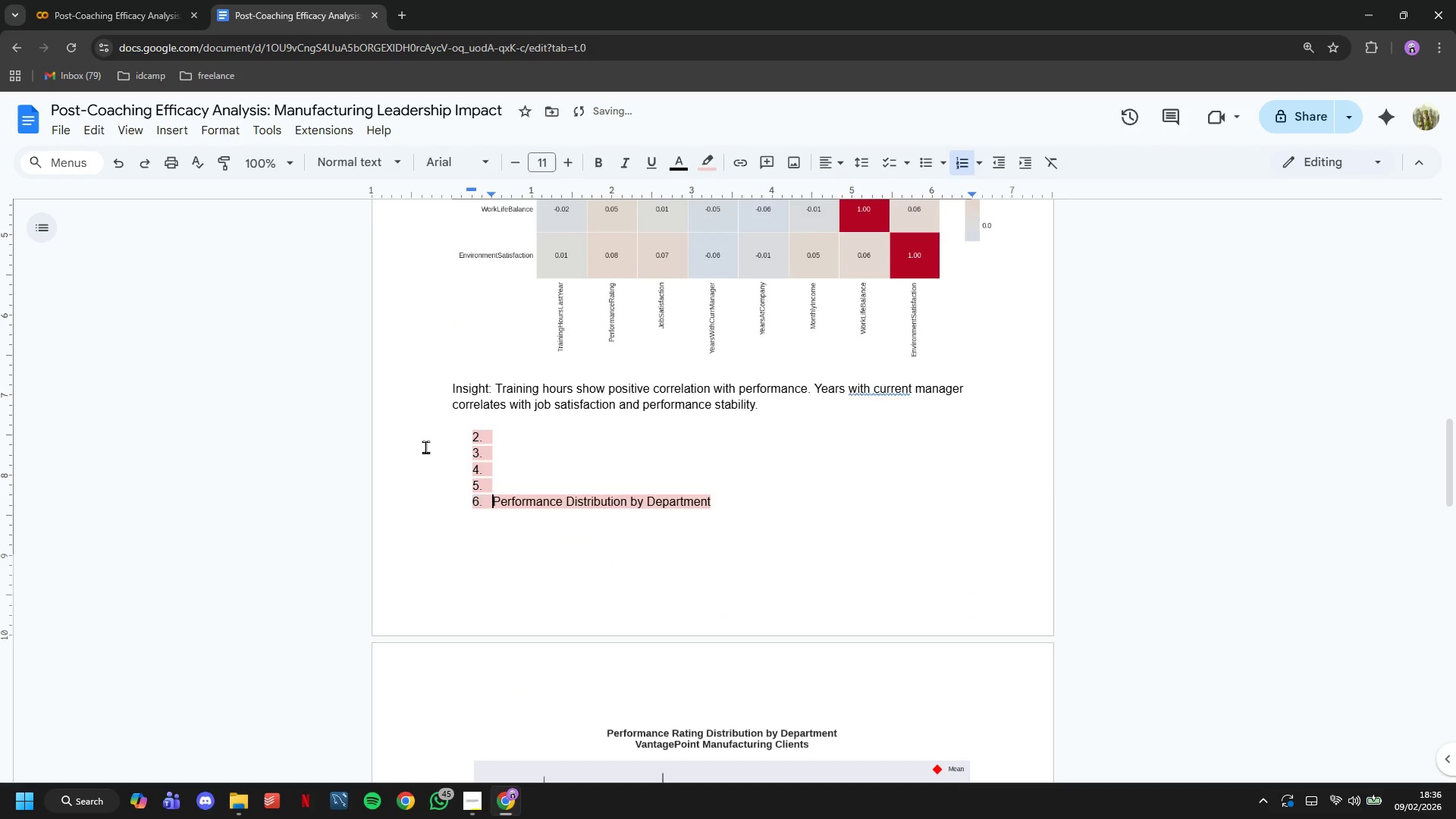 
key(Enter)
 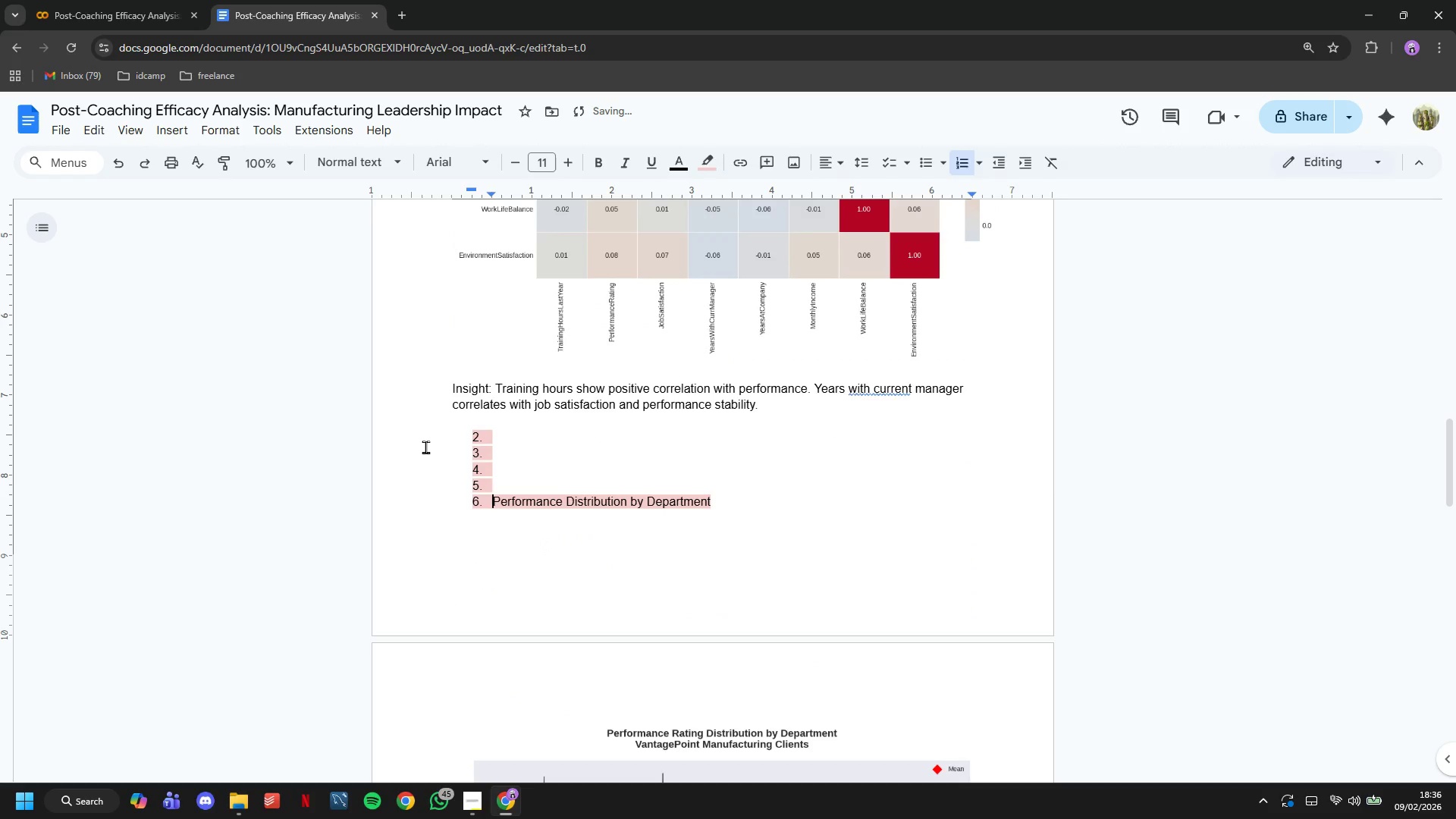 
key(Backspace)
 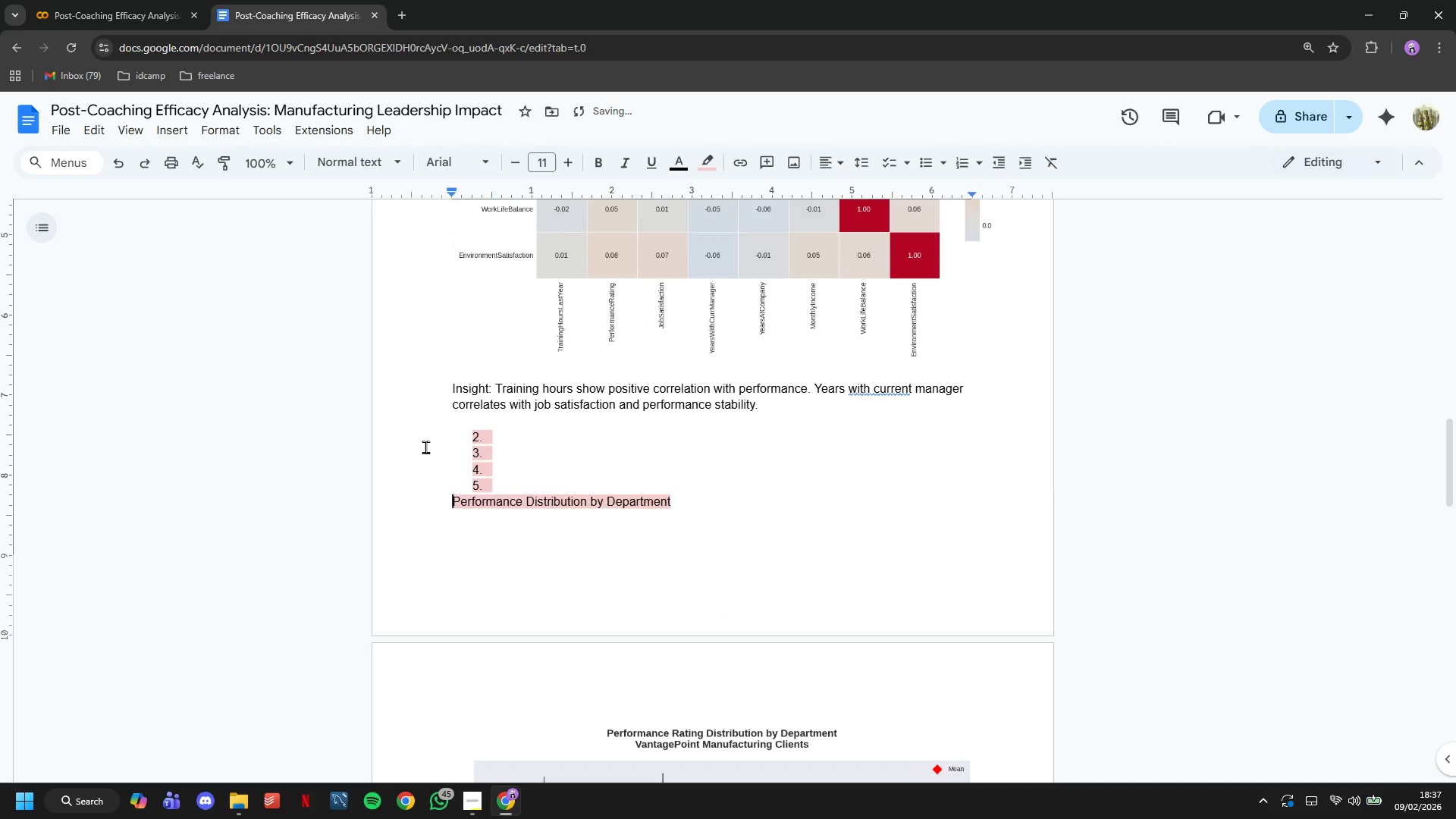 
key(Backspace)
 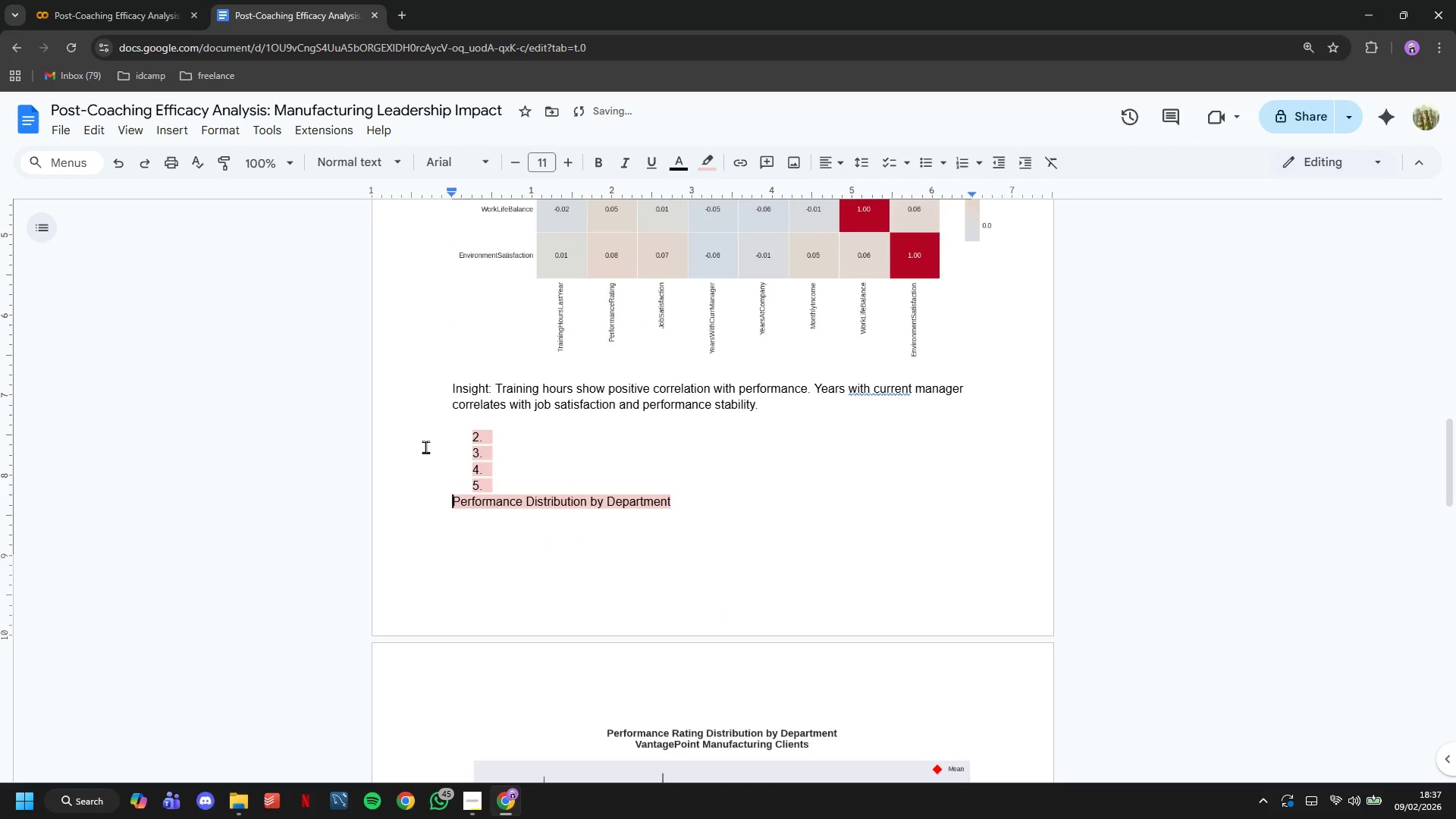 
key(Backspace)
 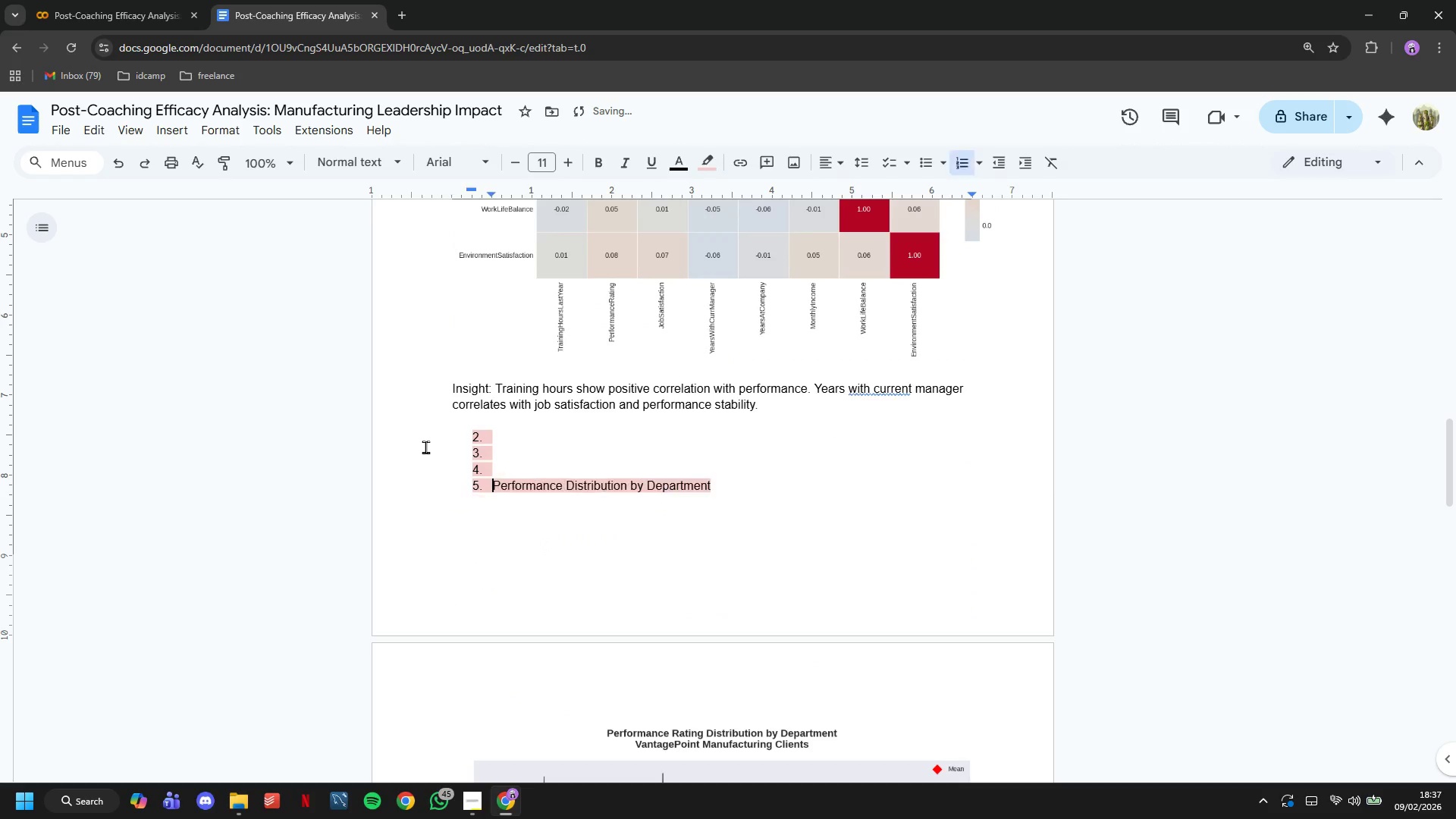 
key(Backspace)
 